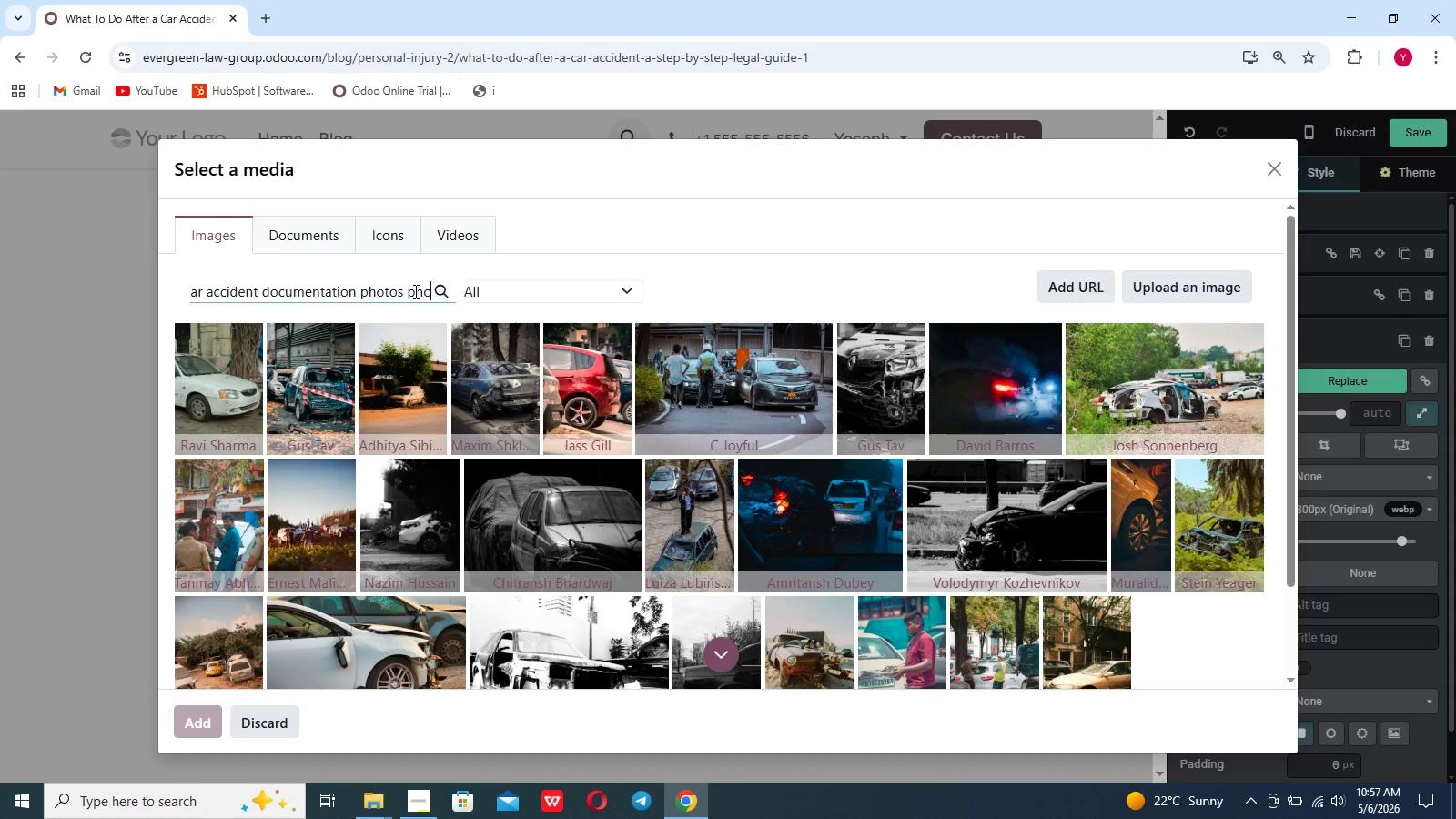 
key(ArrowRight)
 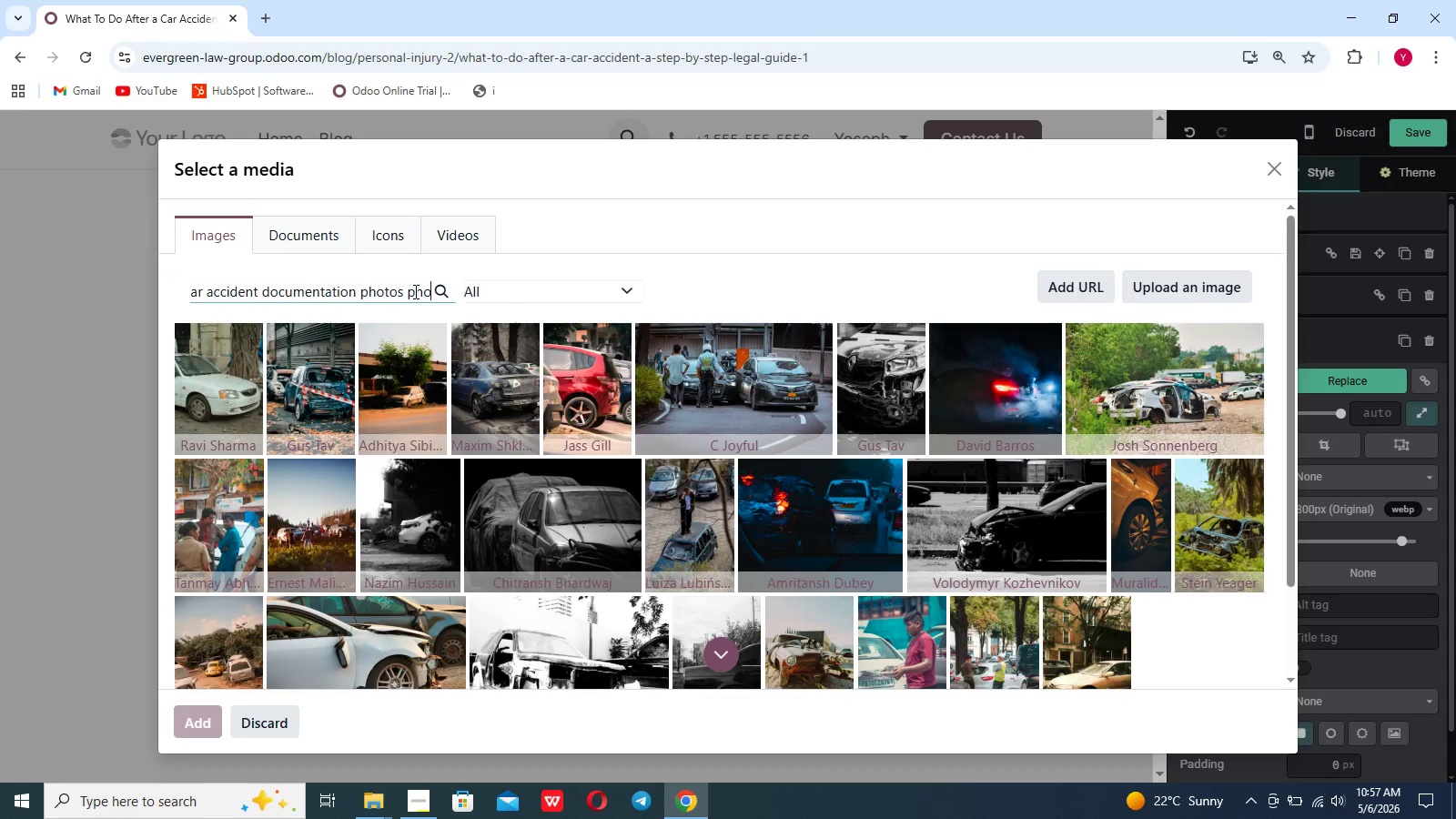 
key(ArrowRight)
 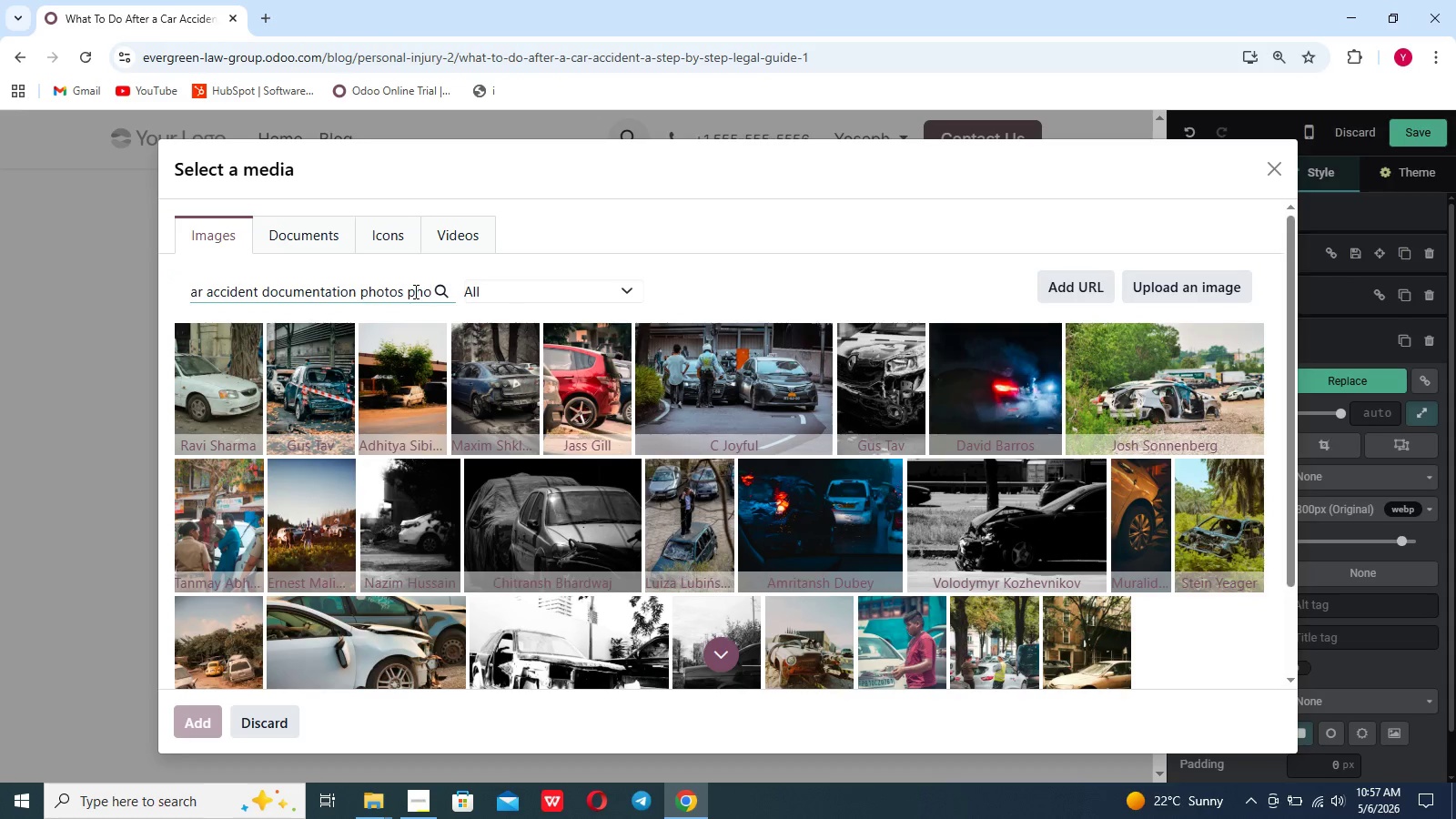 
key(ArrowRight)
 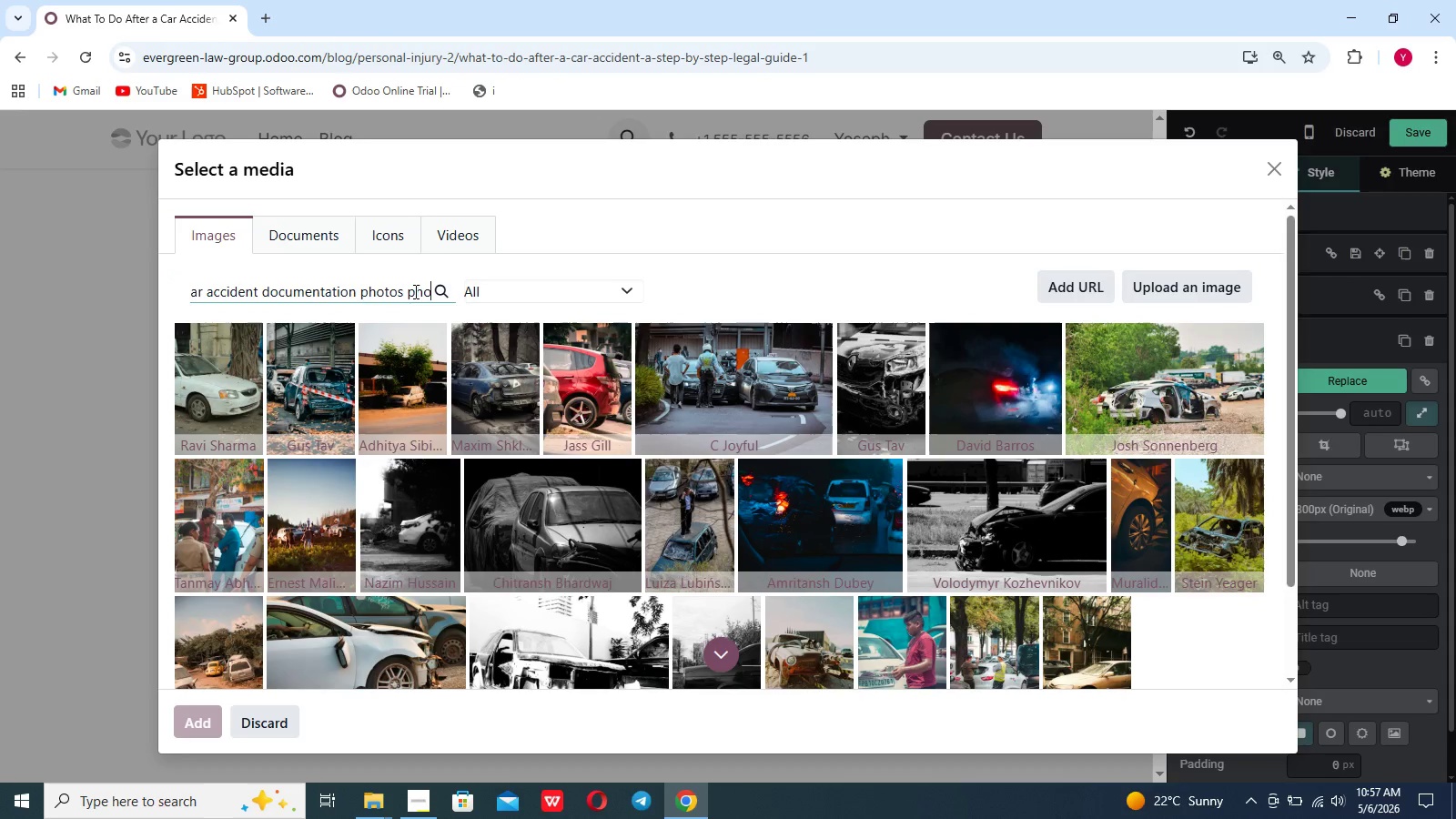 
key(Backspace)
 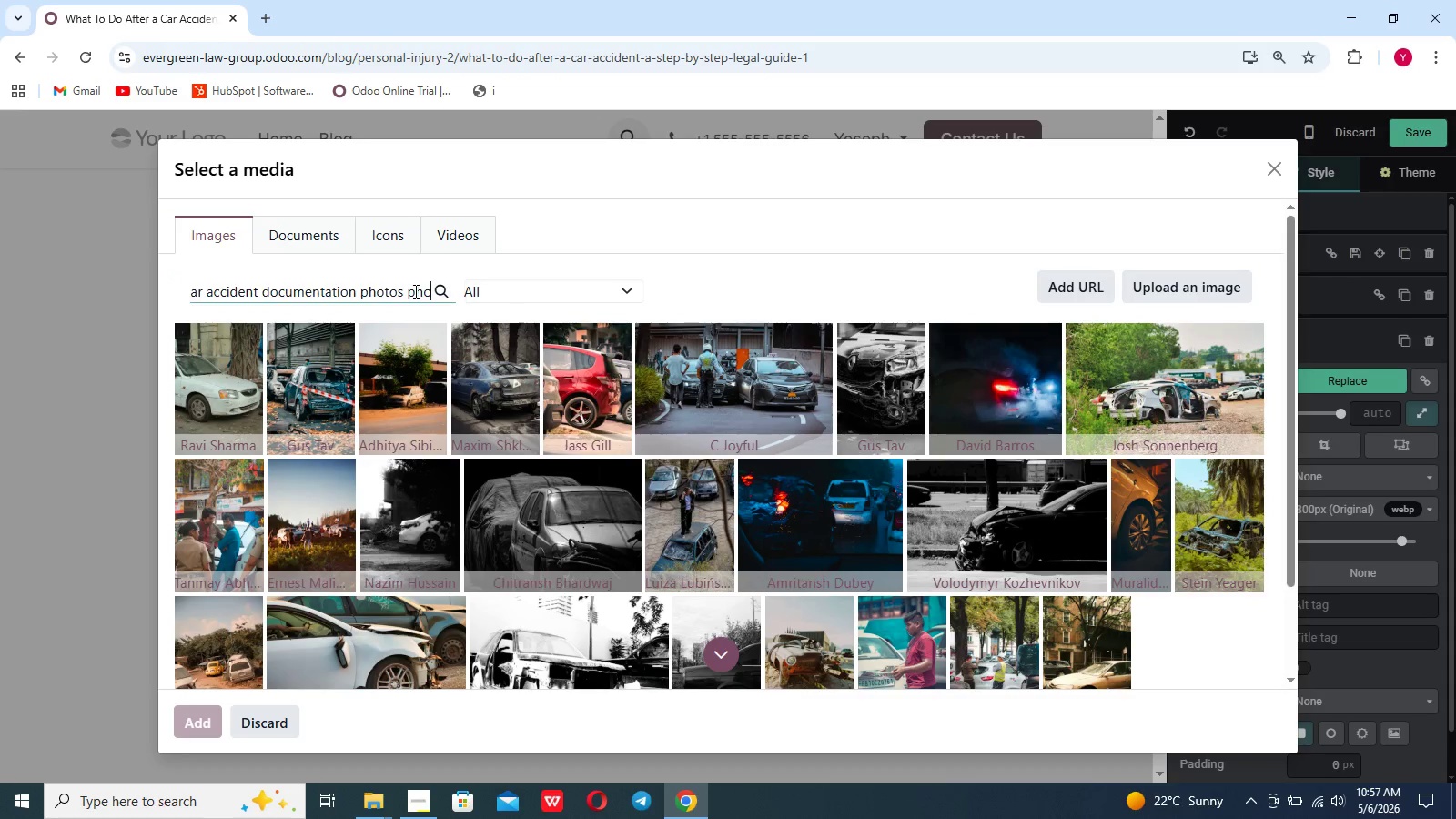 
key(Backspace)
 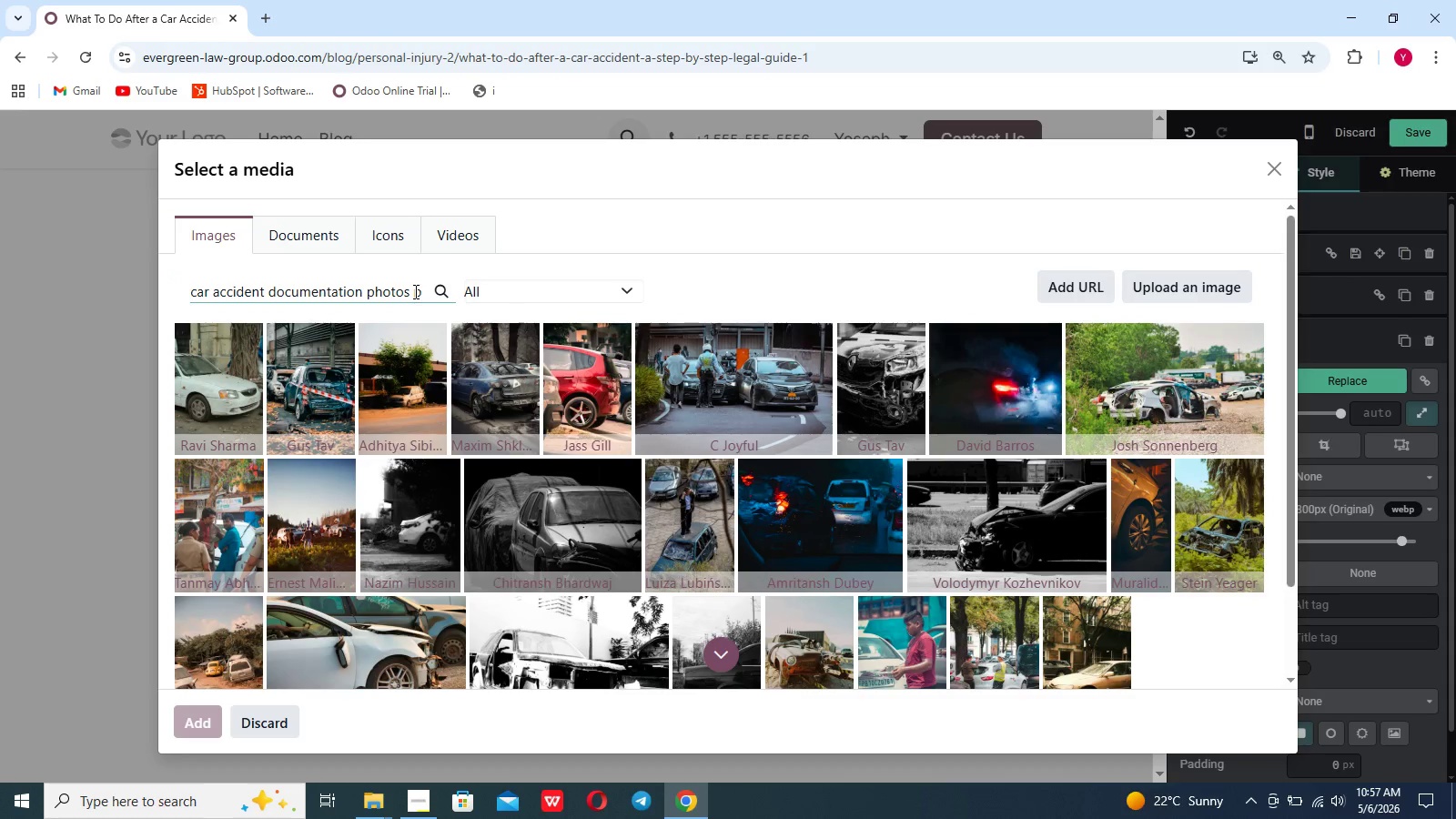 
key(Backspace)
 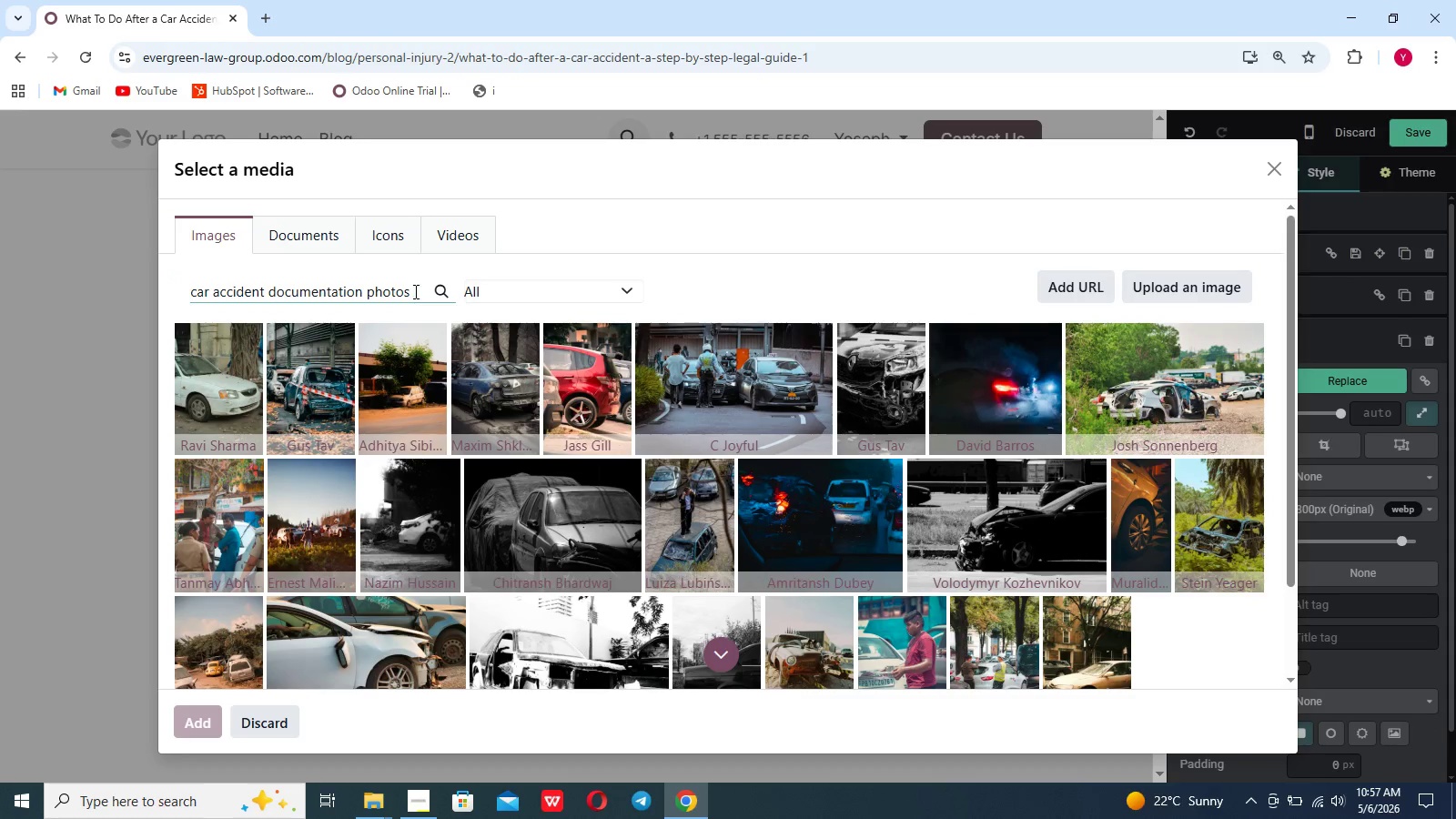 
key(Backspace)
 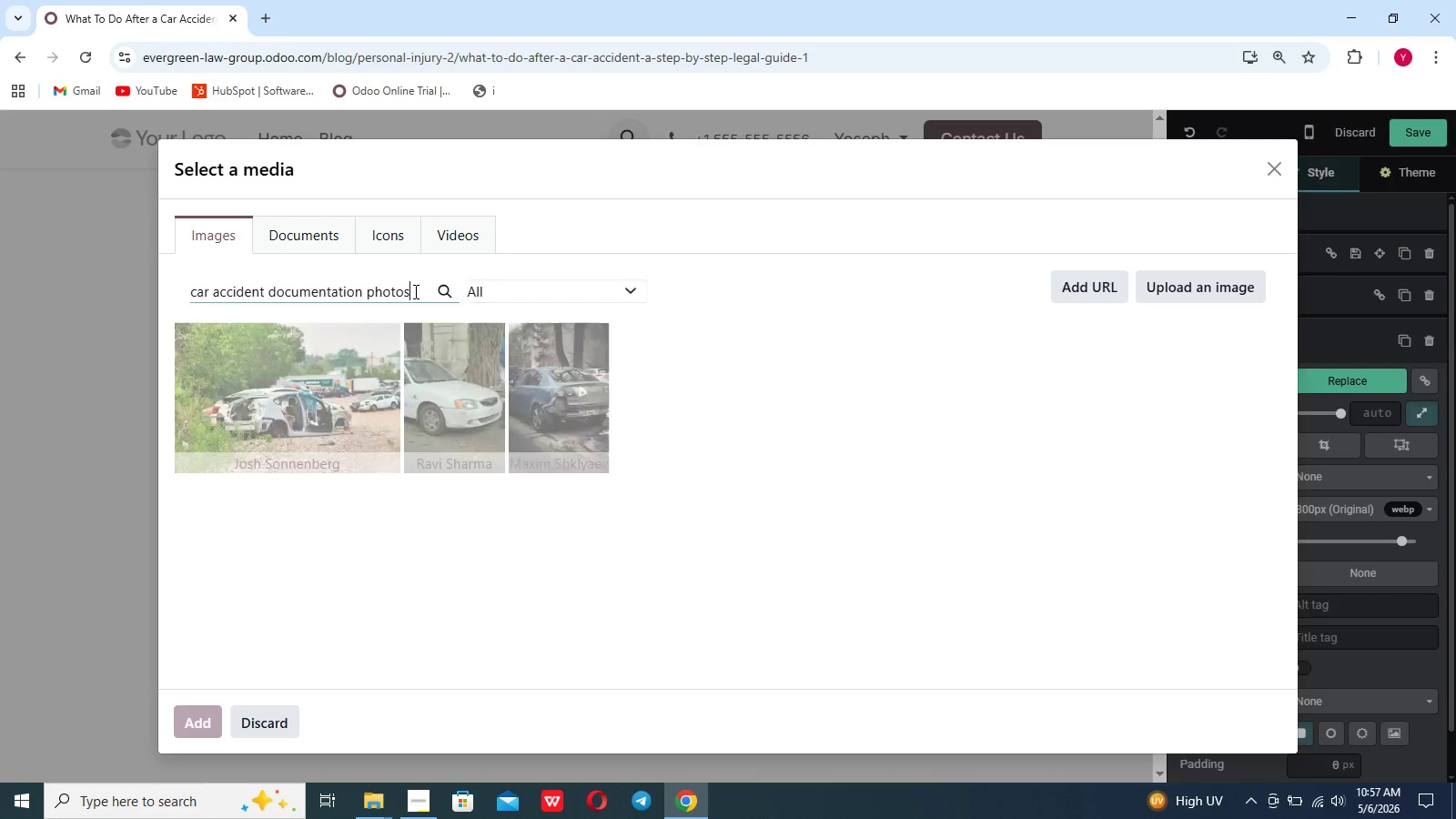 
wait(6.83)
 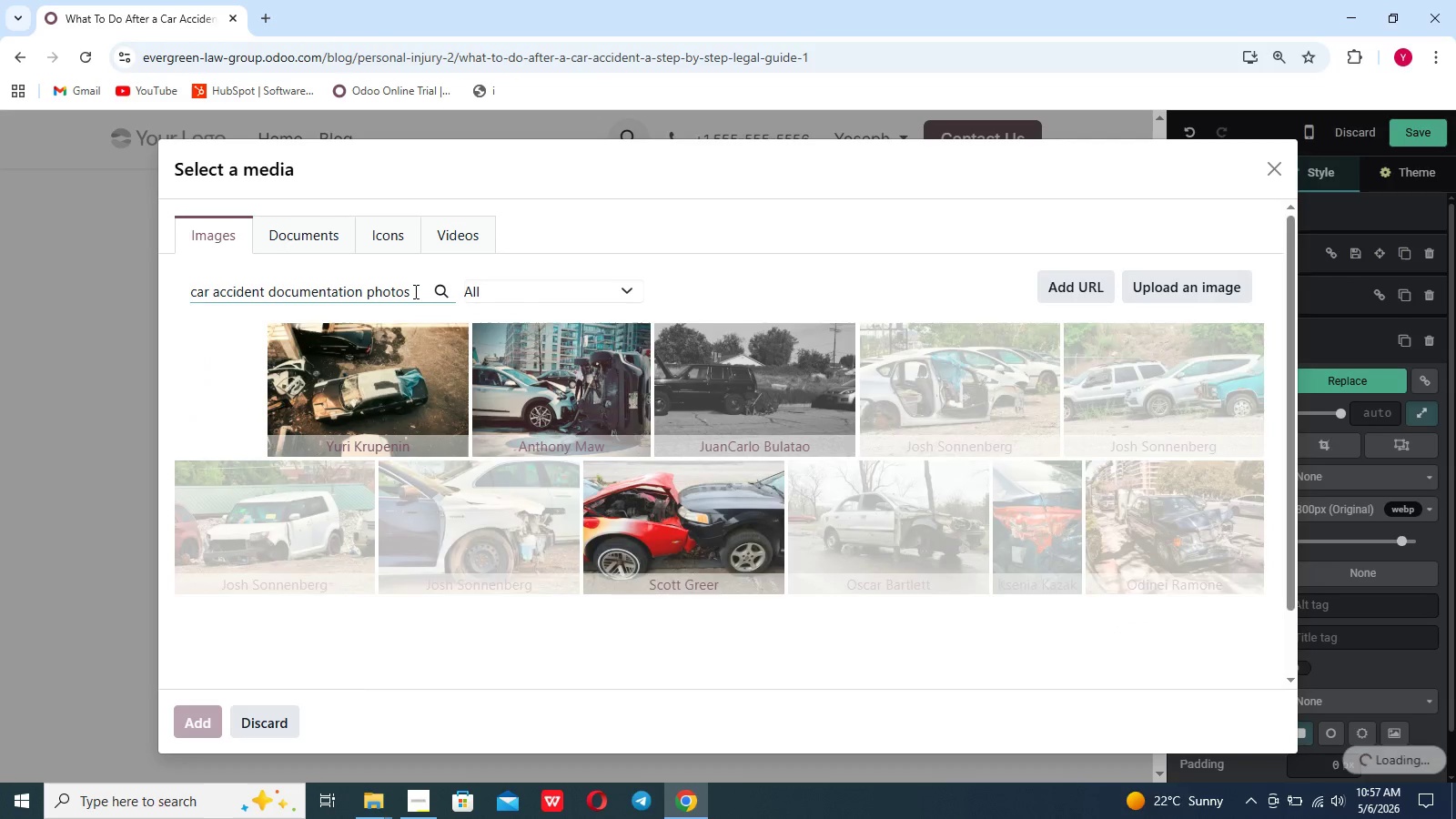 
key(Backspace)
 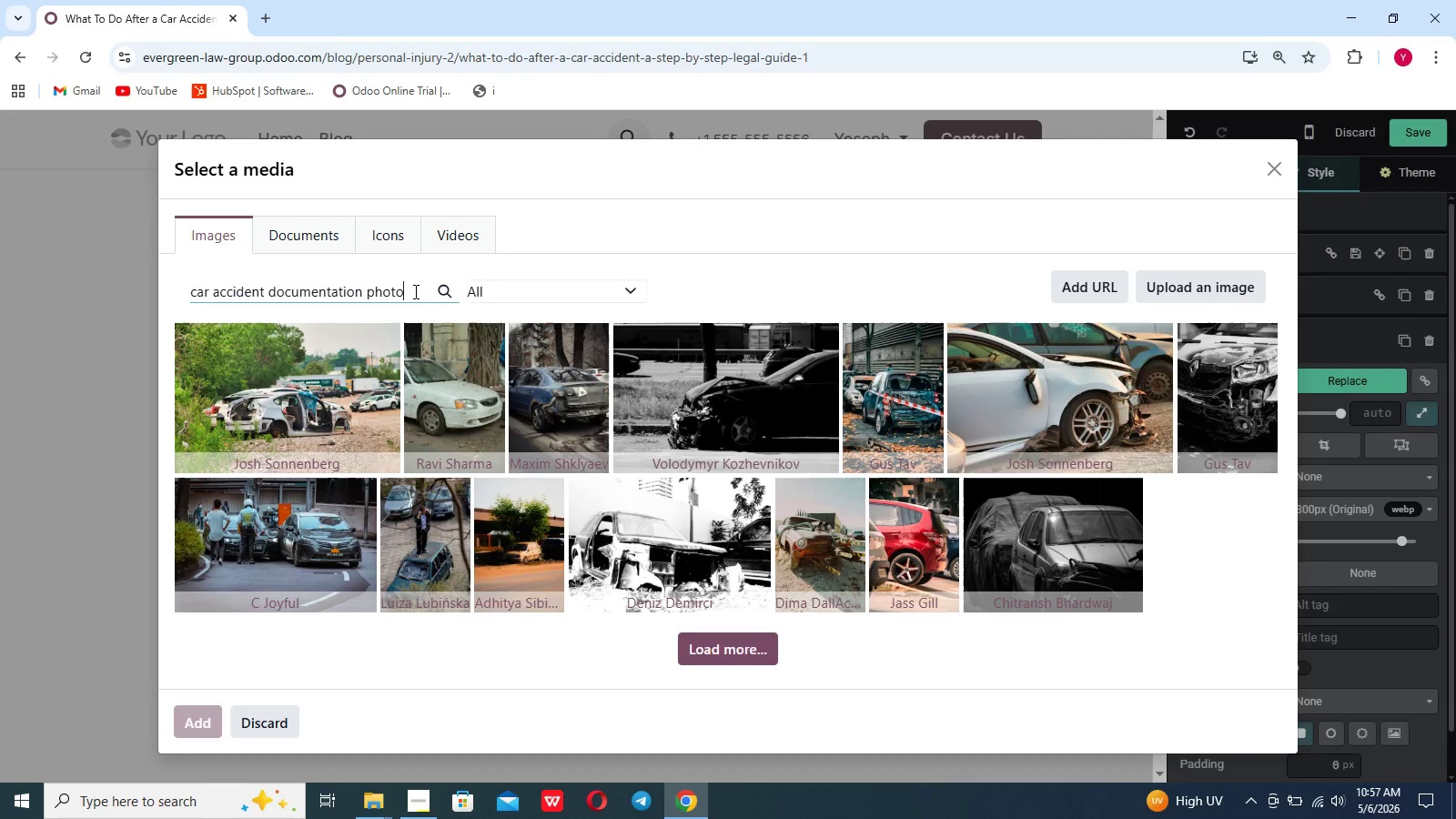 
key(Backspace)
 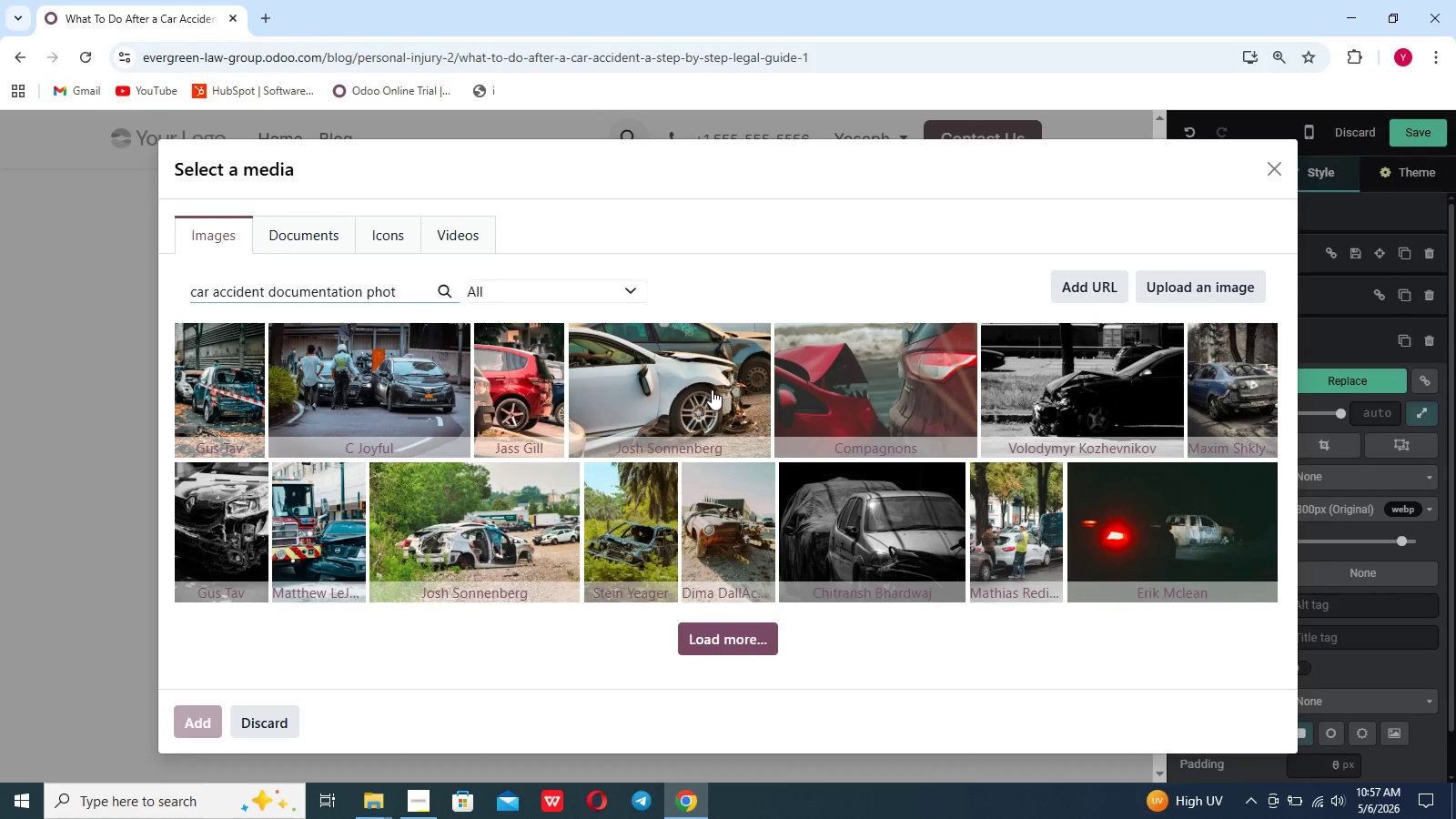 
wait(7.34)
 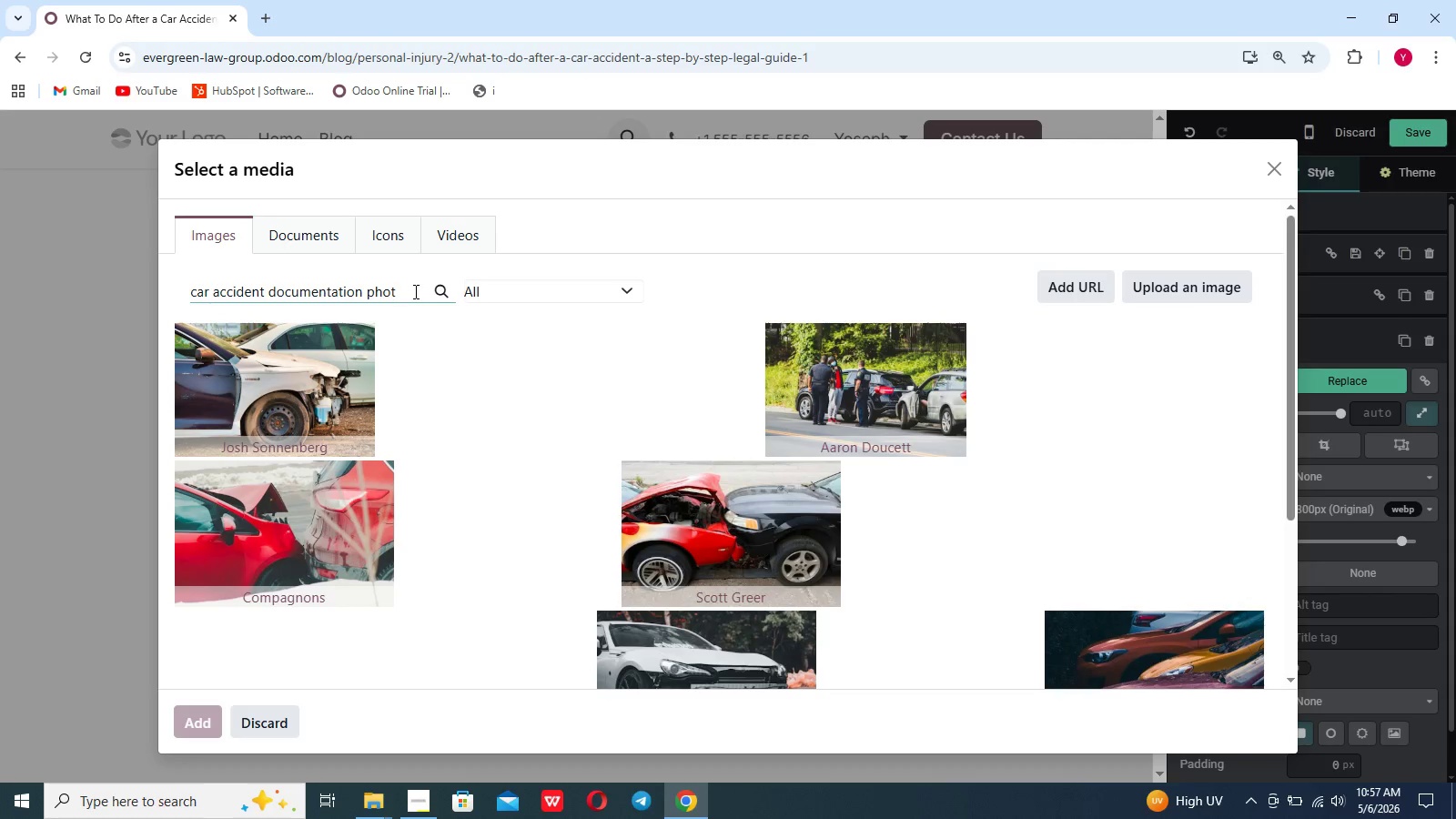 
key(O)
 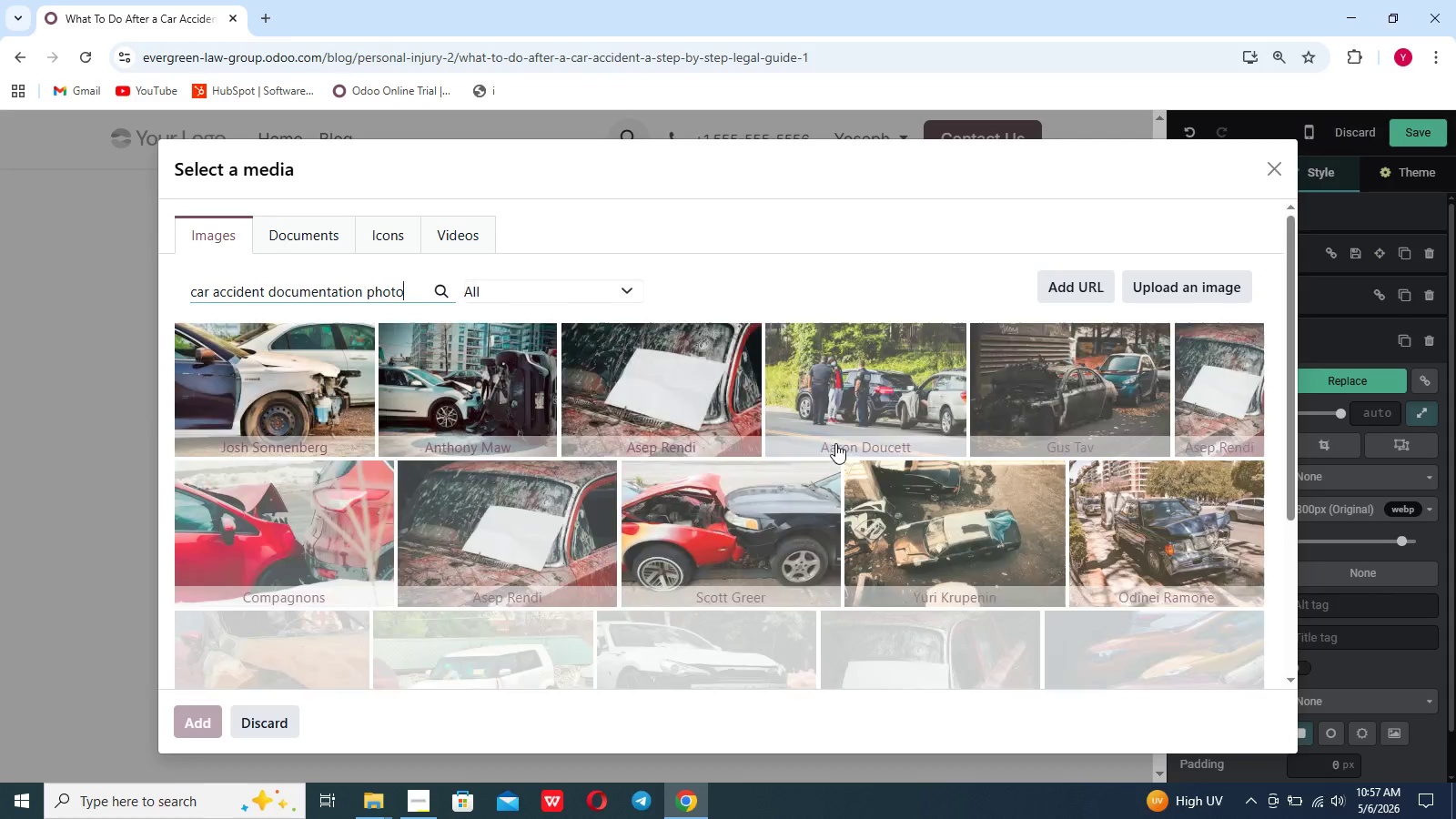 
left_click([834, 404])
 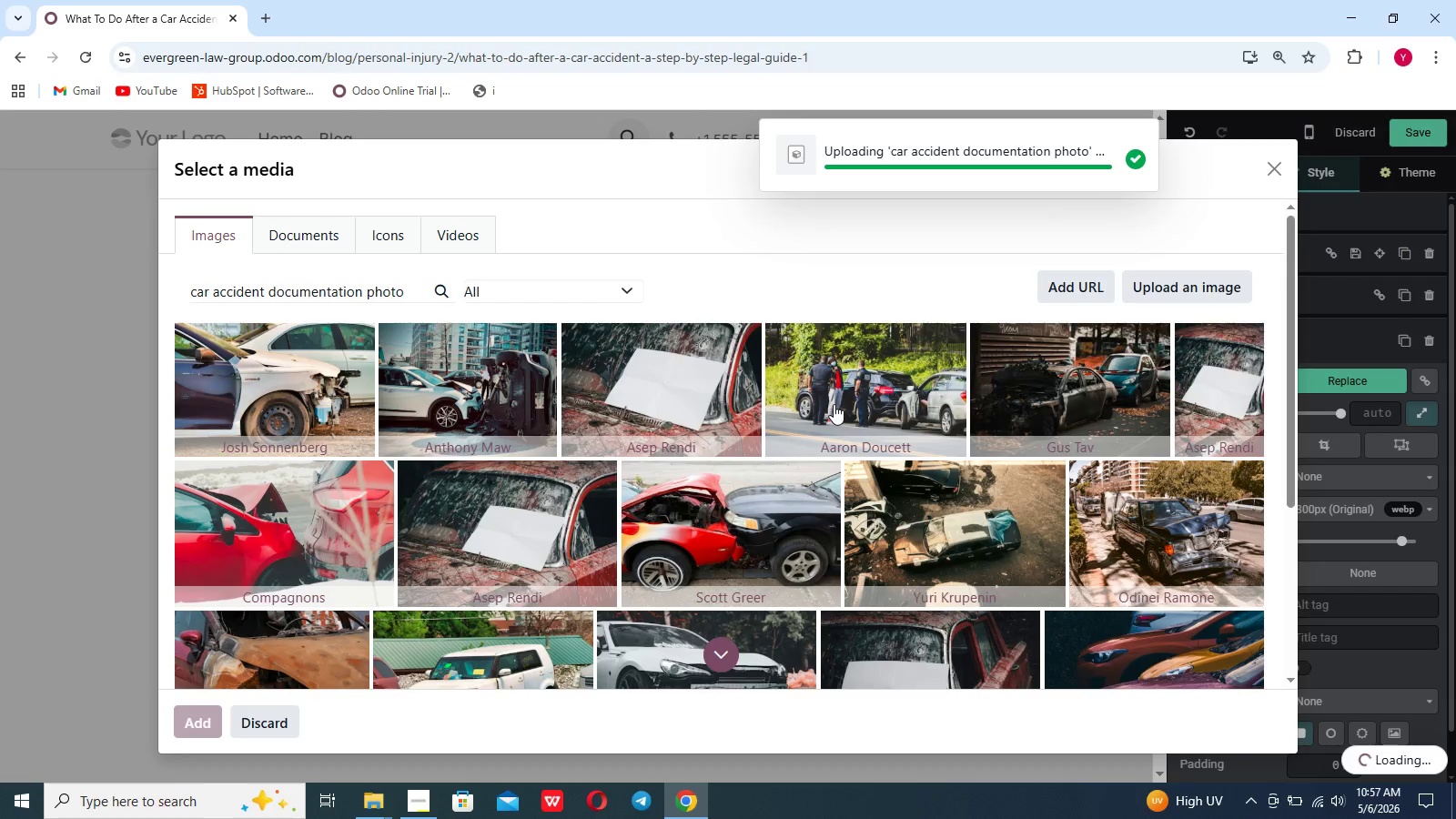 
wait(8.2)
 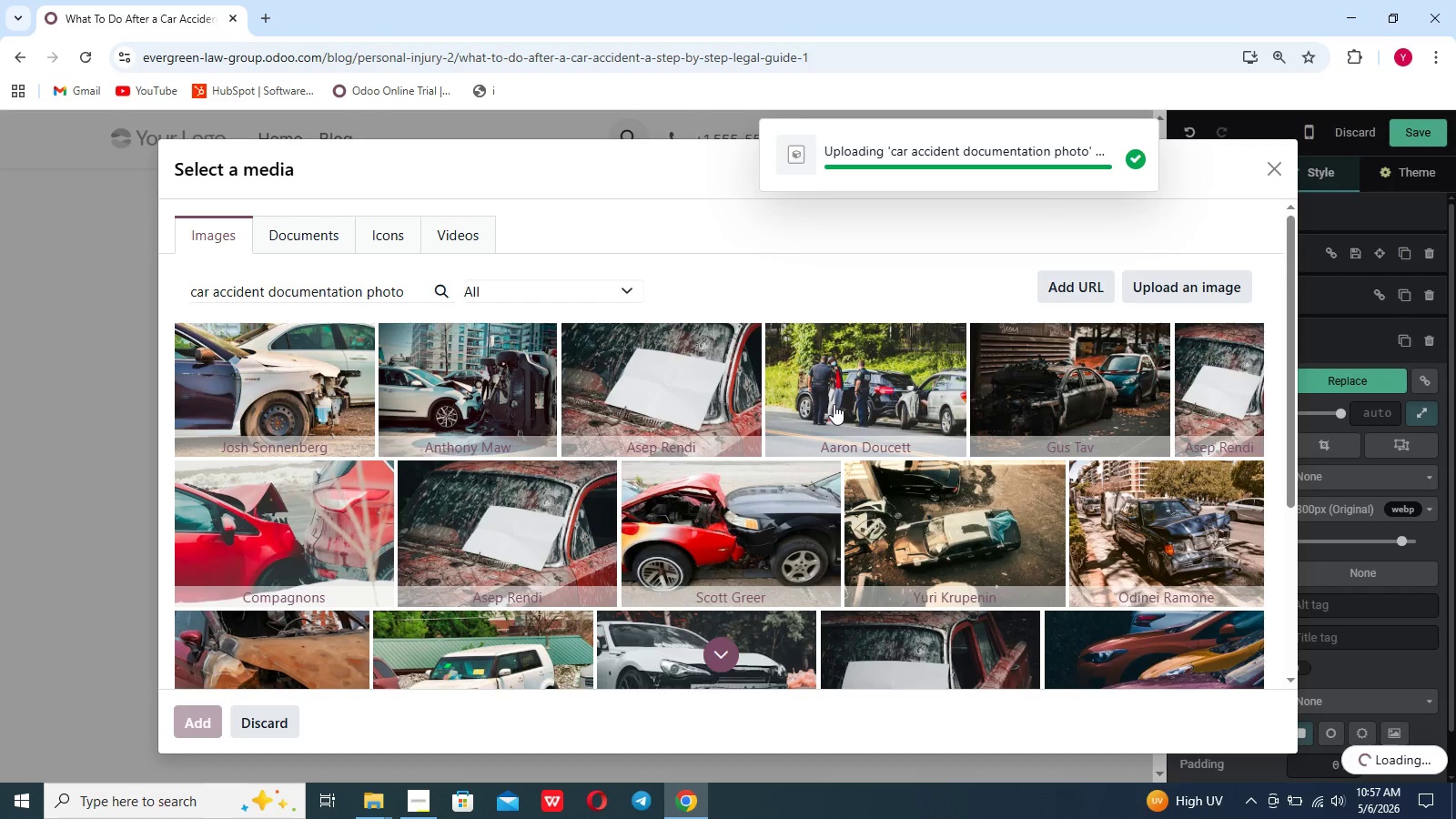 
left_click([628, 674])
 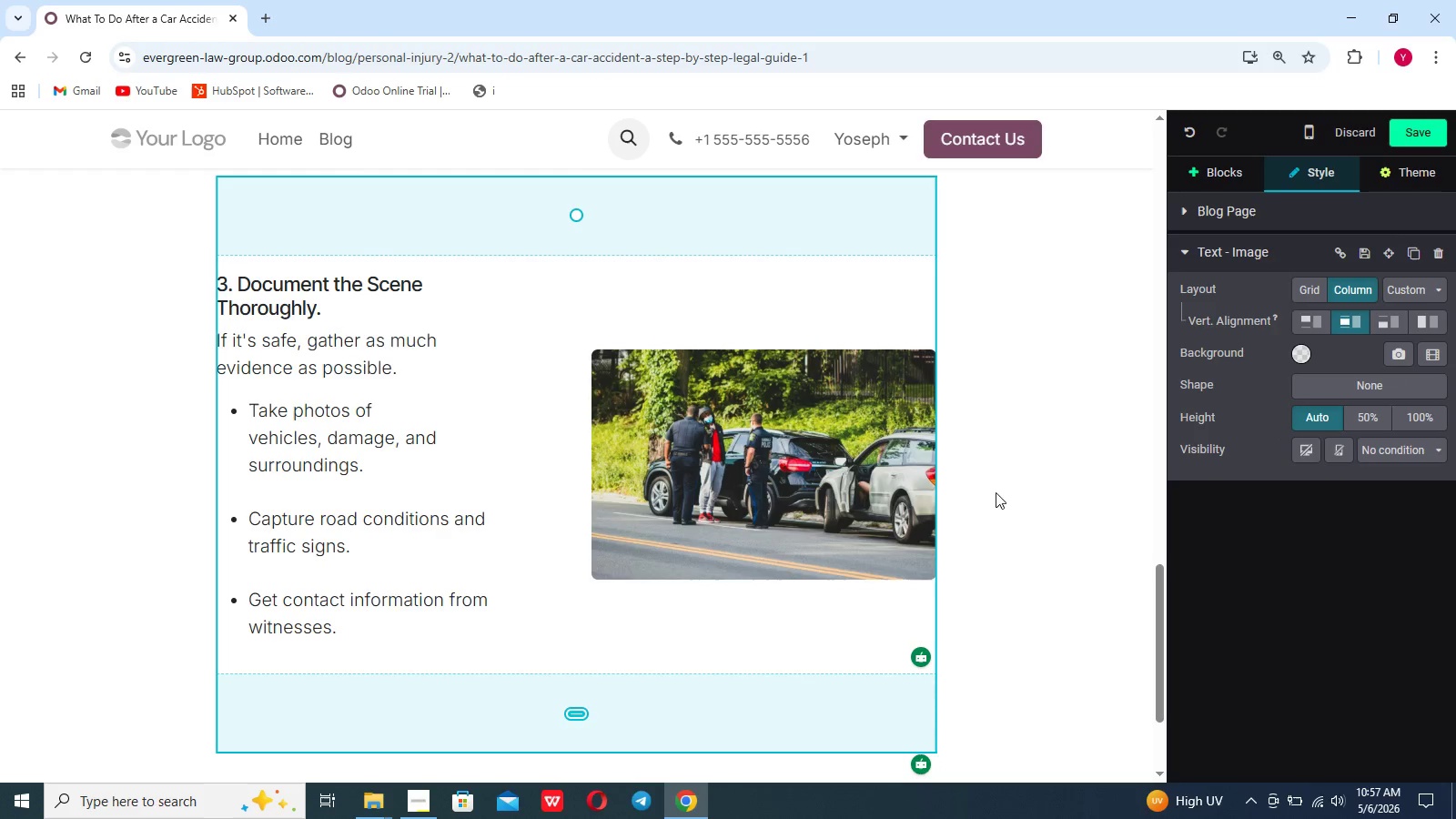 
left_click([1006, 491])
 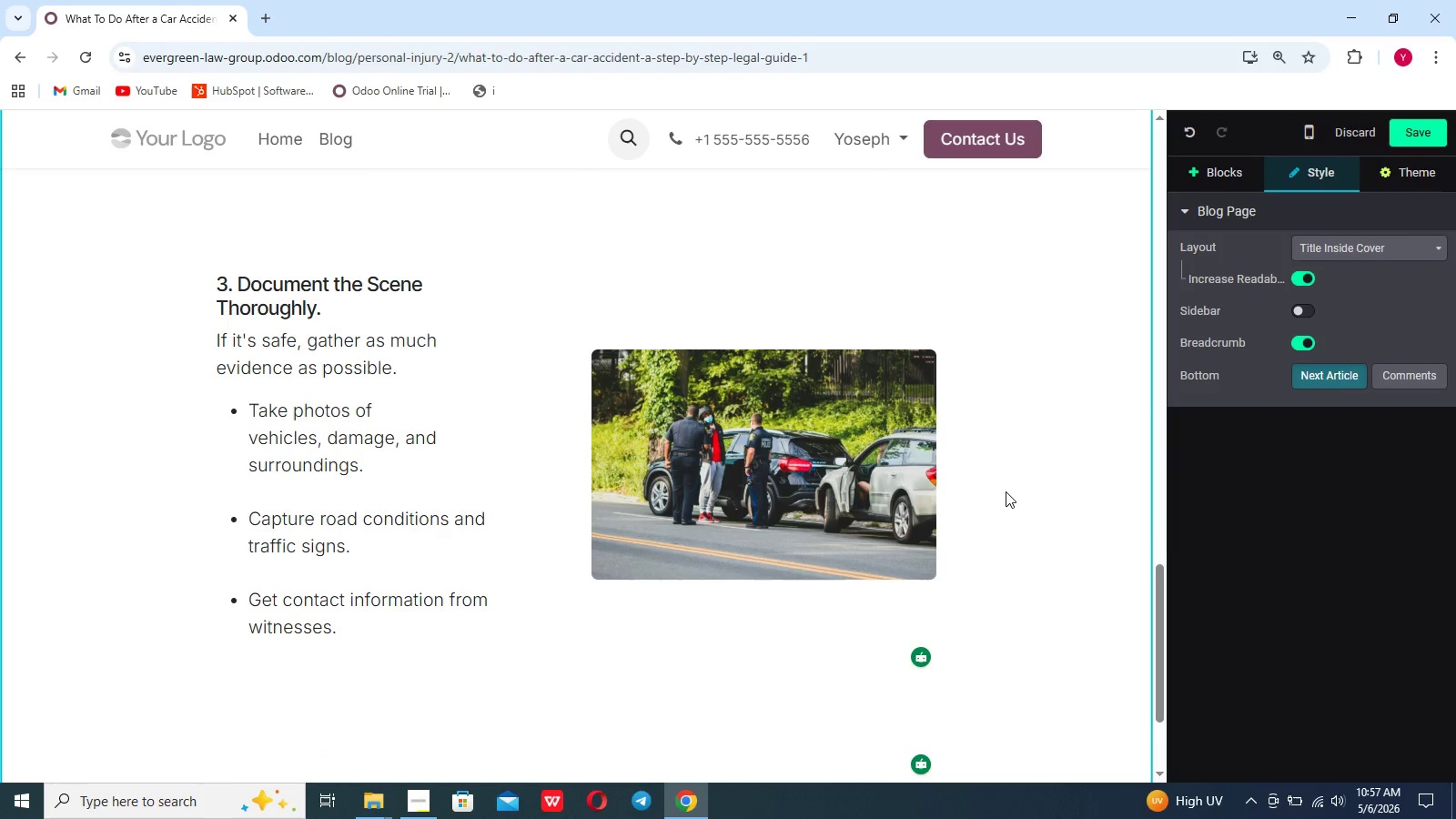 
scroll: coordinate [1006, 491], scroll_direction: down, amount: 9.0
 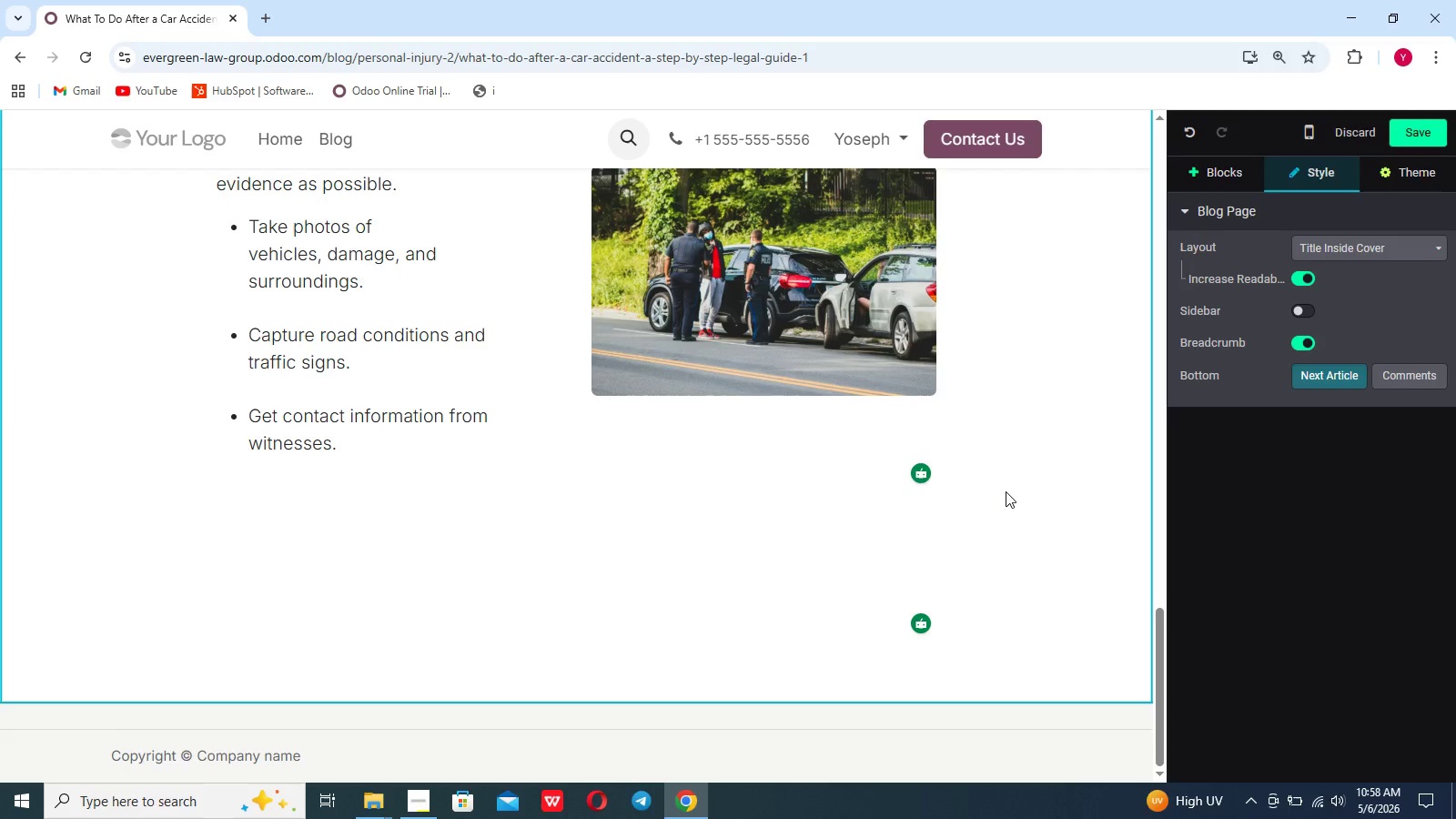 
wait(28.37)
 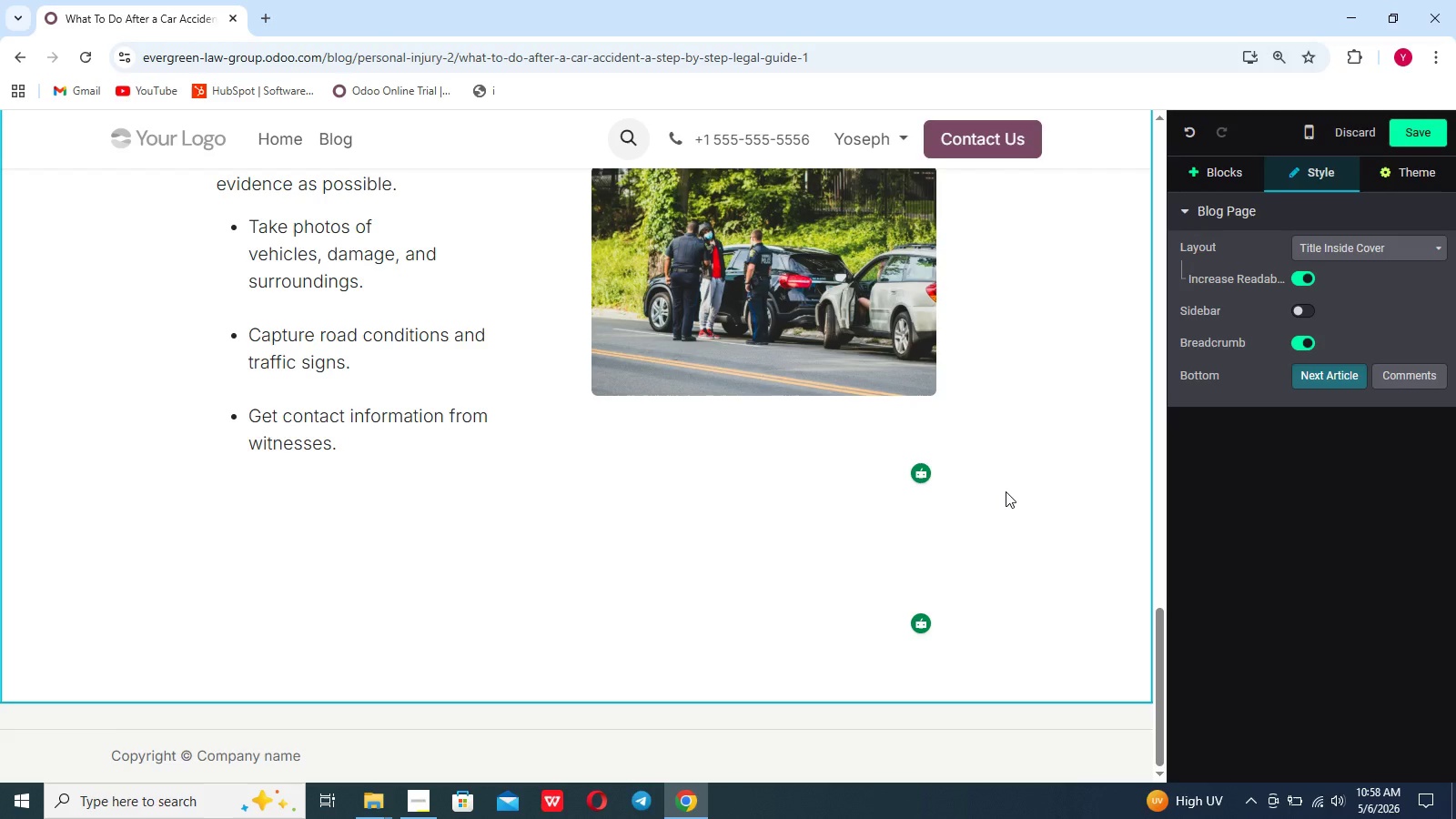 
left_click([1210, 172])
 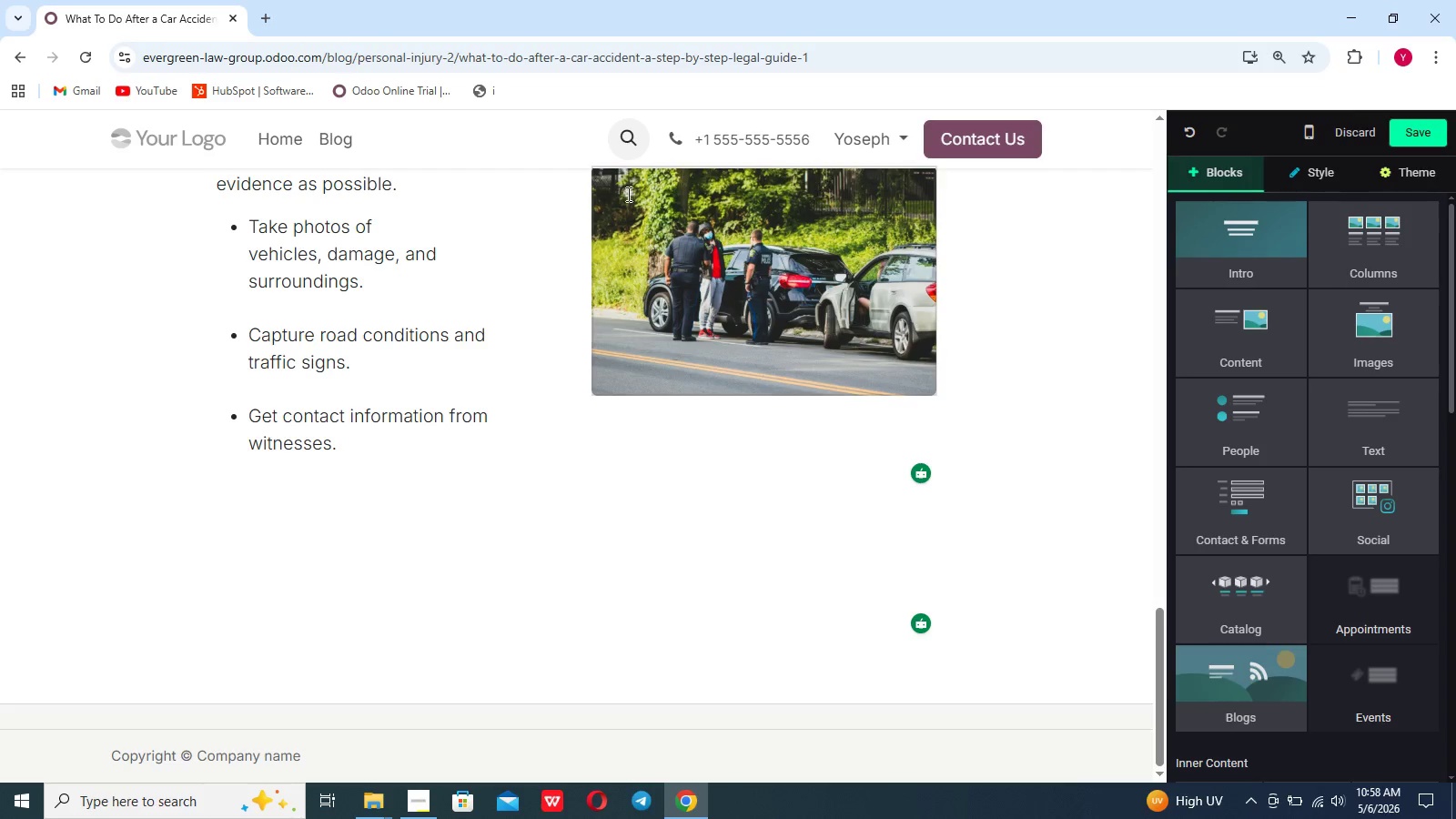 
wait(5.75)
 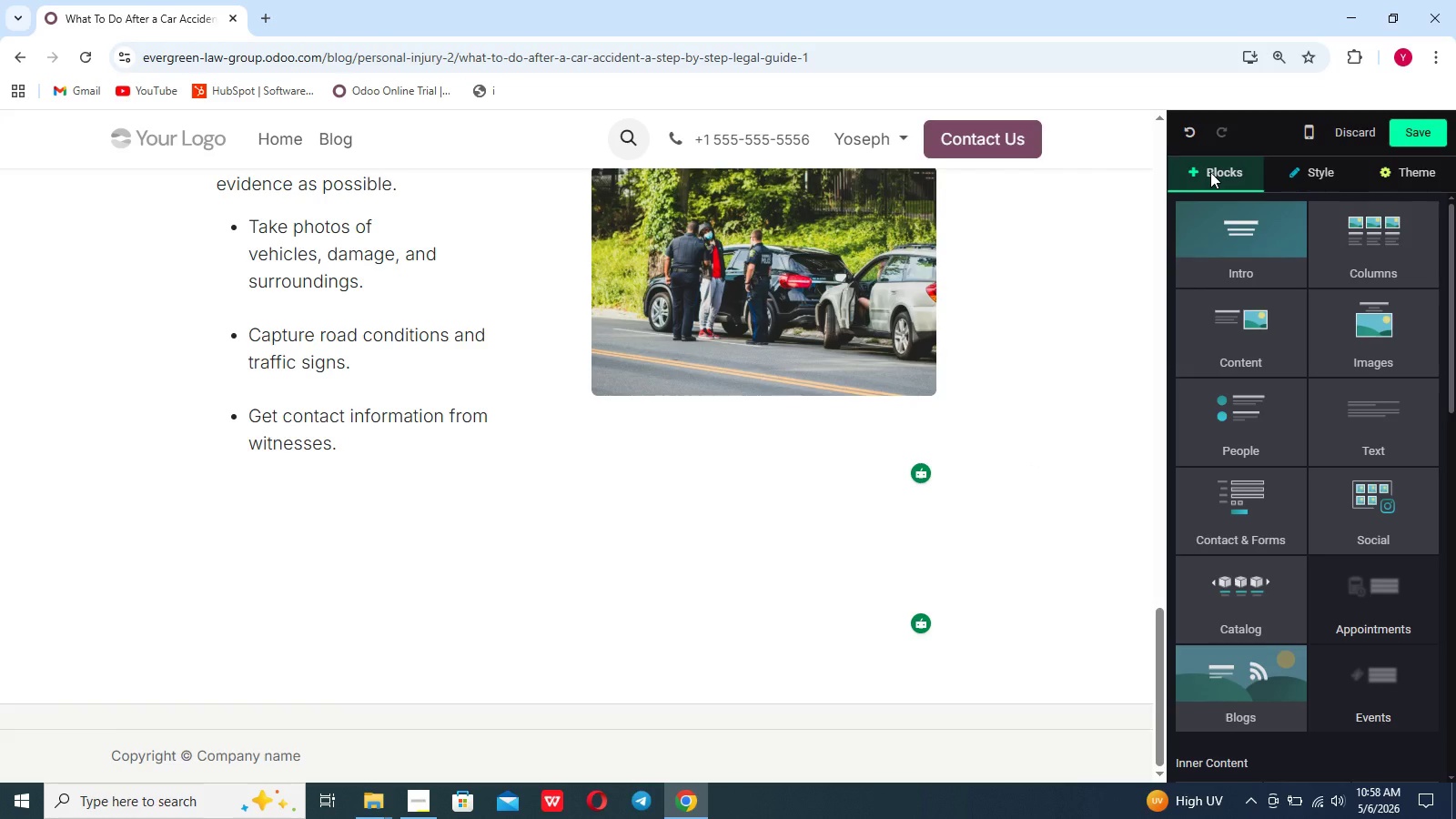 
left_click([384, 452])
 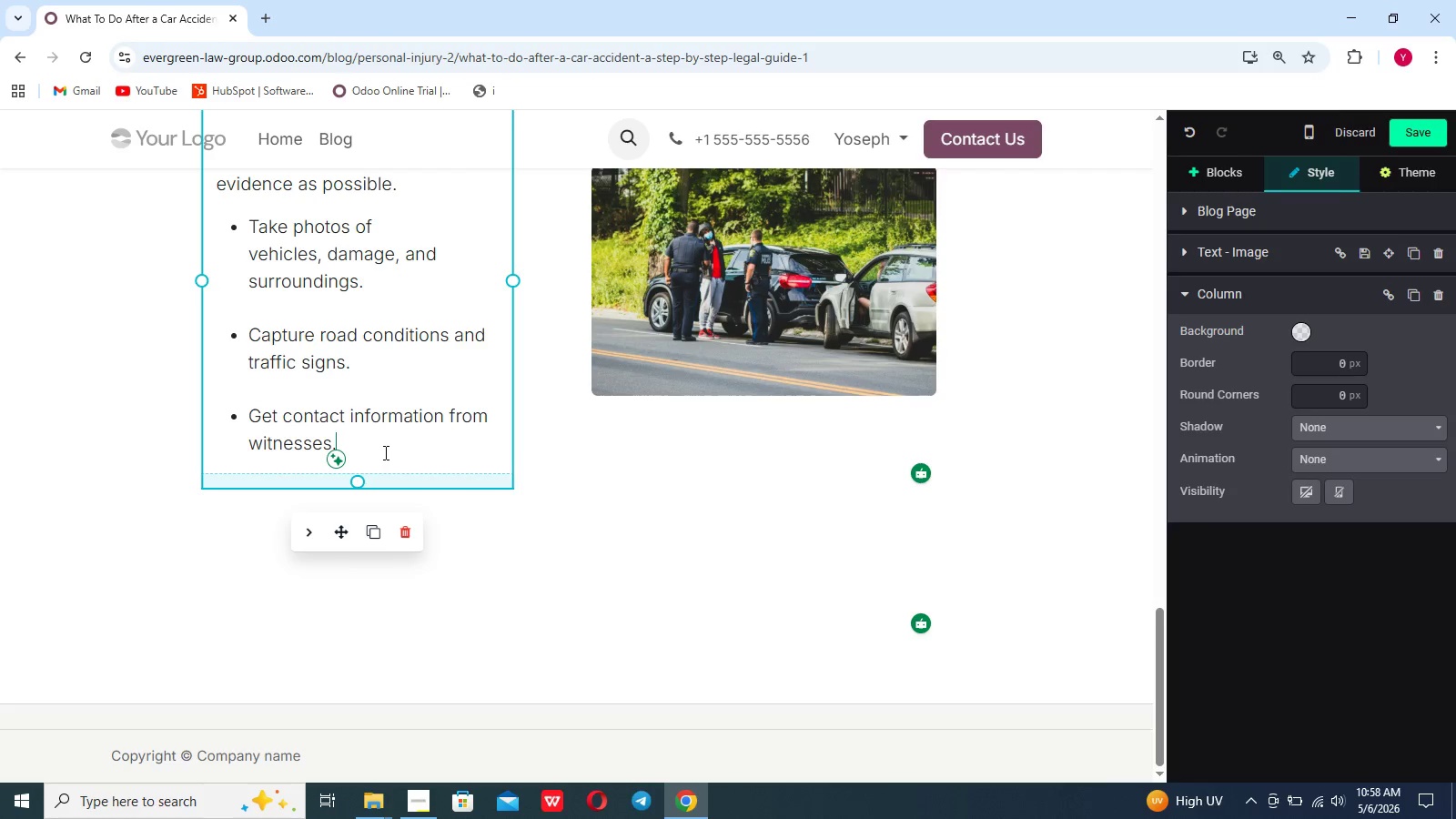 
key(Shift+Enter)
 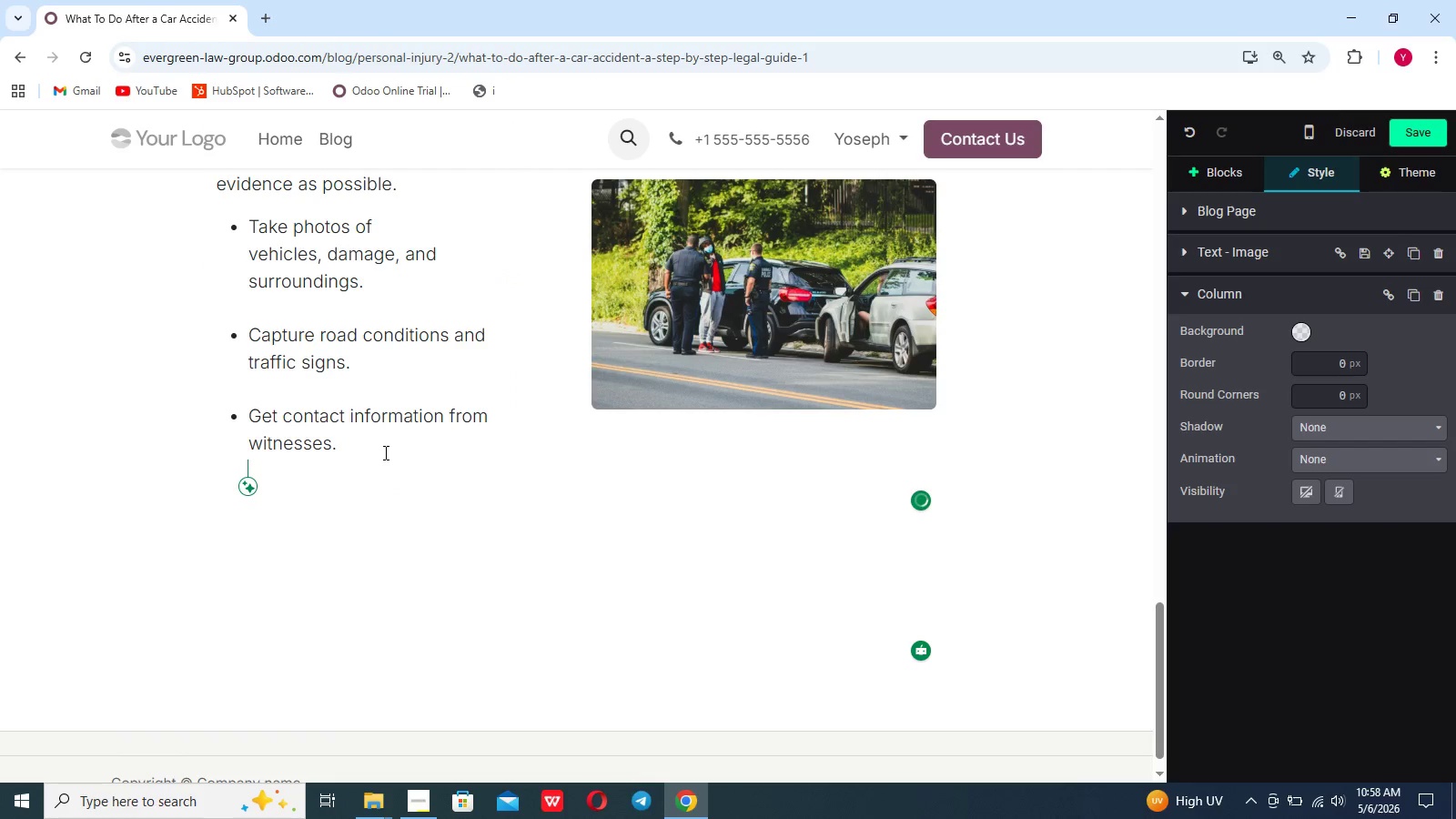 
key(Shift+Enter)
 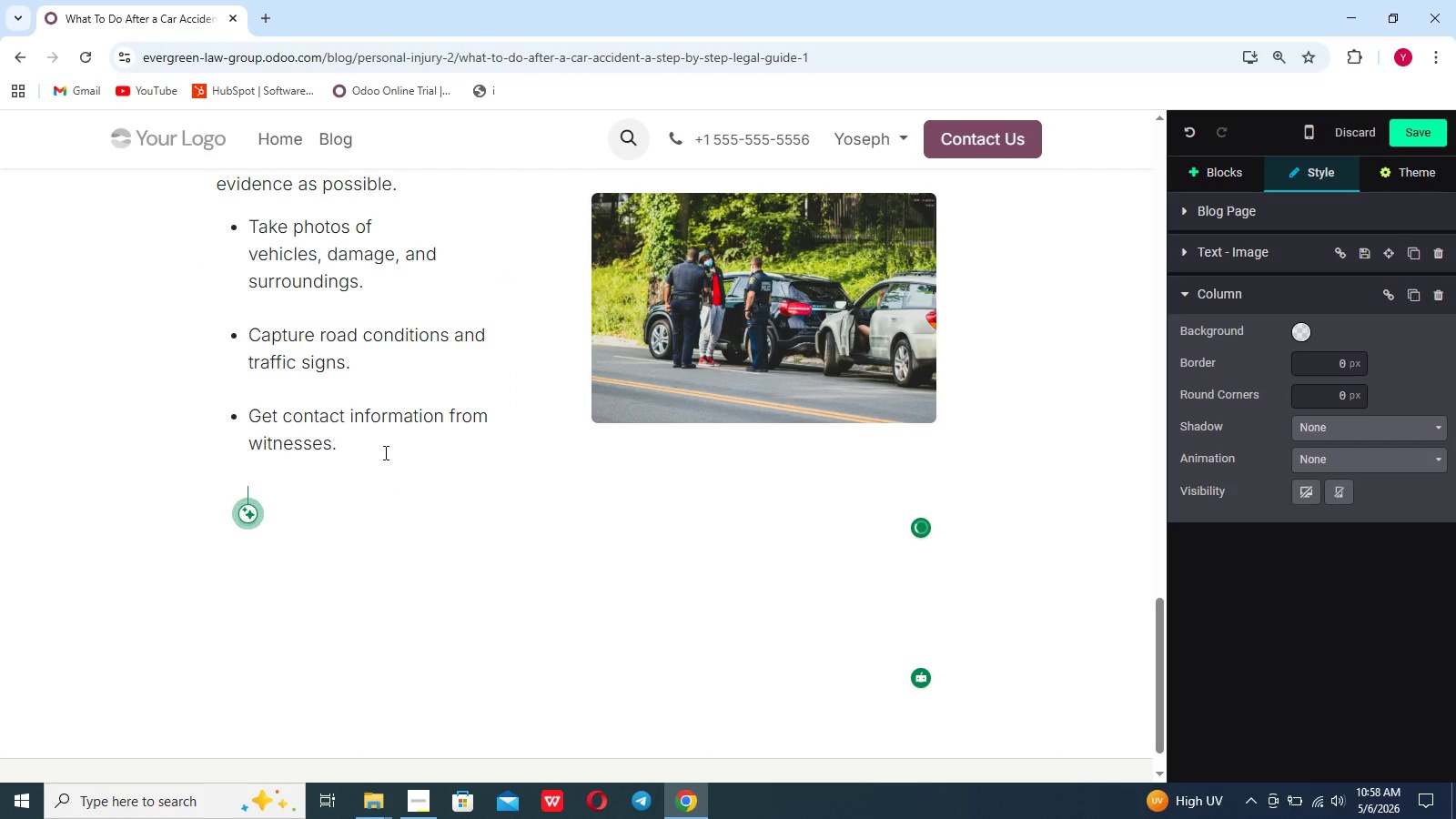 
type(TGE)
key(Backspace)
key(Backspace)
type(HE EVIdence ca )
key(Backspace)
type(n strenr)
key(Backspace)
type(gthen your case and help s)
key(Backspace)
type(estabilish fault)
 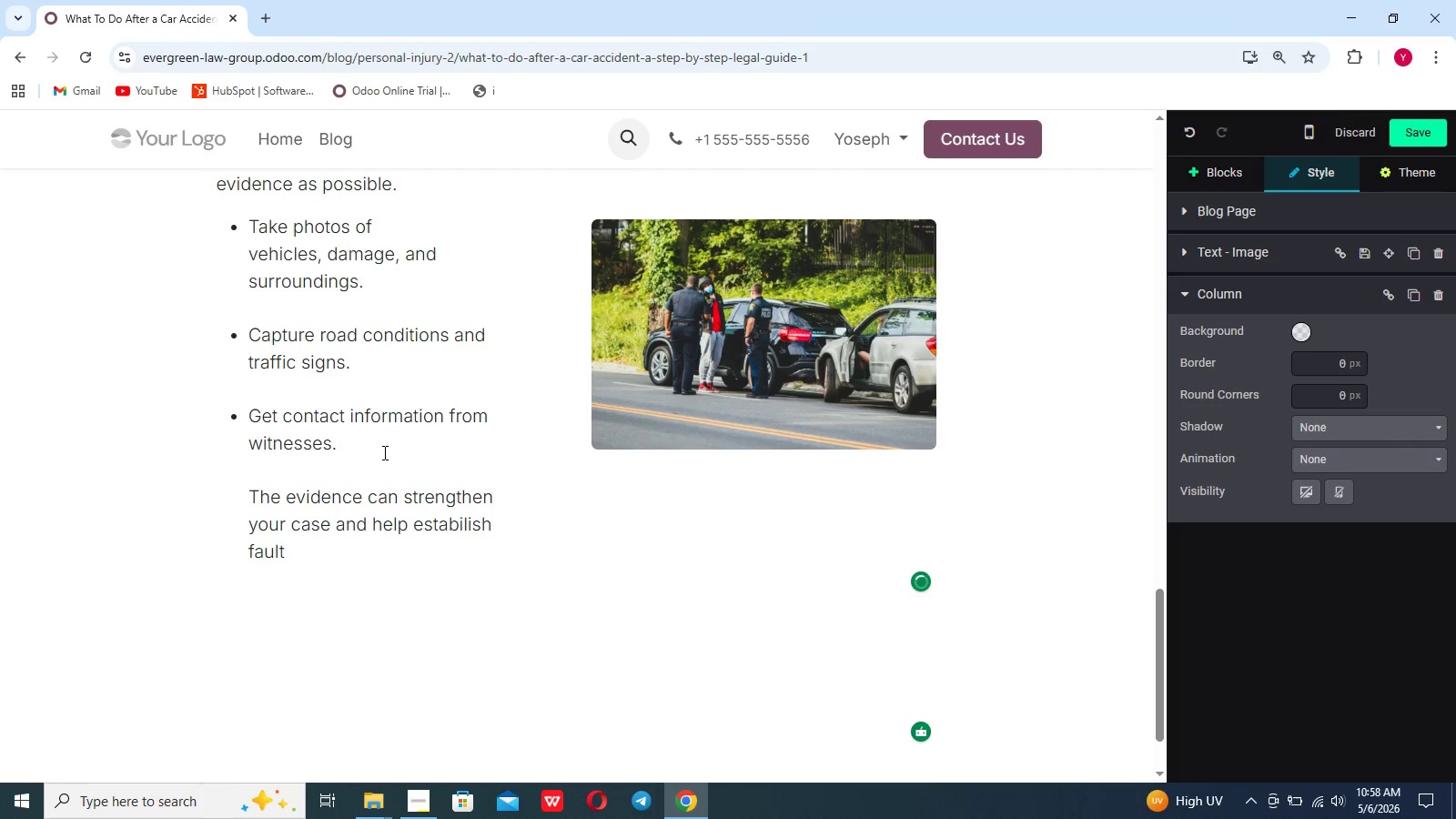 
mouse_move([408, 491])
 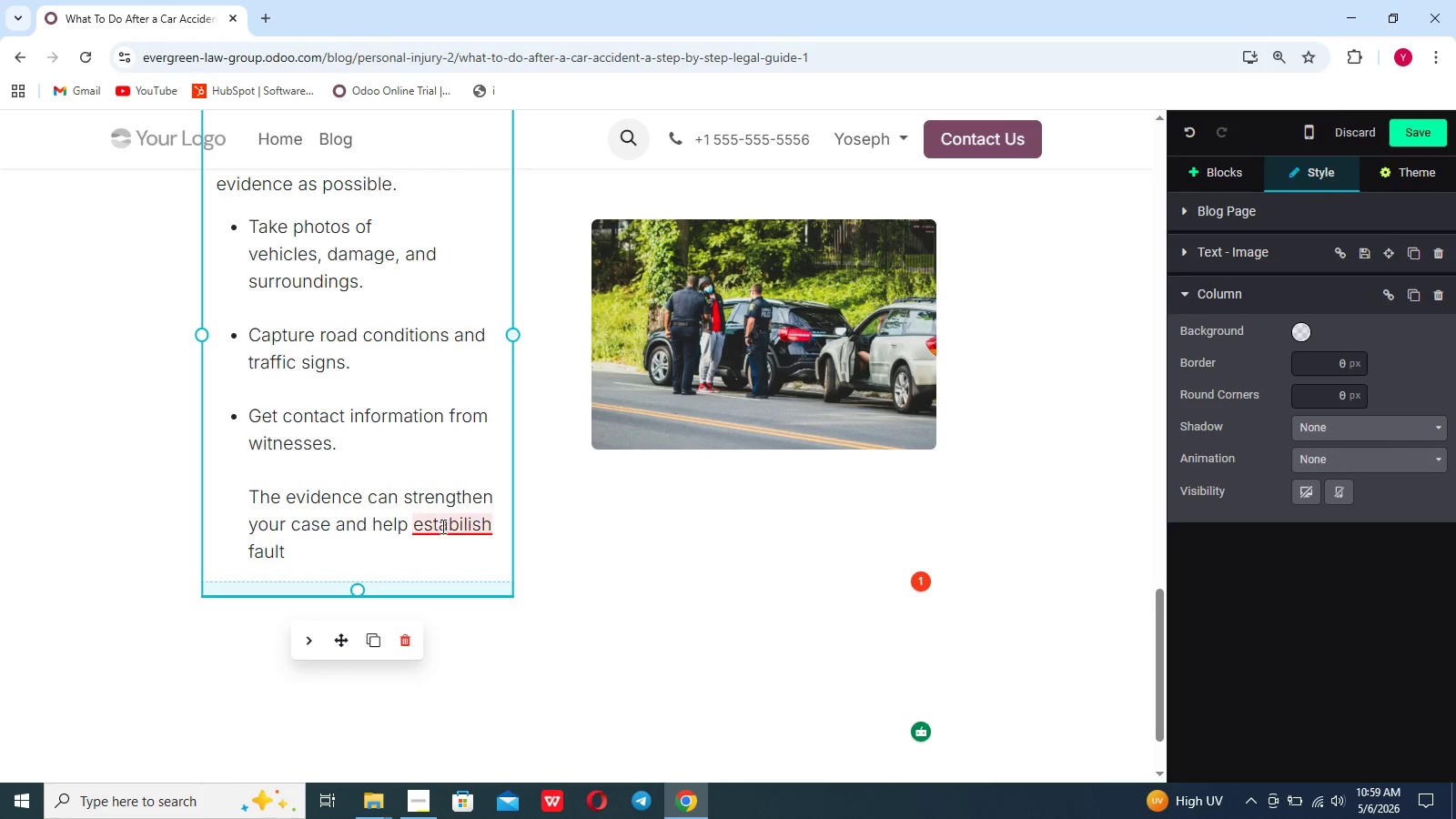 
left_click([441, 526])
 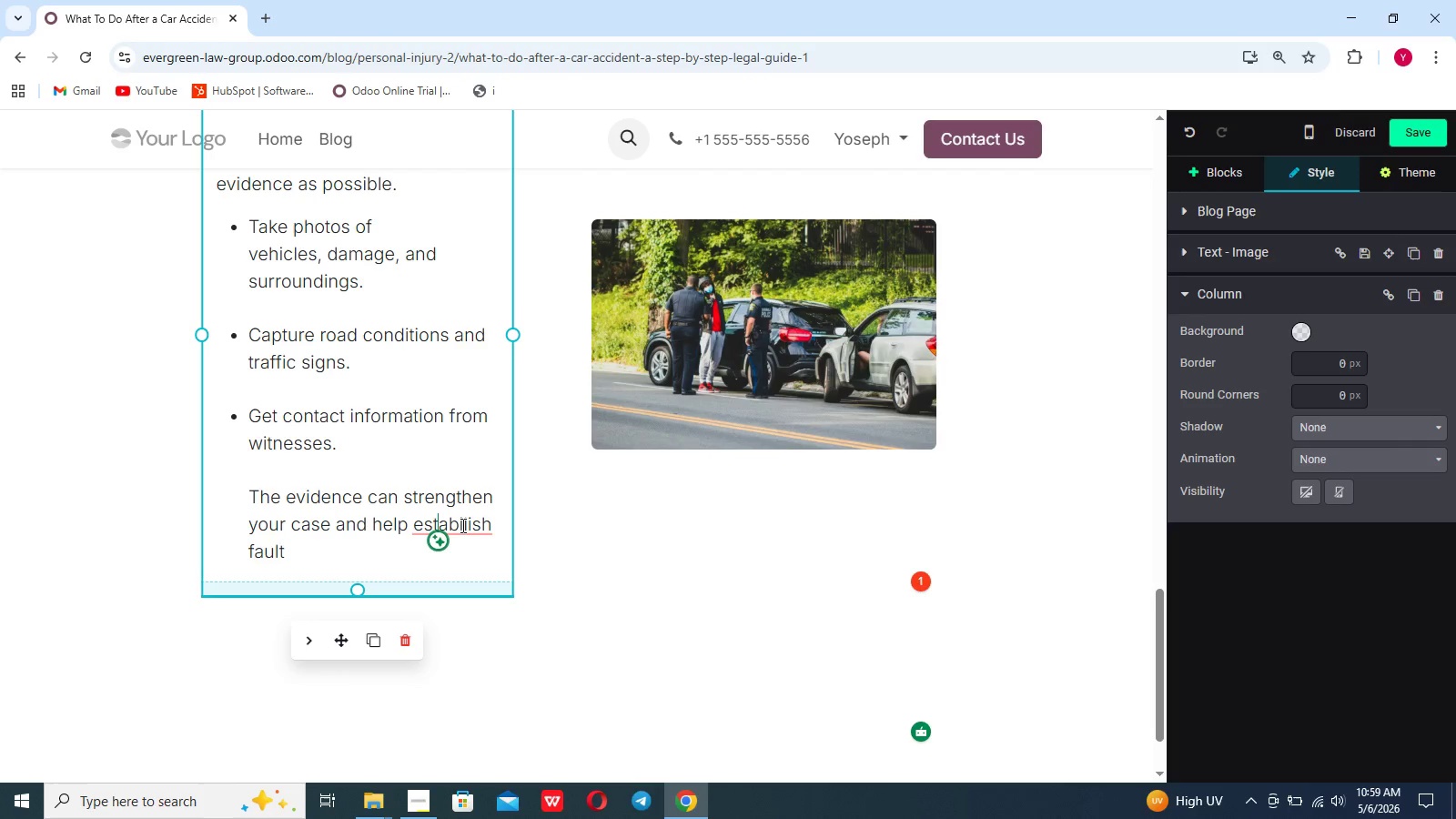 
left_click([461, 525])
 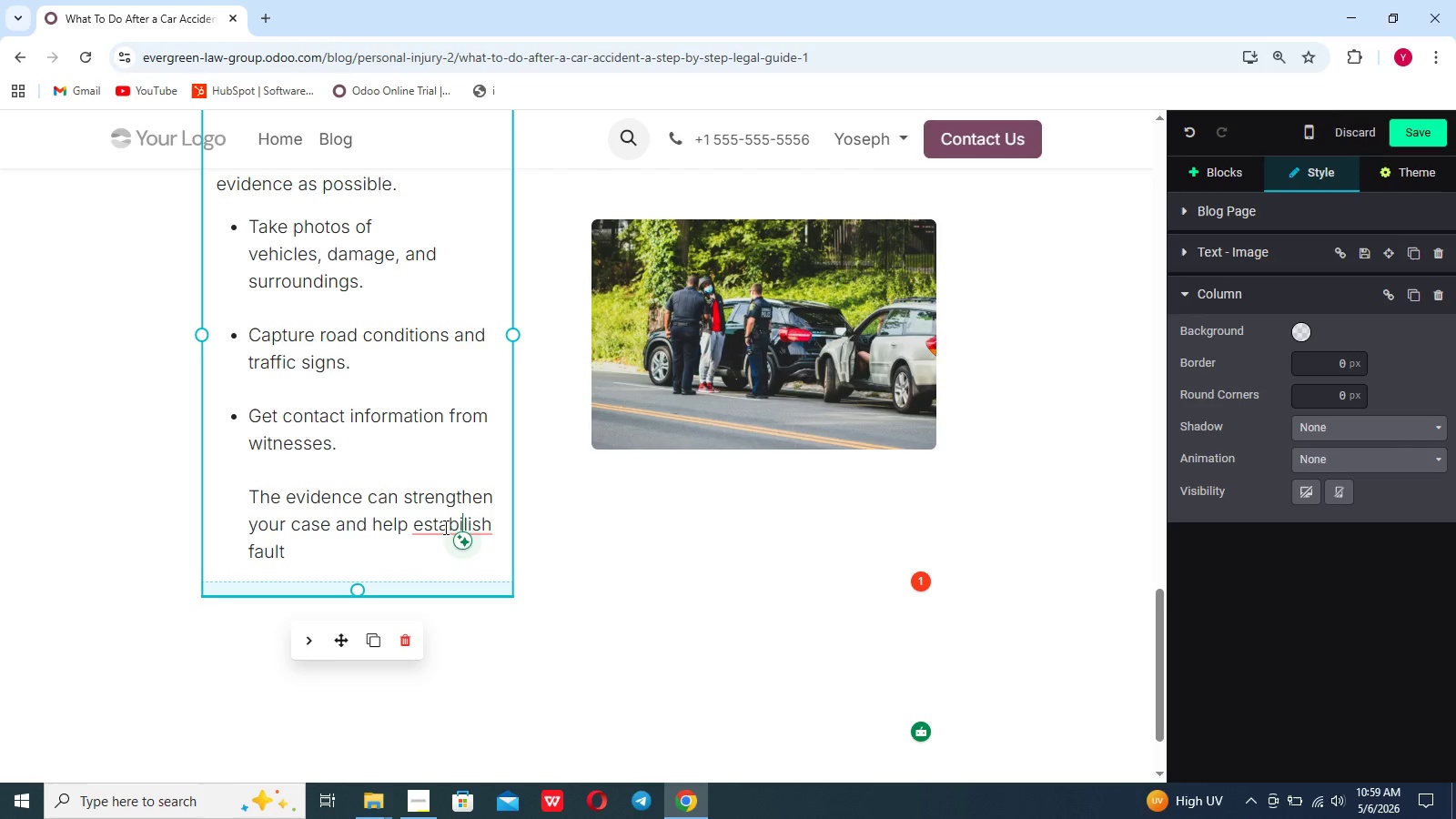 
mouse_move([440, 559])
 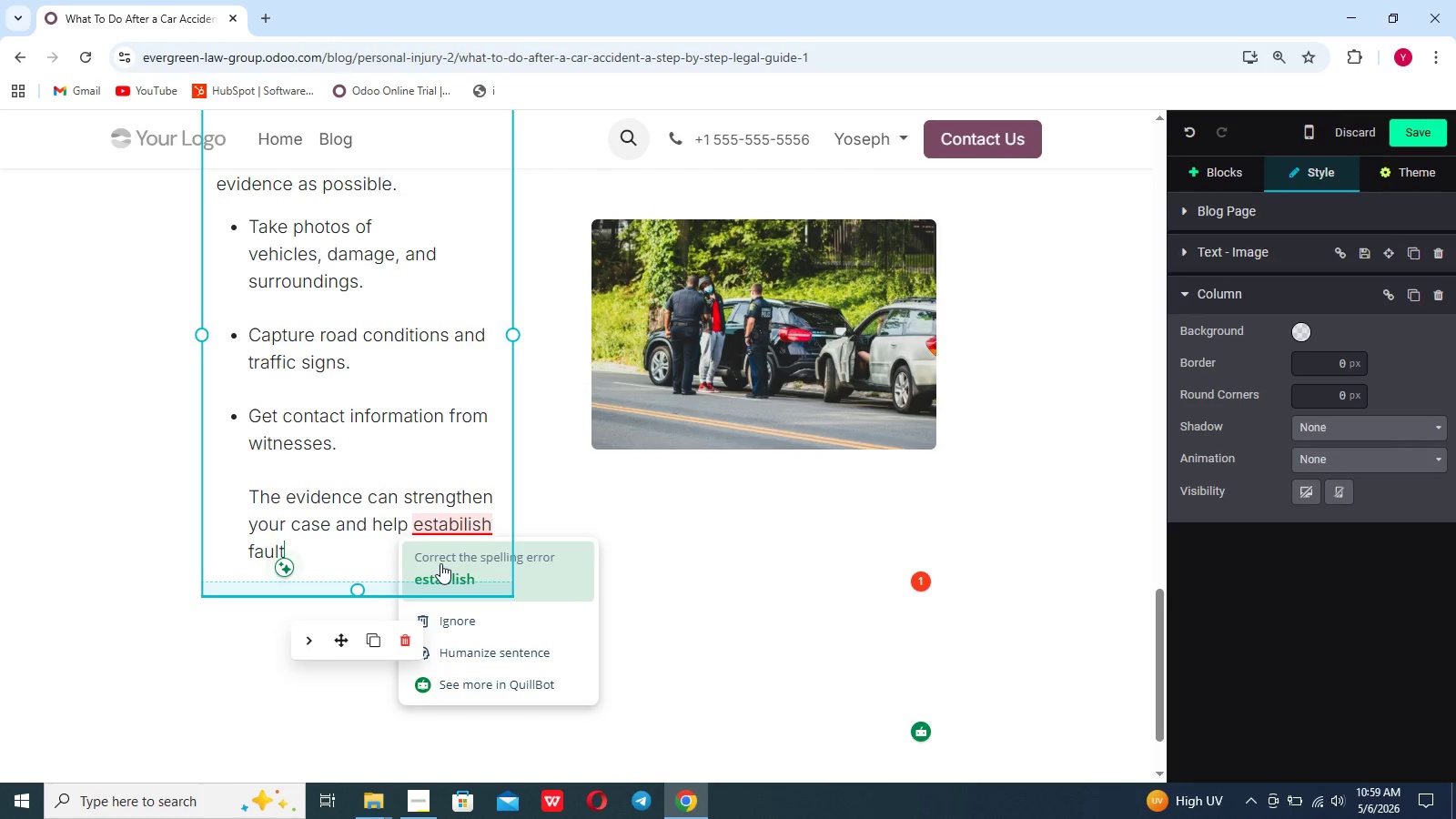 
left_click([440, 563])
 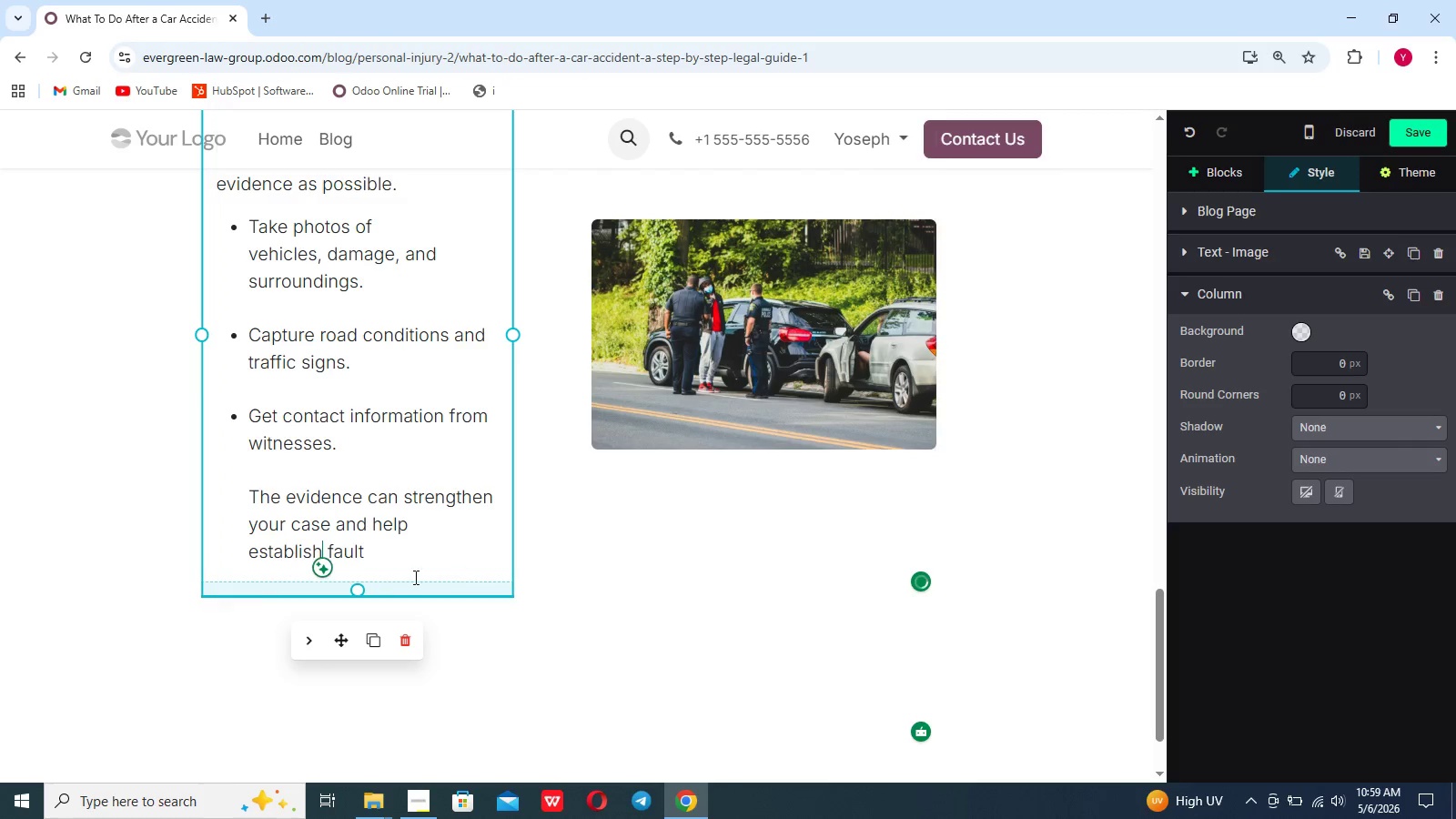 
left_click([394, 553])
 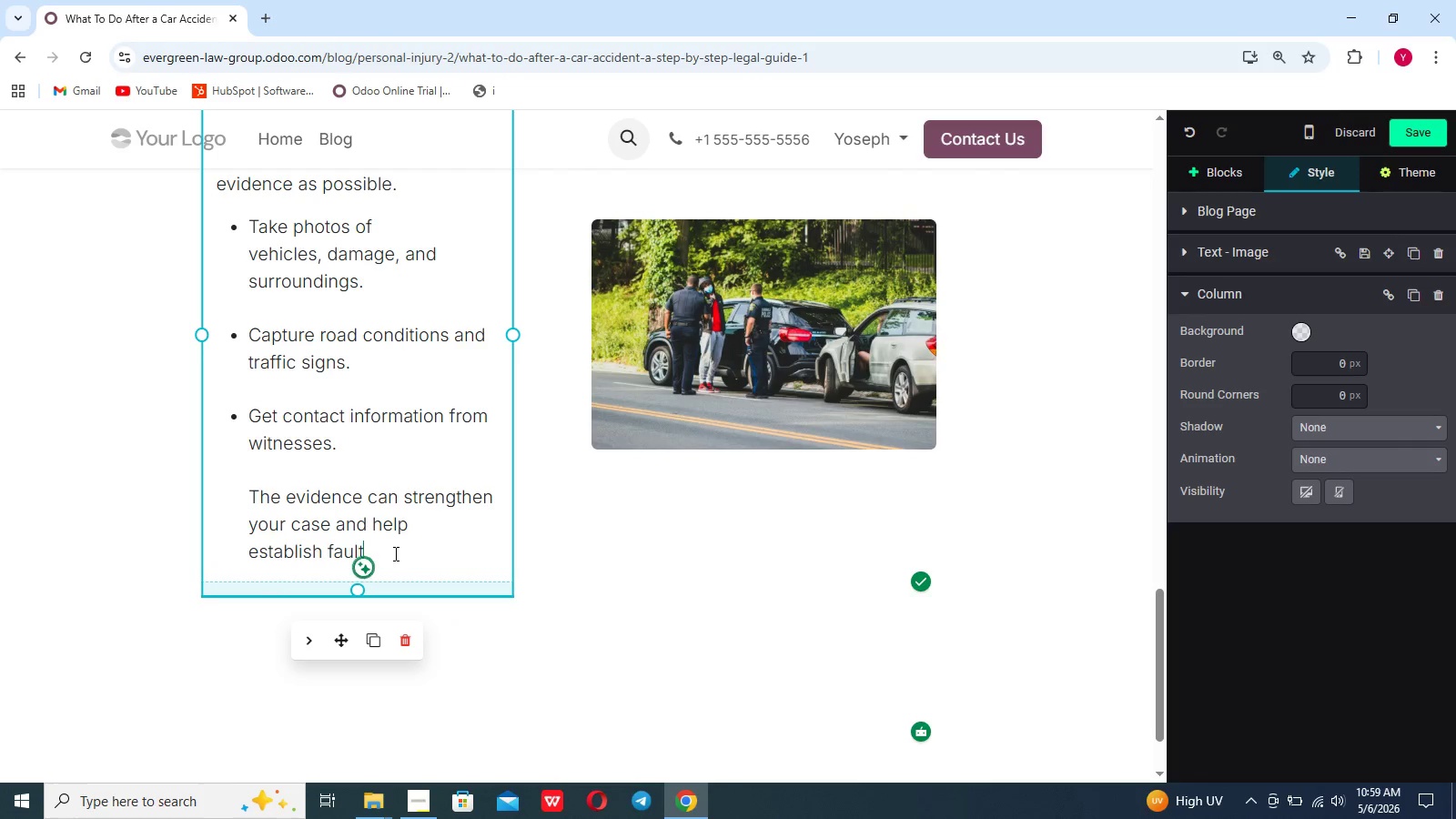 
key(Period)
 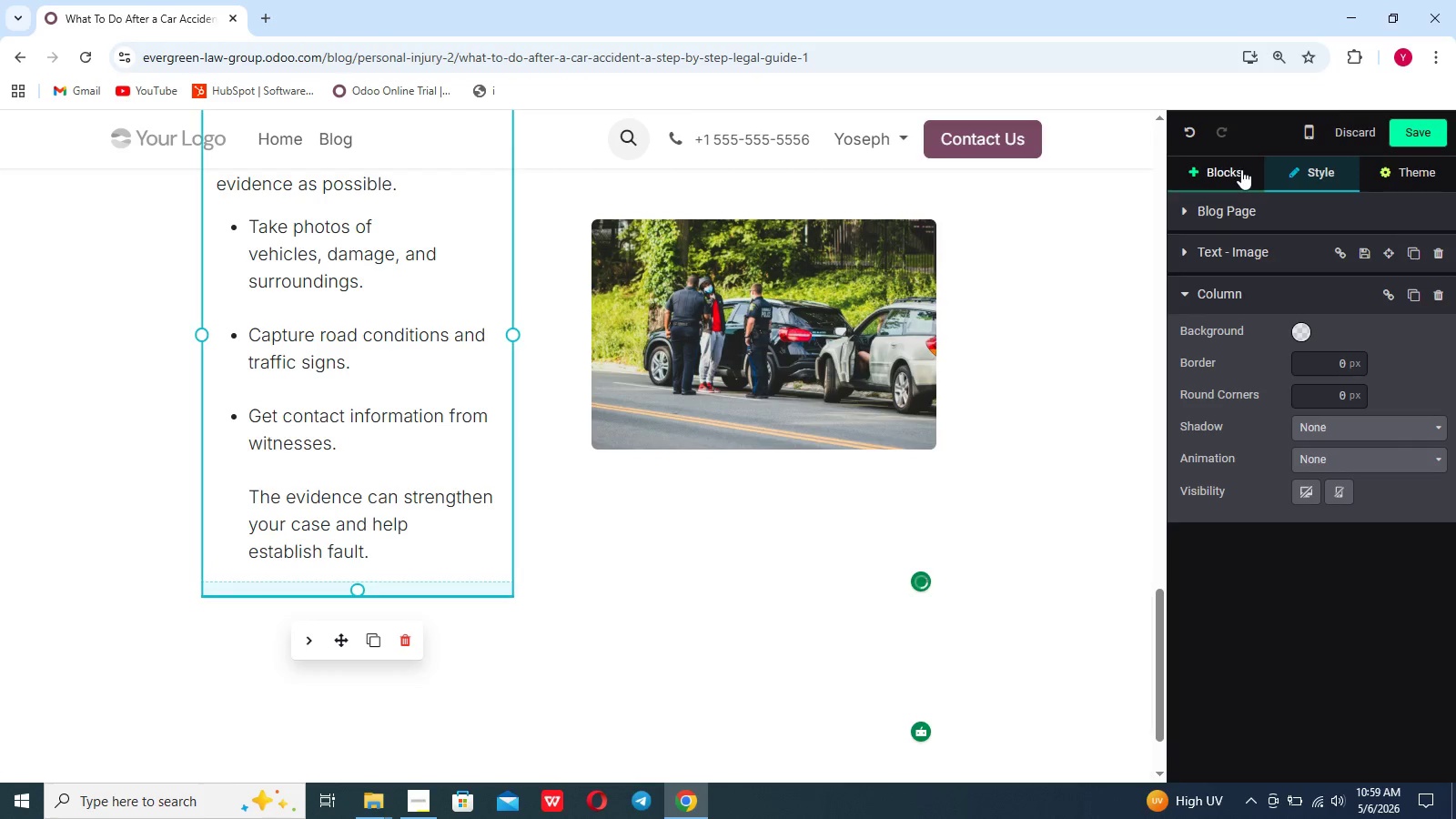 
left_click([1231, 169])
 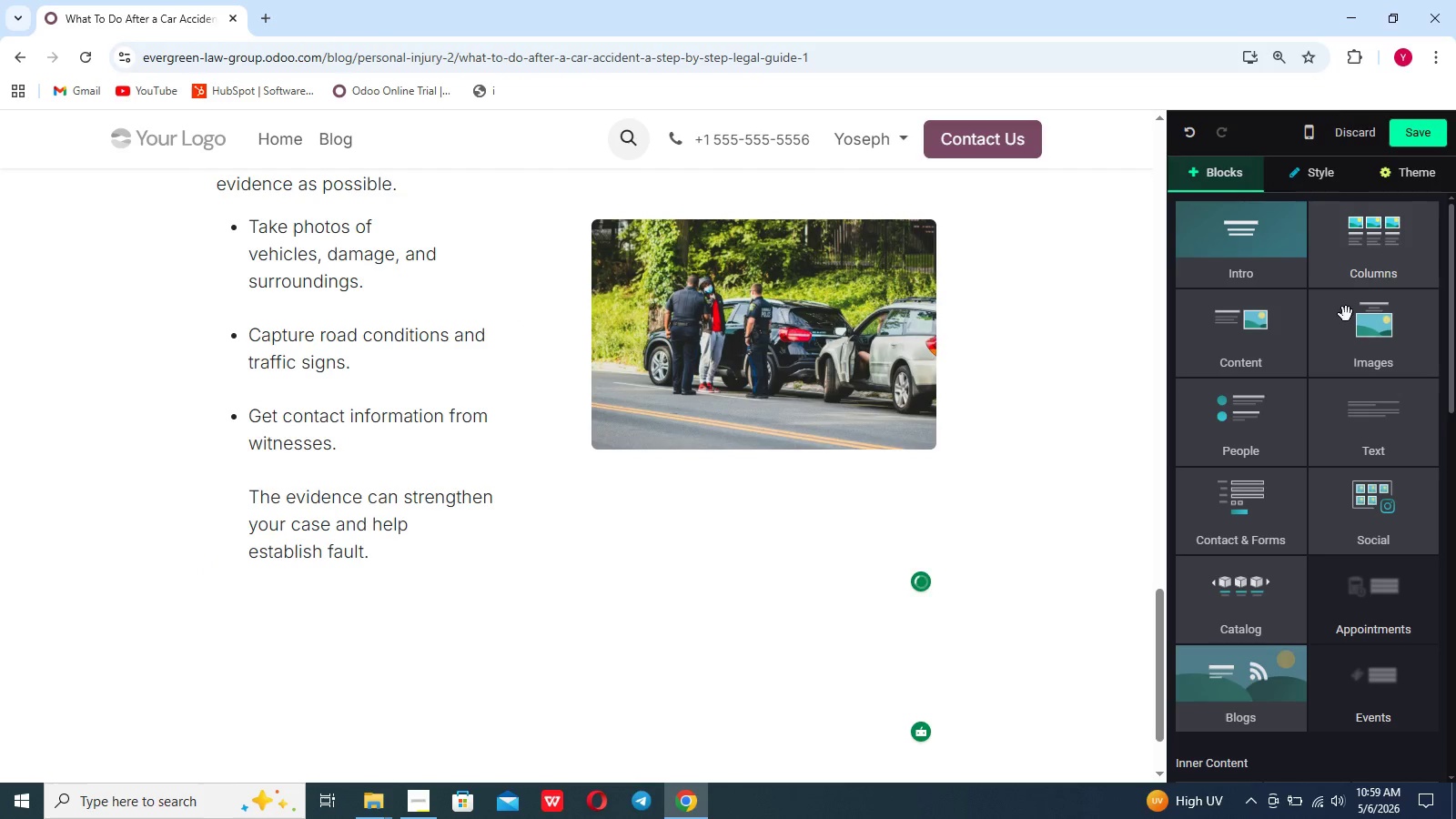 
left_click([1357, 420])
 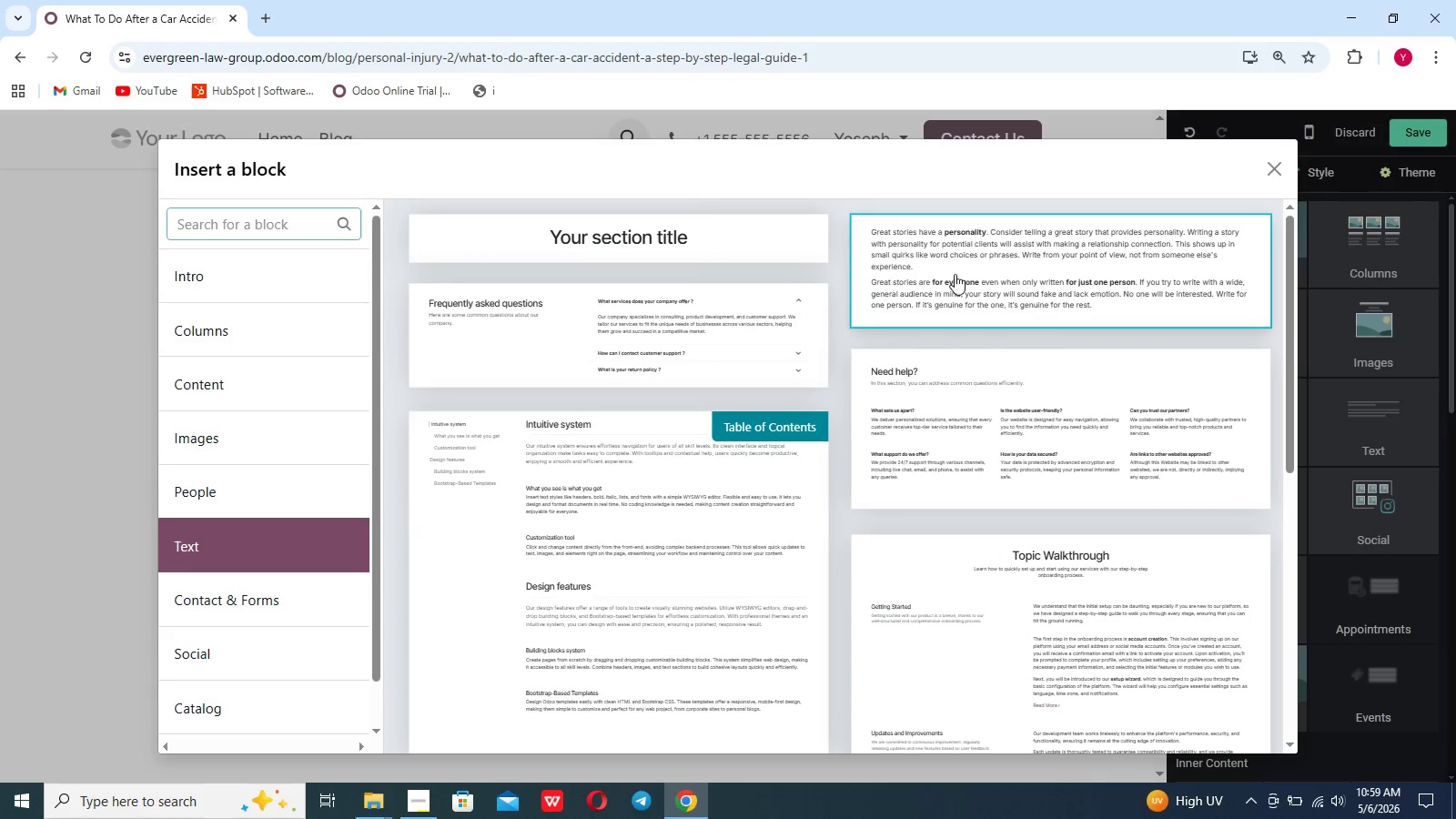 
left_click([981, 262])
 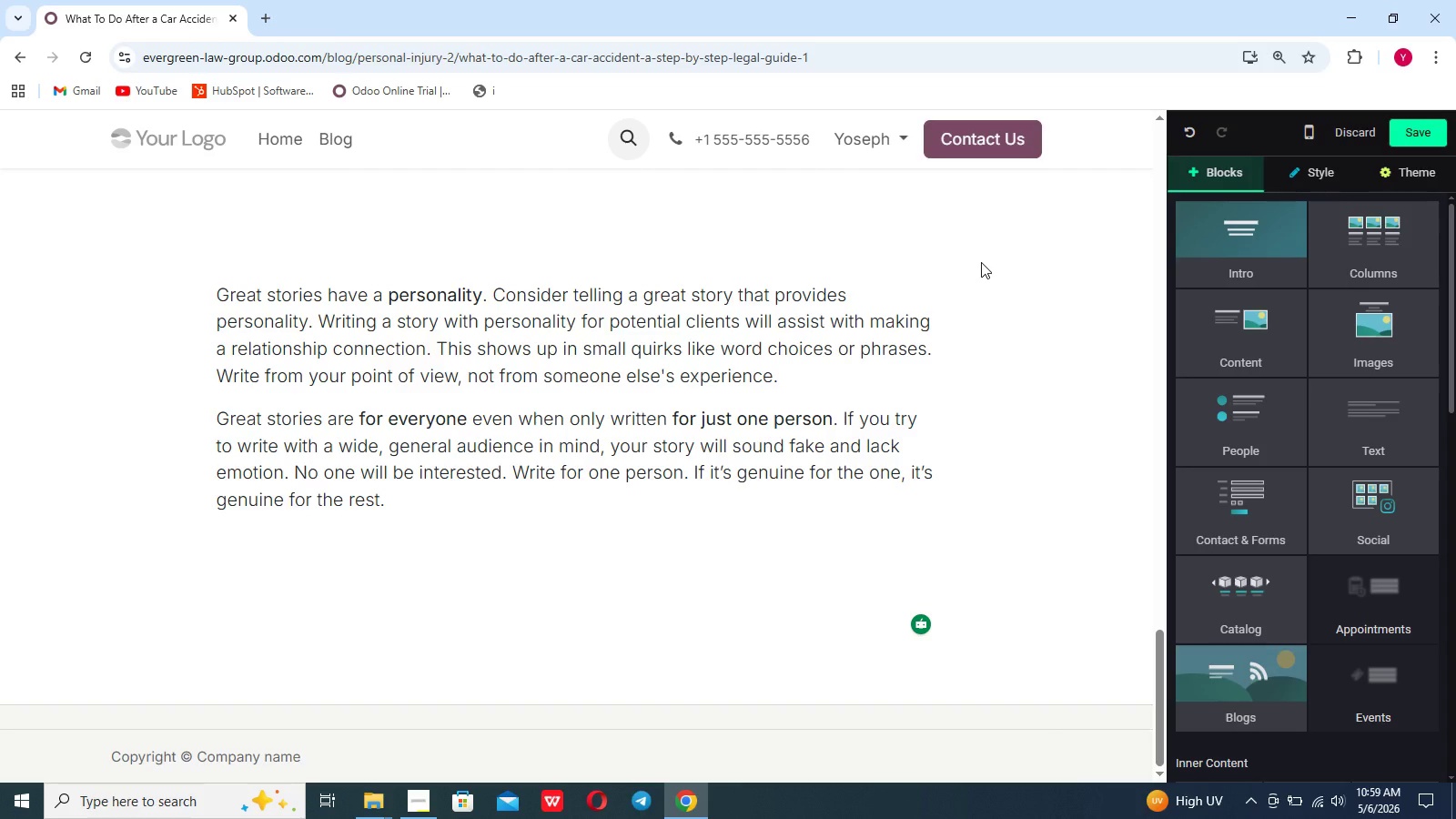 
wait(9.91)
 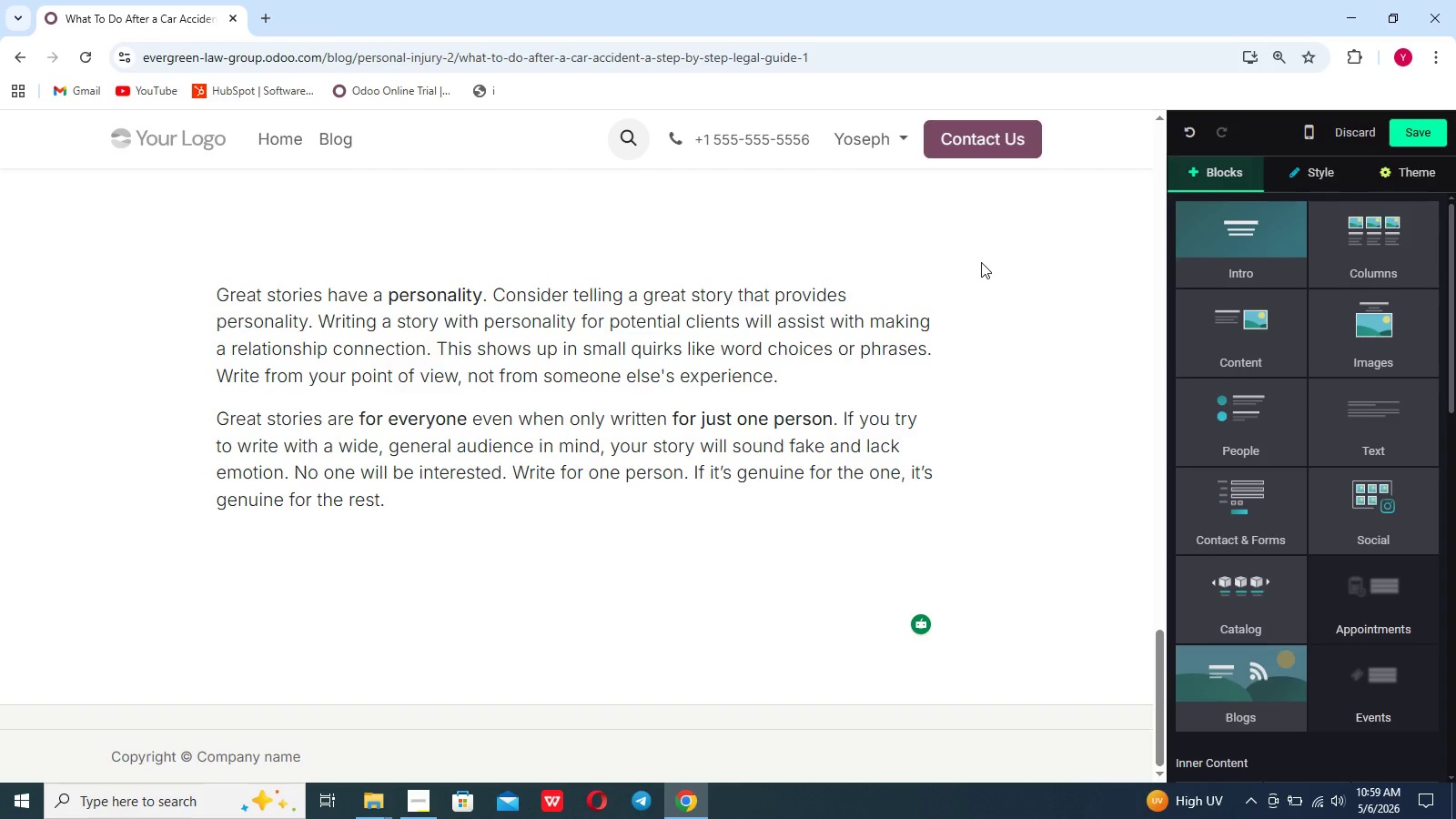 
left_click_drag(start_coordinate=[417, 514], to_coordinate=[218, 295])
 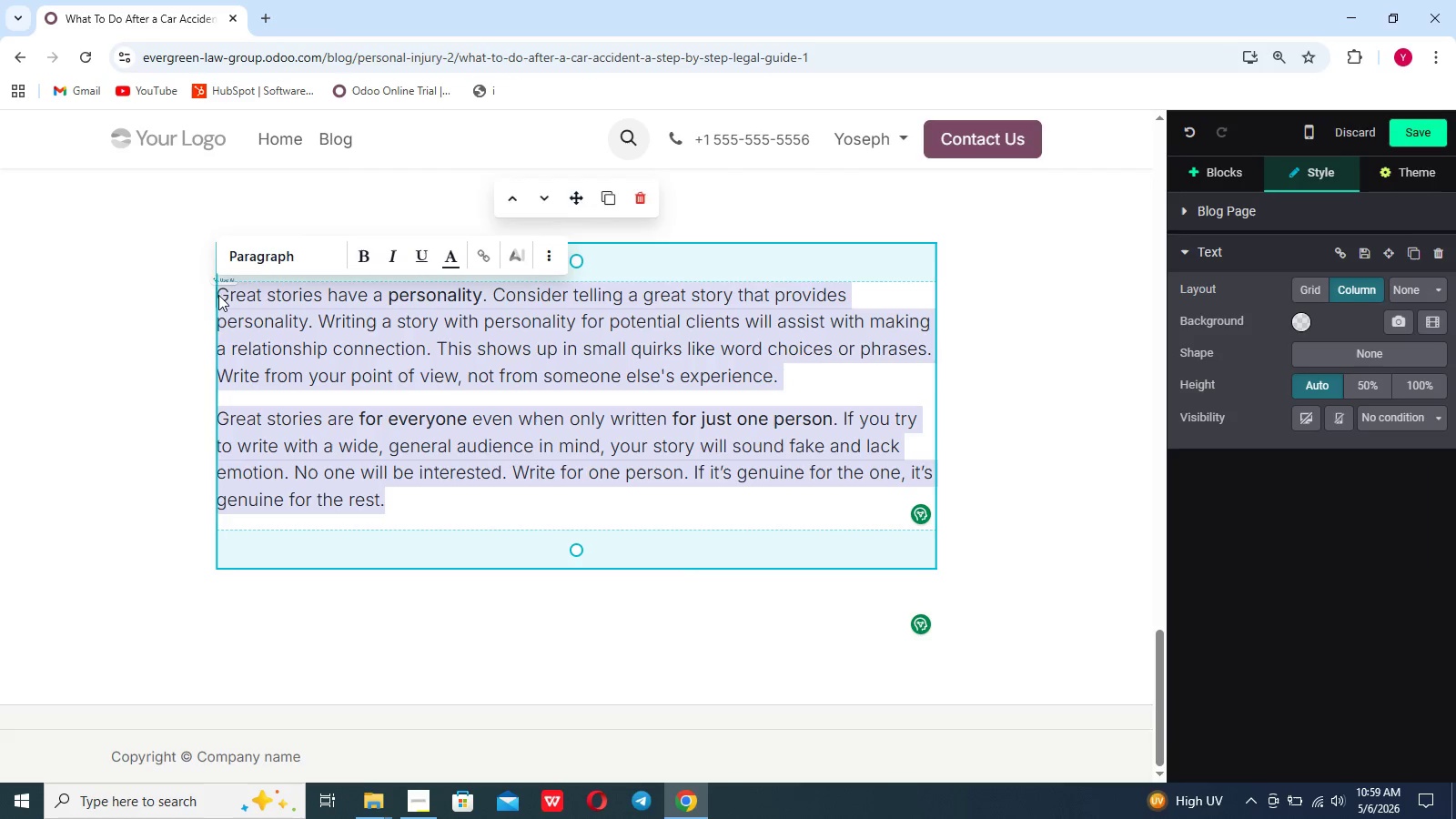 
key(Backspace)
 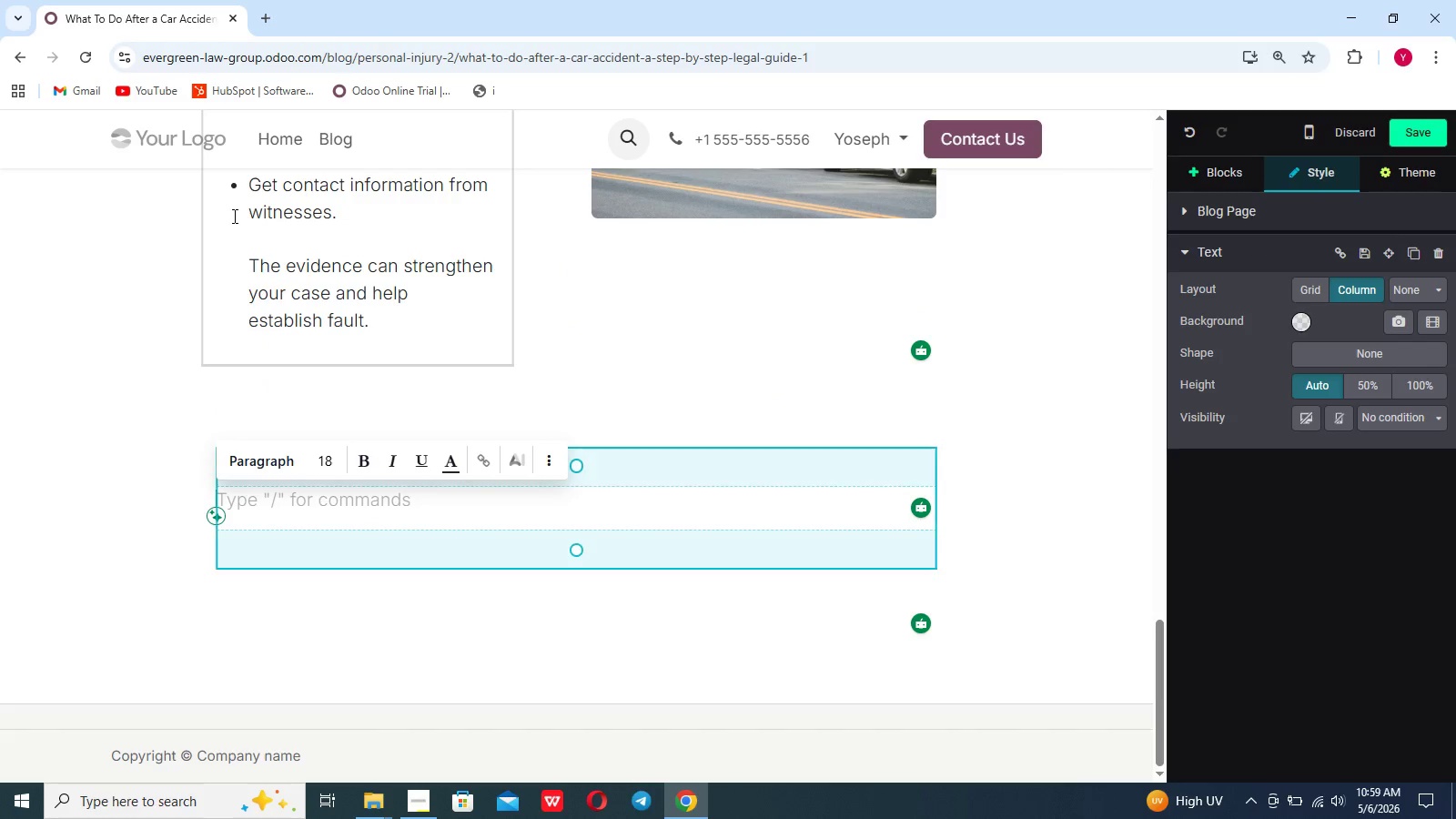 
type(5. Notify Your insurance Company Caredully)
key(Backspace)
key(Backspace)
key(Backspace)
key(Backspace)
key(Backspace)
type(fully)
 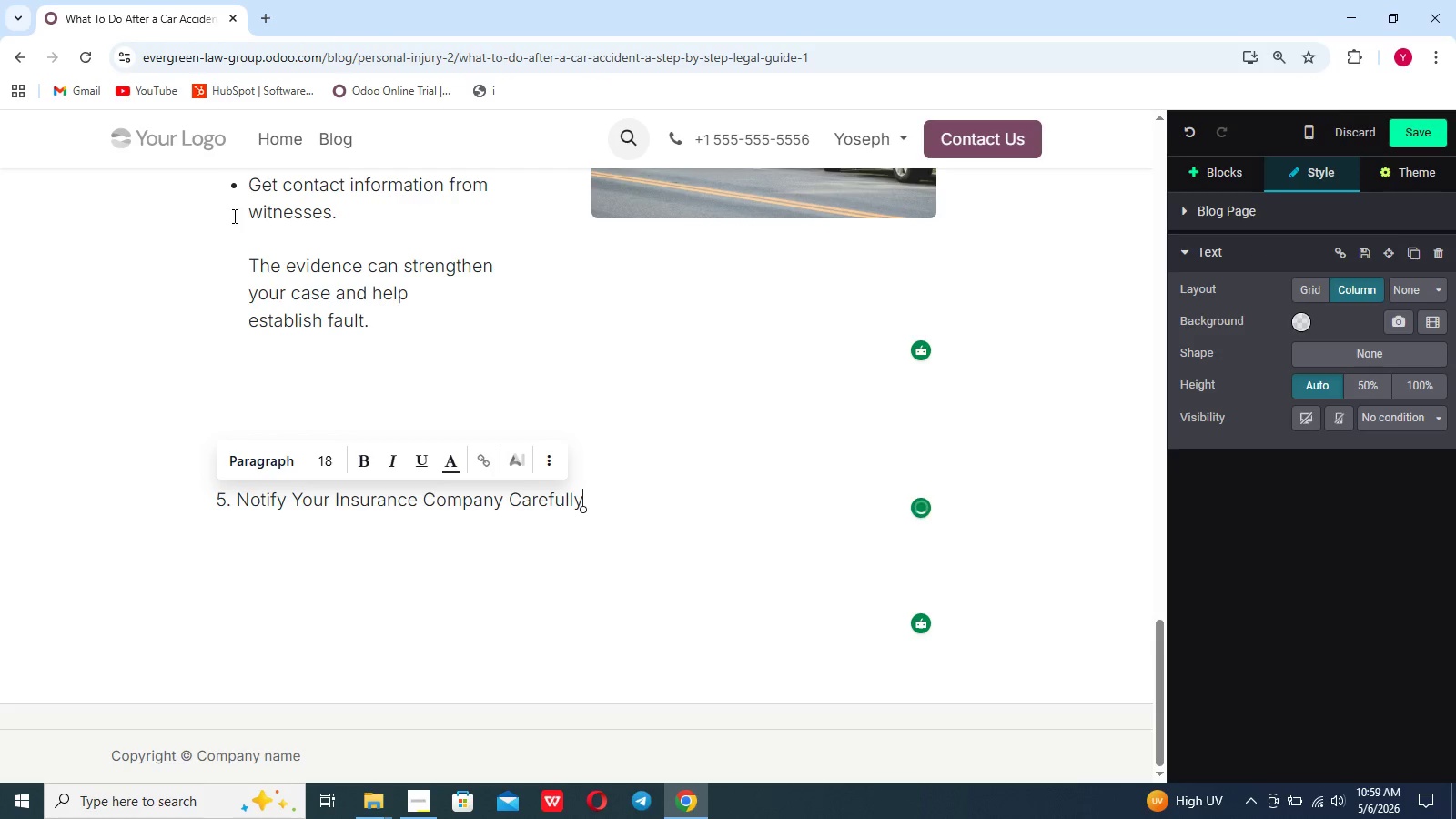 
left_click_drag(start_coordinate=[602, 497], to_coordinate=[200, 502])
 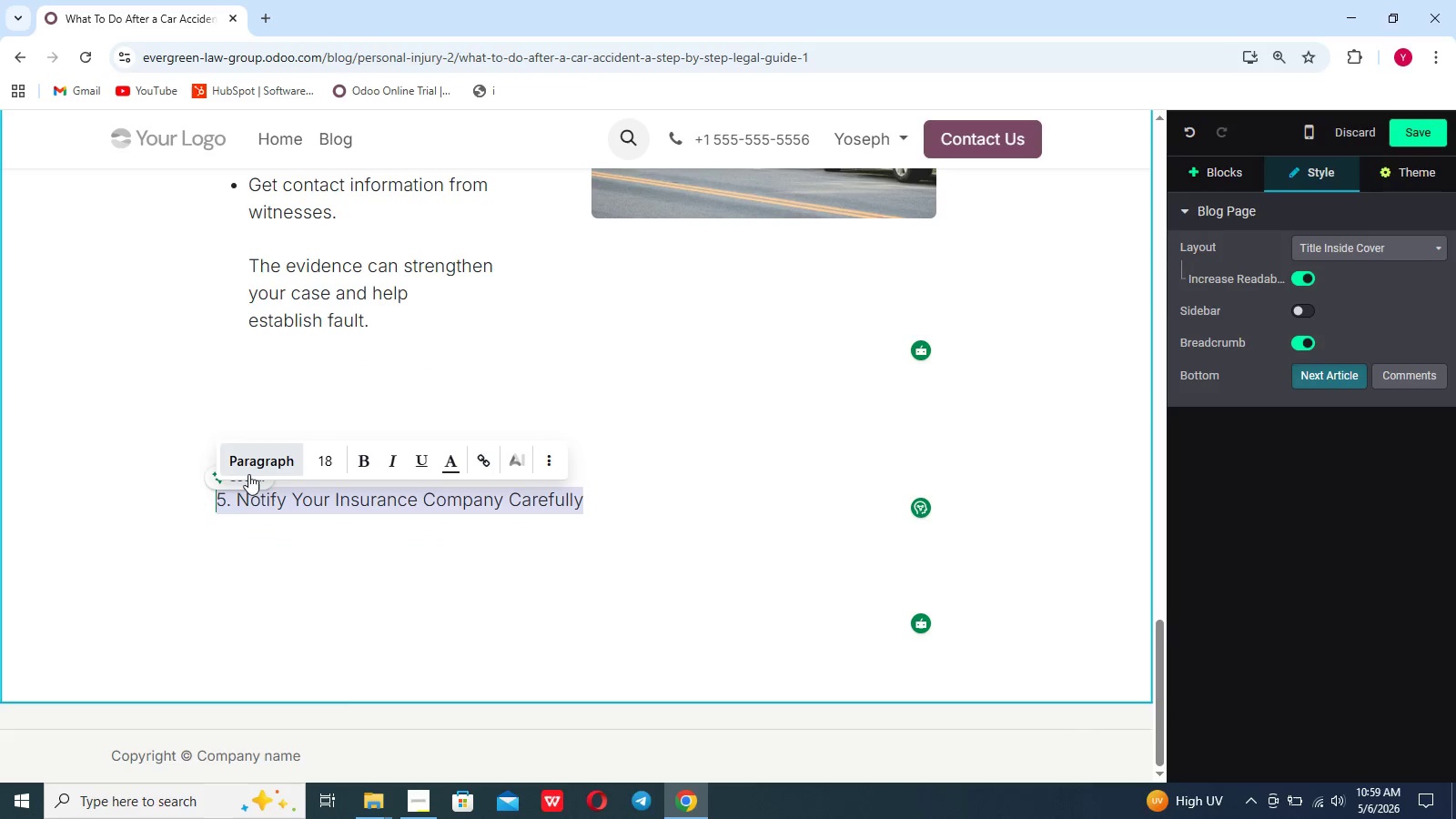 
left_click([259, 462])
 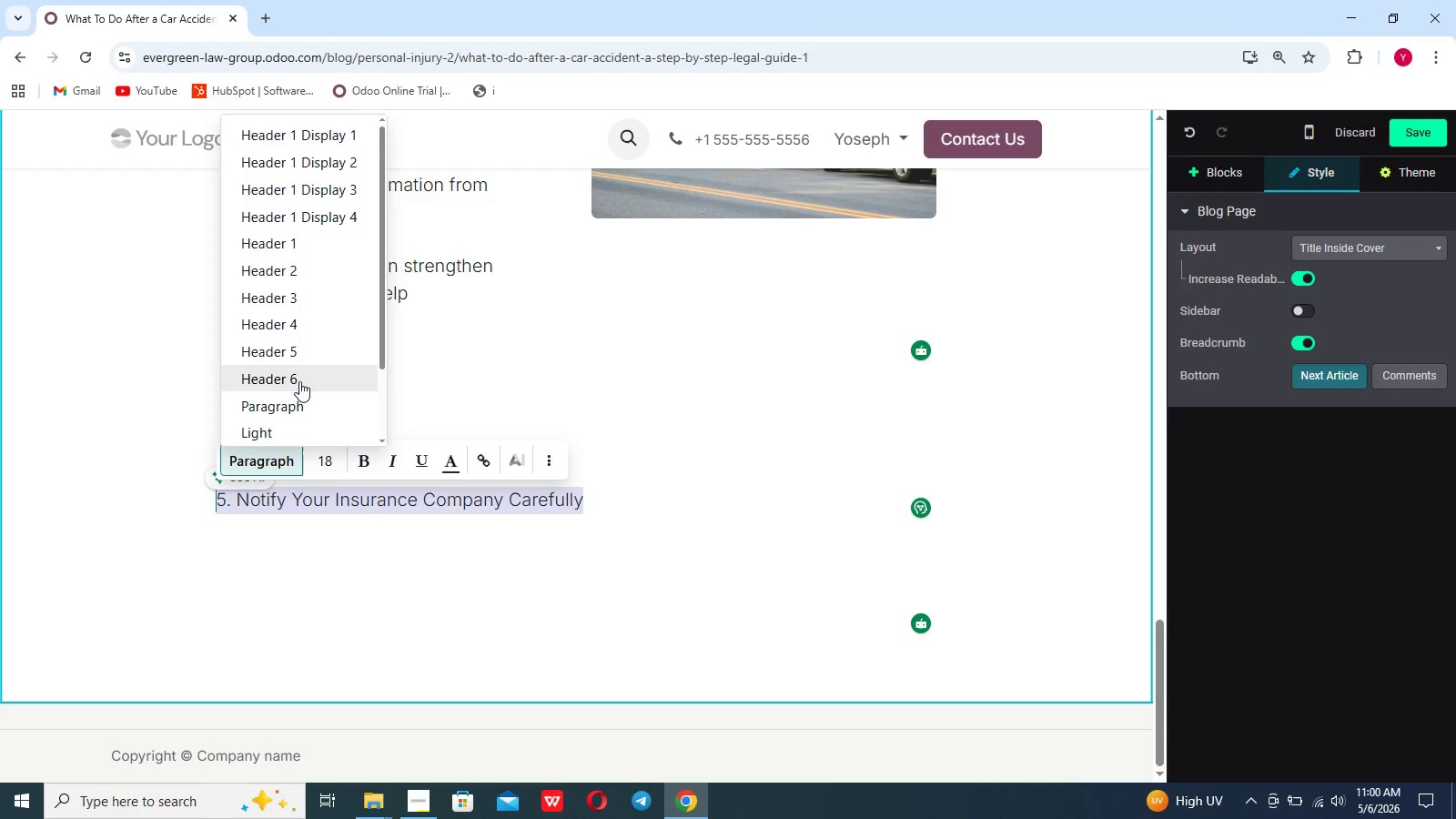 
left_click([302, 357])
 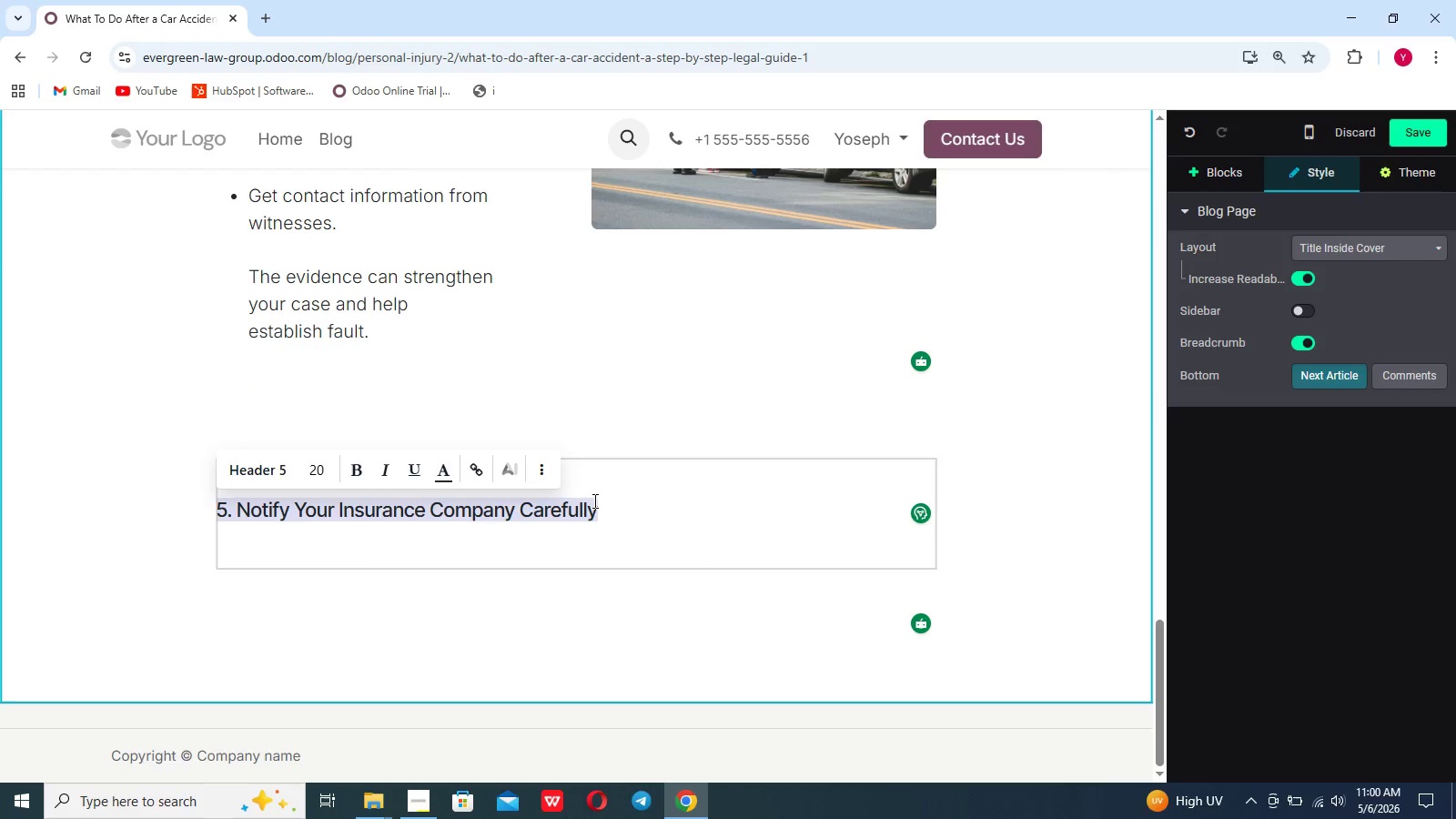 
left_click([611, 511])
 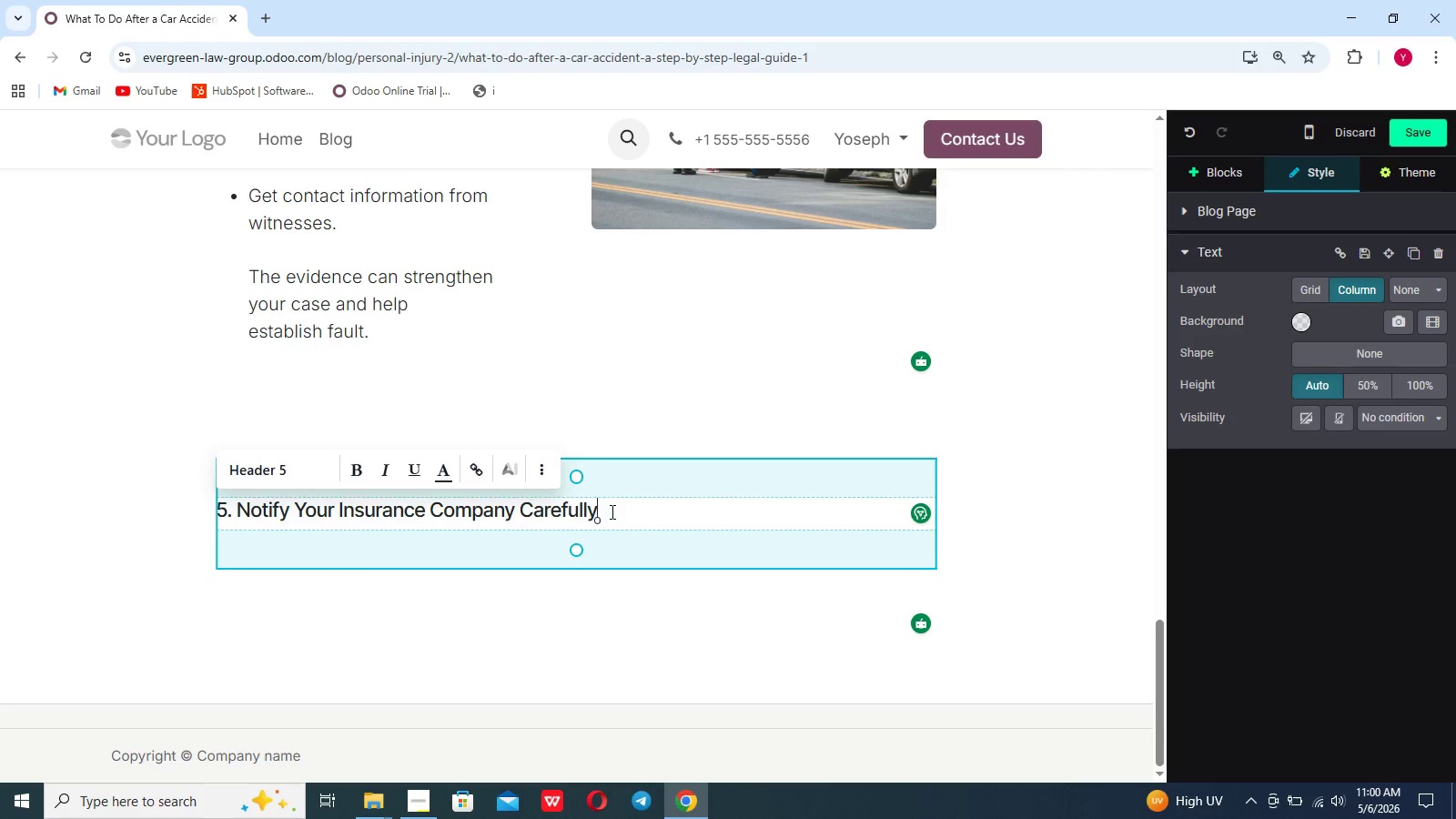 
left_click([611, 511])
 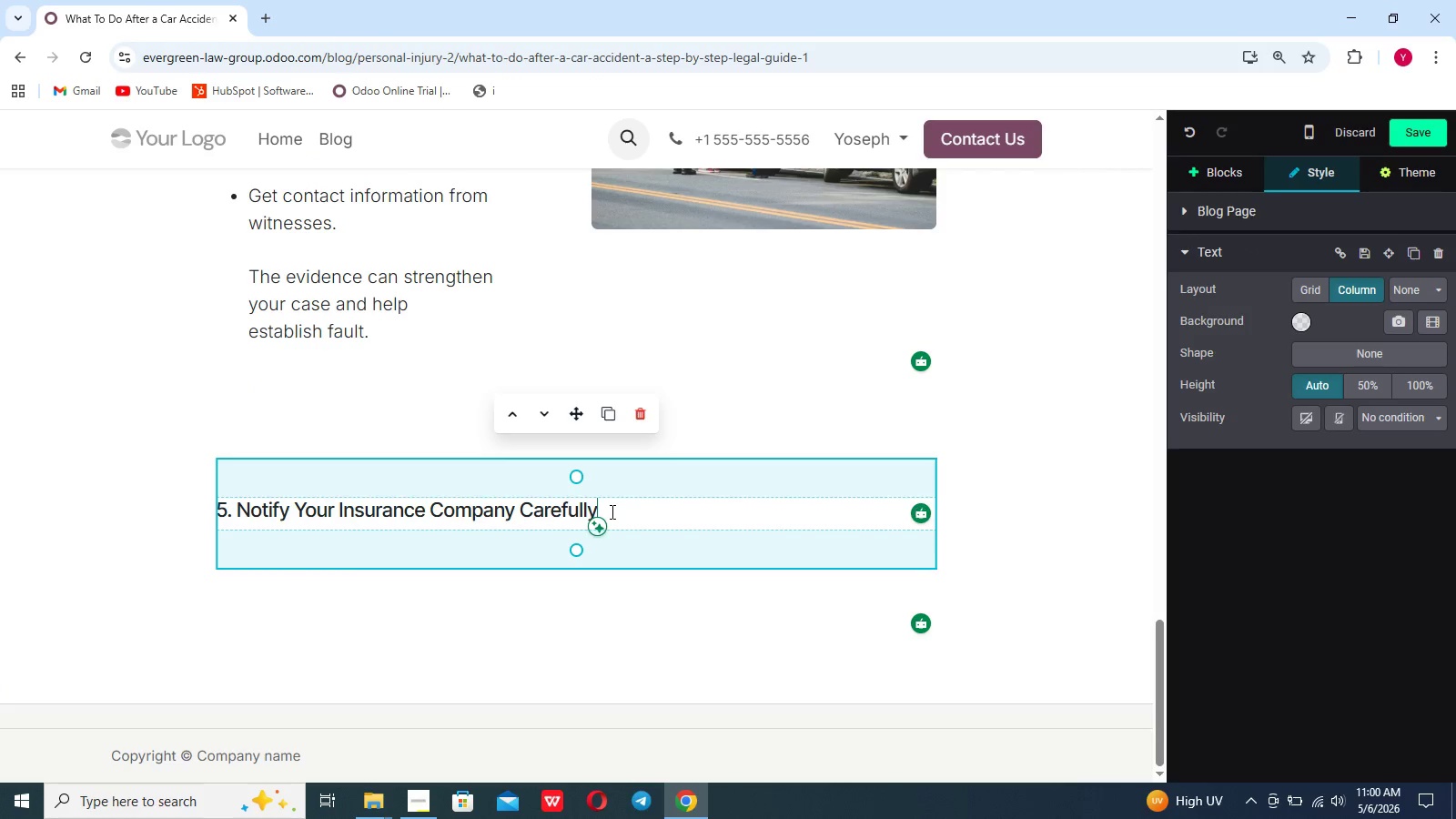 
key(Enter)
 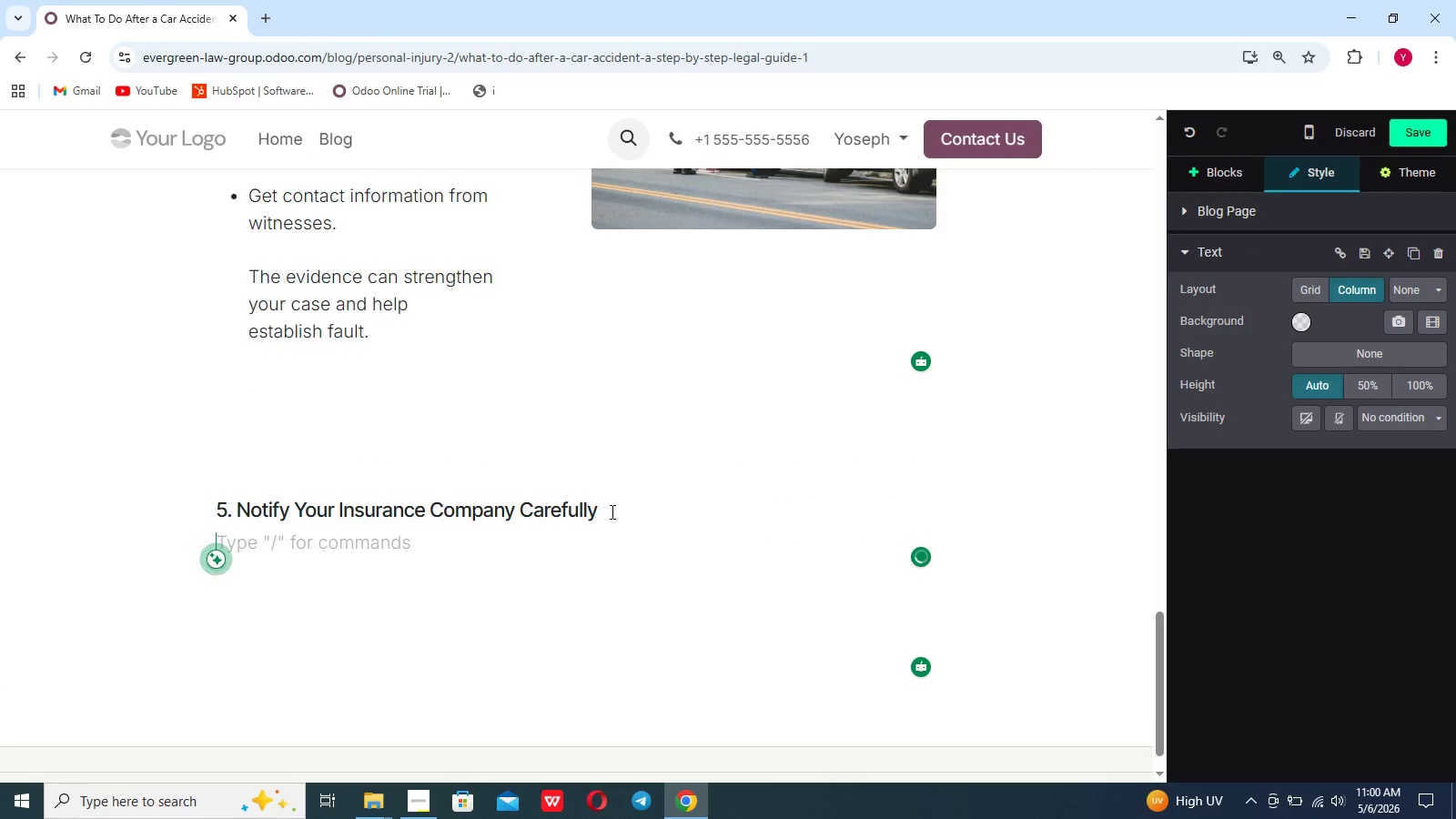 
key(Enter)
 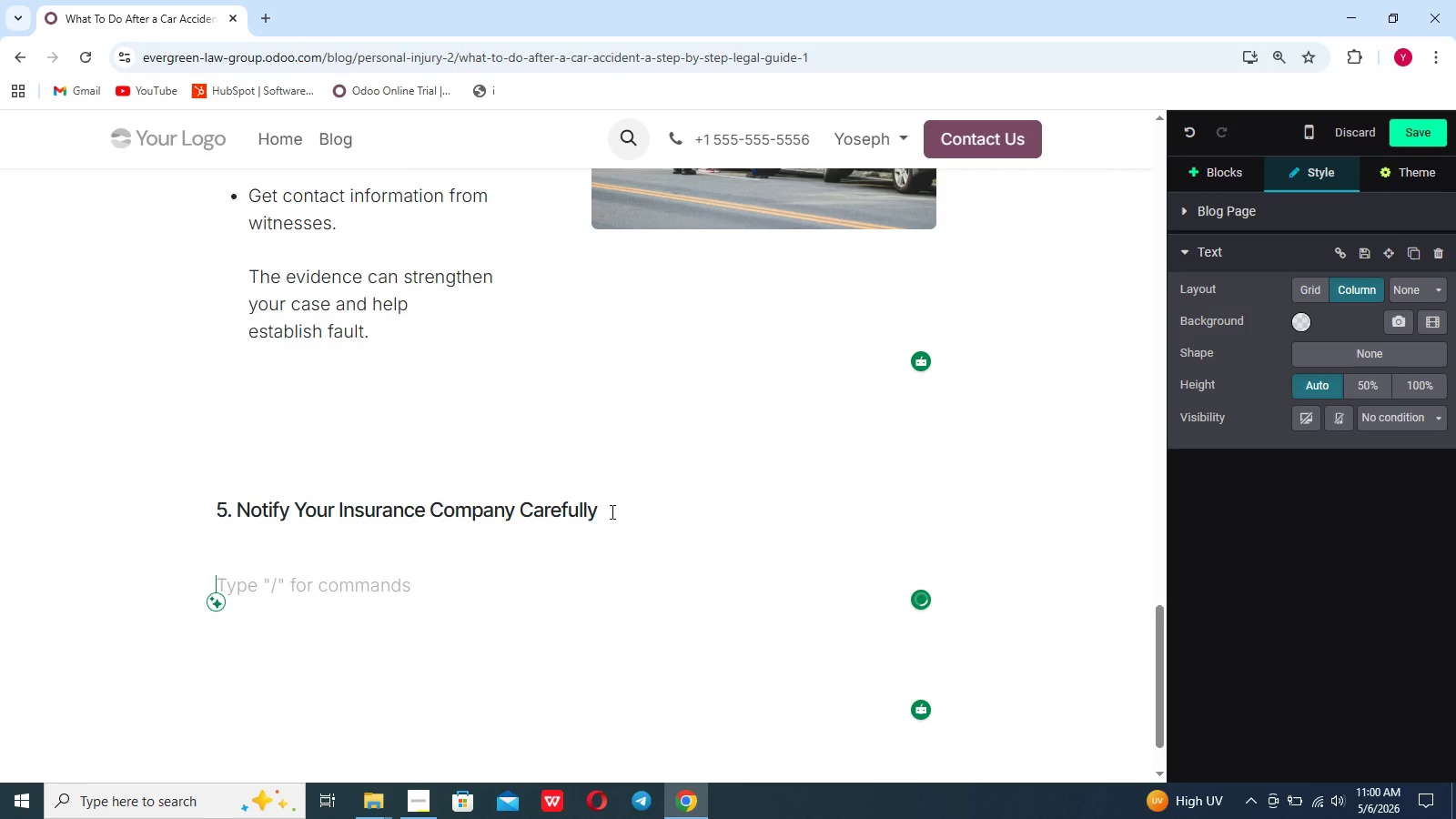 
hold_key(key=ShiftLeft, duration=0.72)
 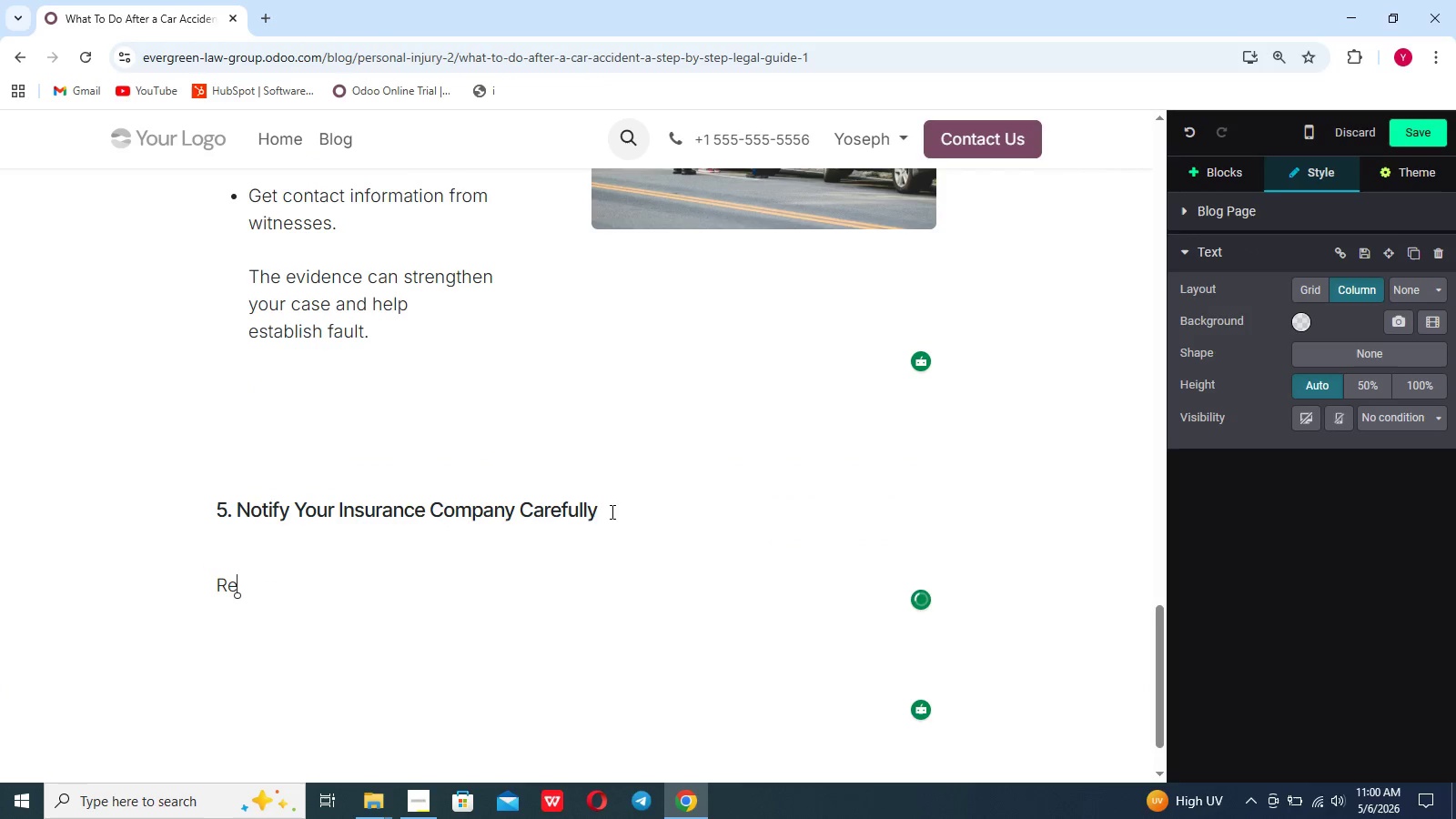 
hold_key(key=R, duration=0.34)
 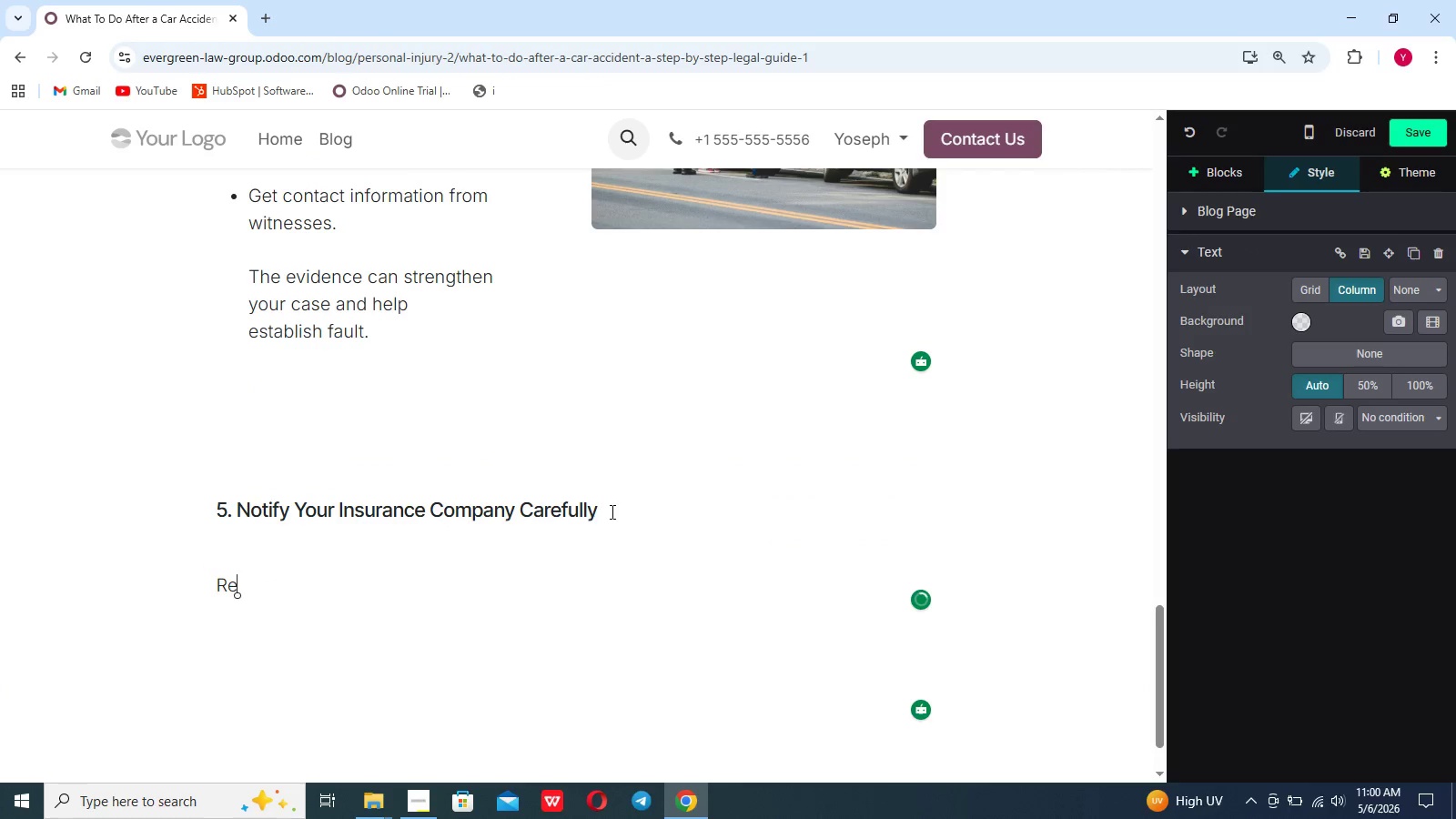 
type(eo)
key(Backspace)
type(port the accidenr)
key(Backspace)
type(t prop)
key(Backspace)
type(mptly,but be cautious when diss)
key(Backspace)
type(cissing details.Avoid giving recorded statements without uncerstanding your )
 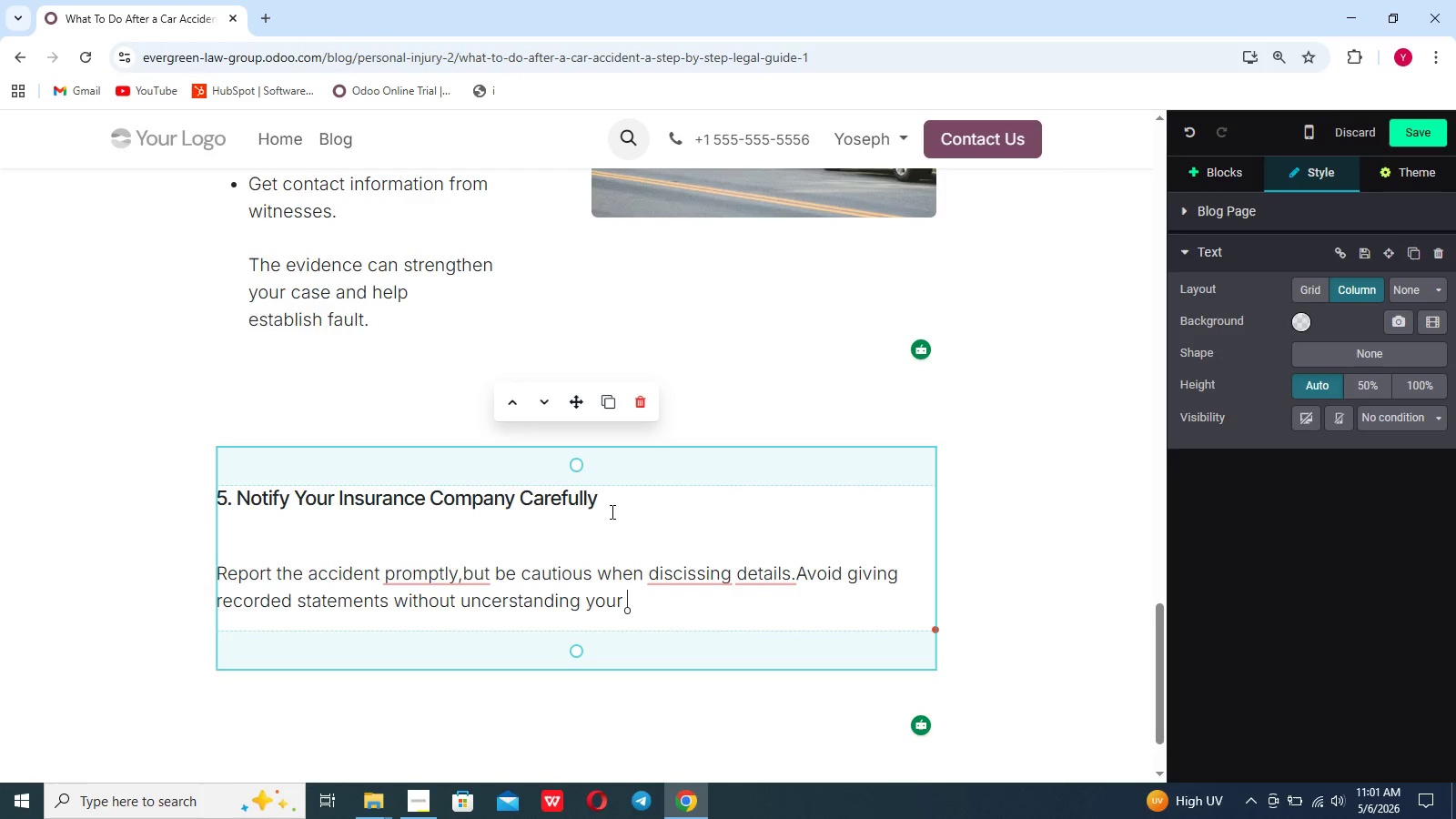 
scroll: coordinate [611, 511], scroll_direction: down, amount: 1.0
 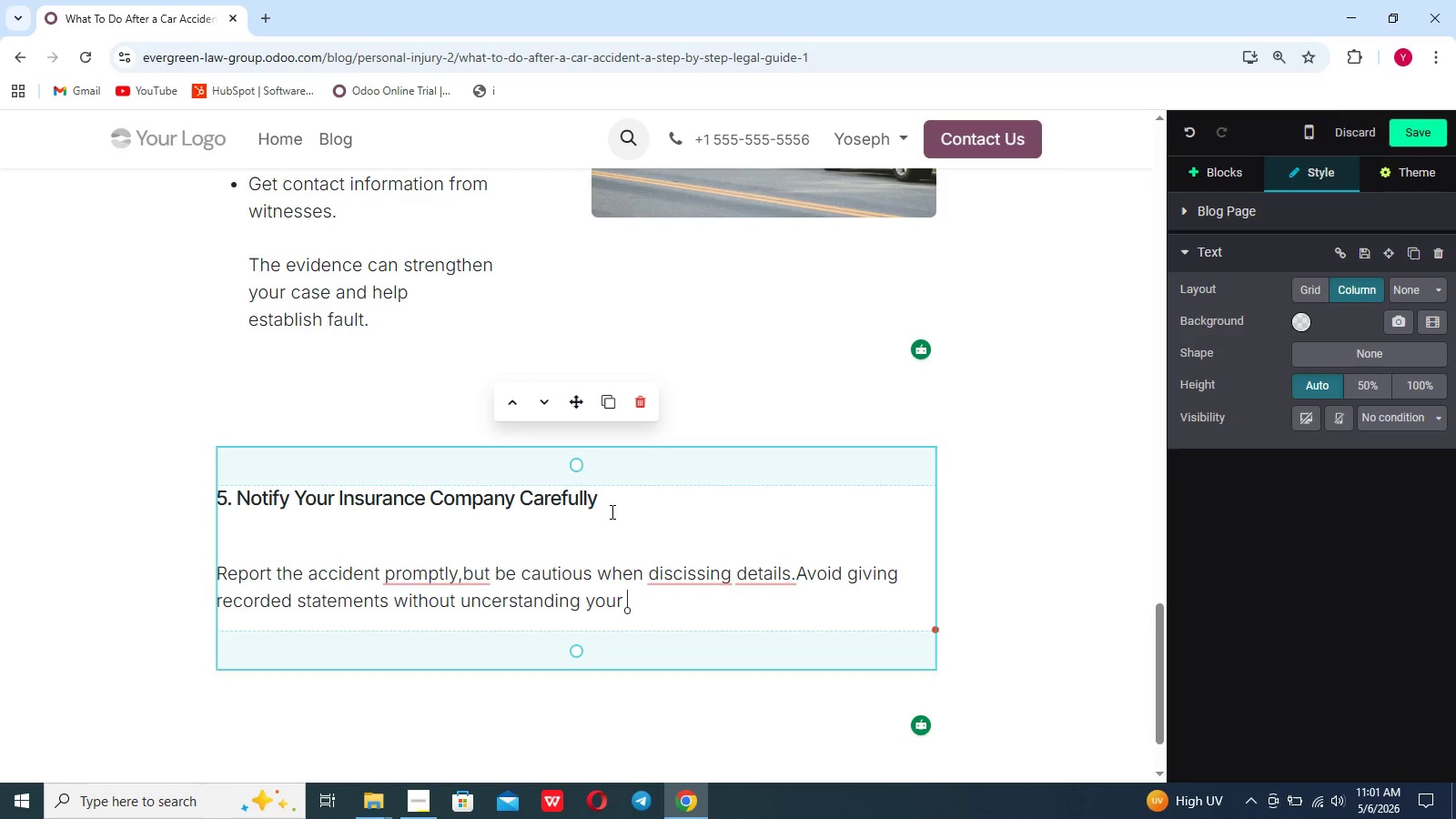 
type(rights.)
 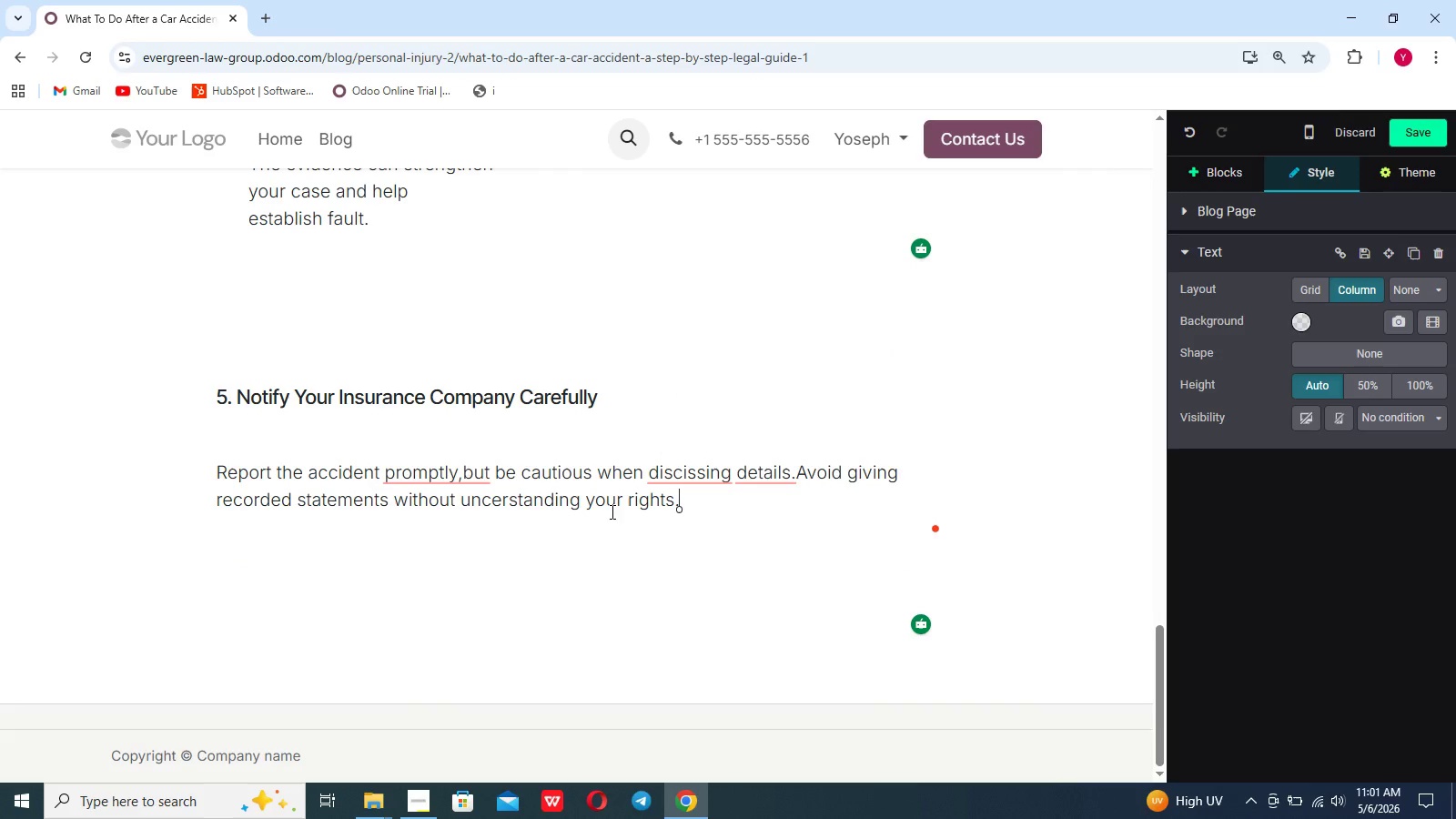 
scroll: coordinate [611, 511], scroll_direction: down, amount: 5.0
 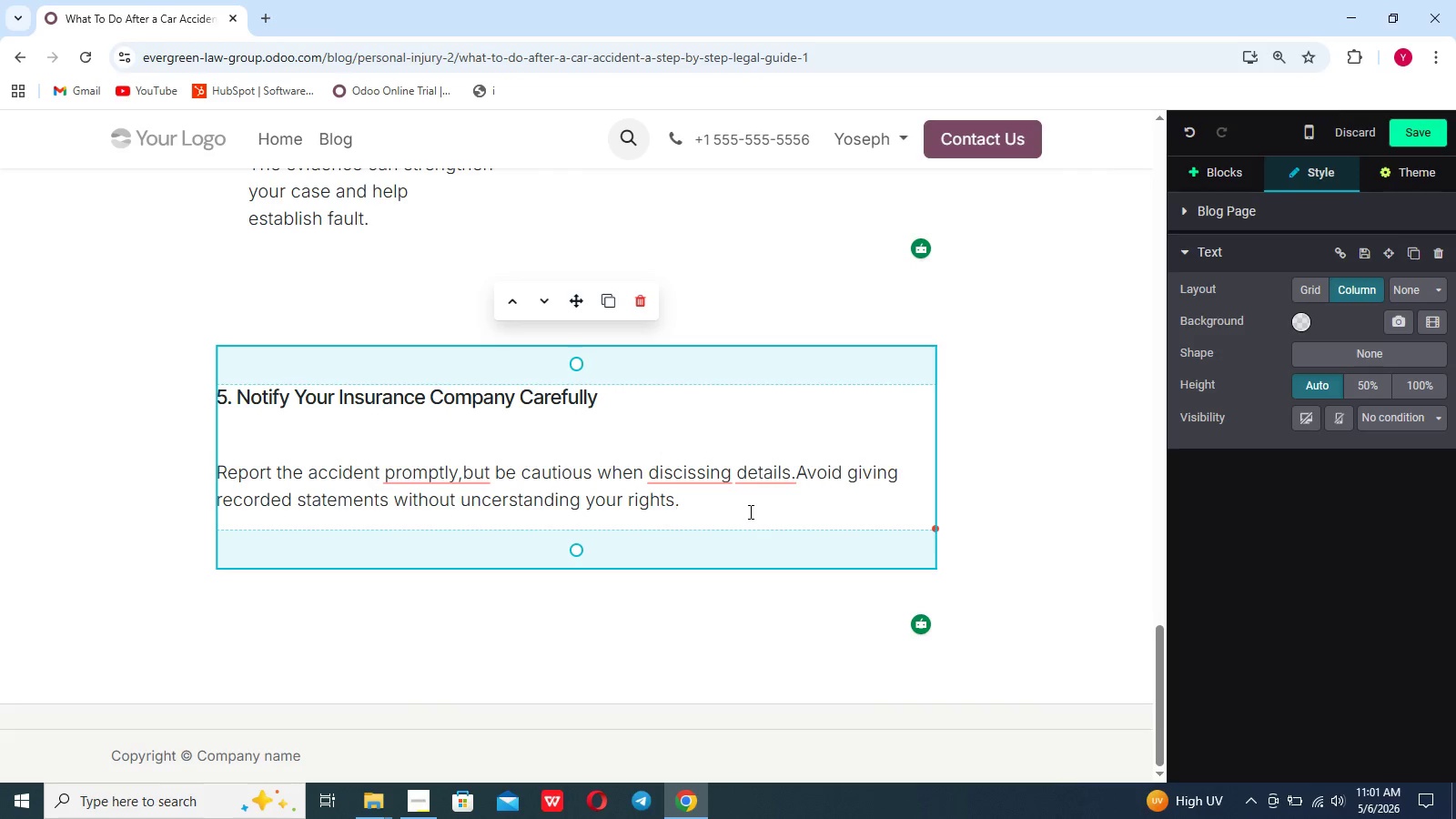 
left_click([749, 511])
 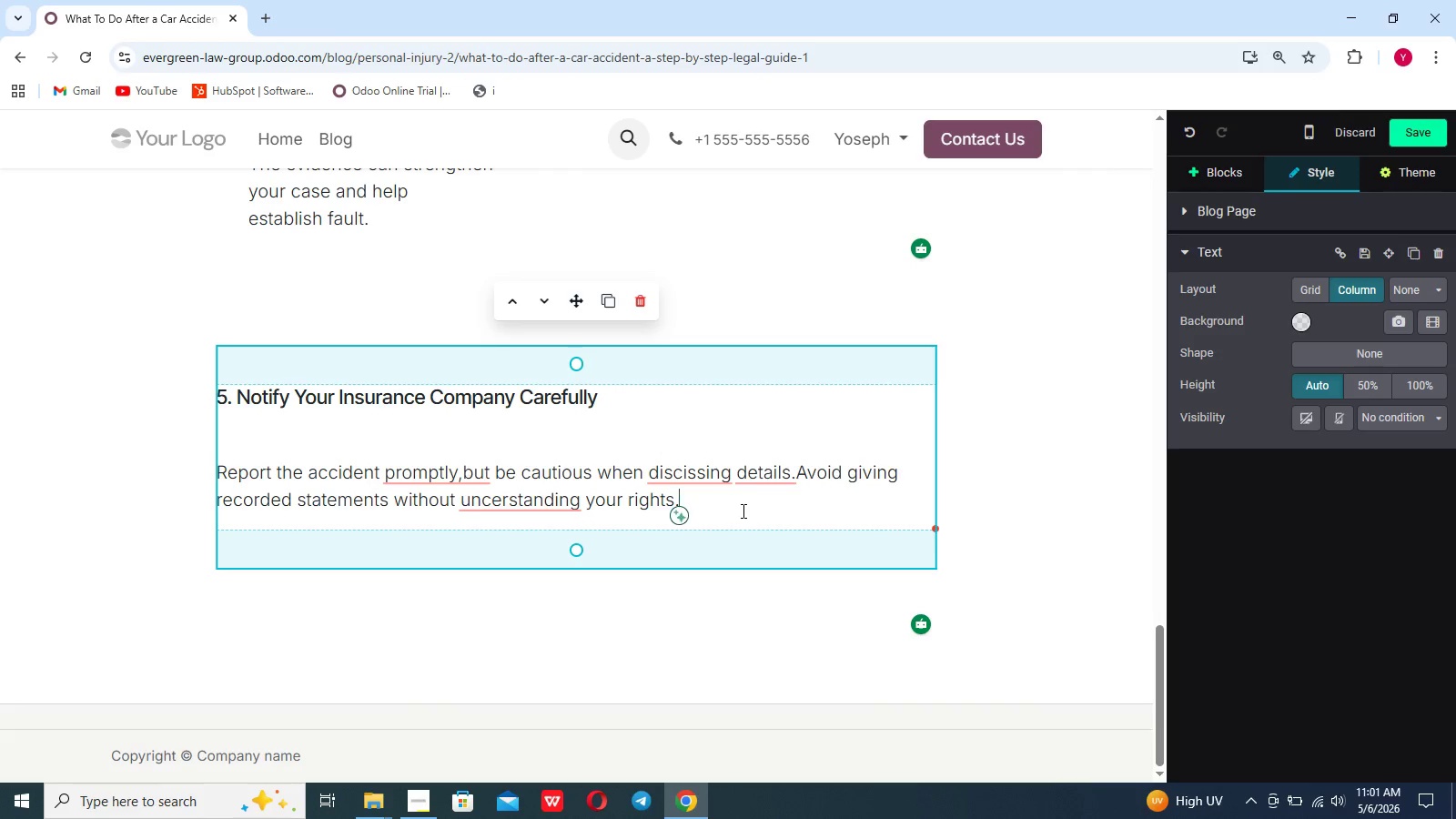 
mouse_move([705, 509])
 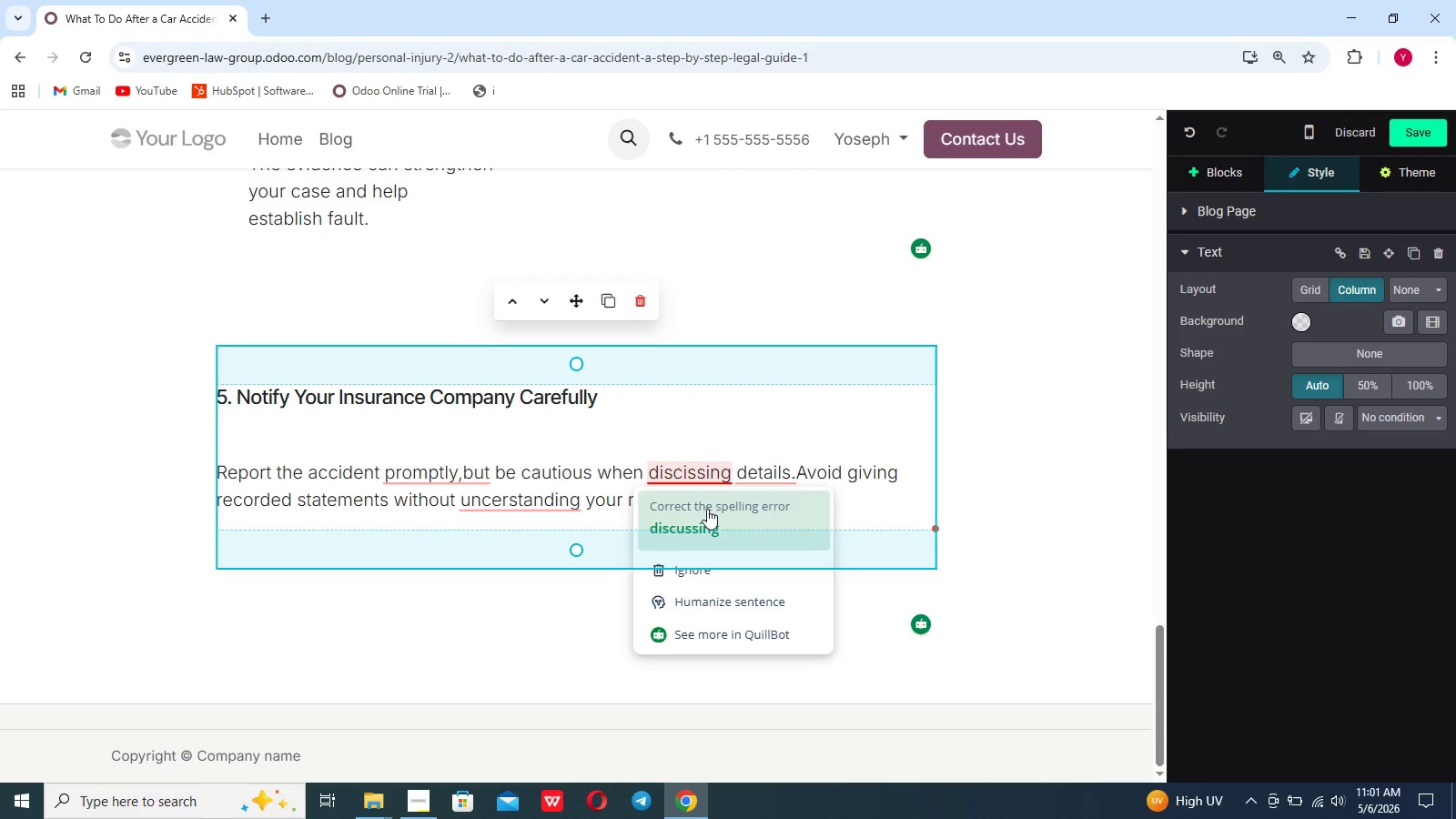 
left_click([707, 509])
 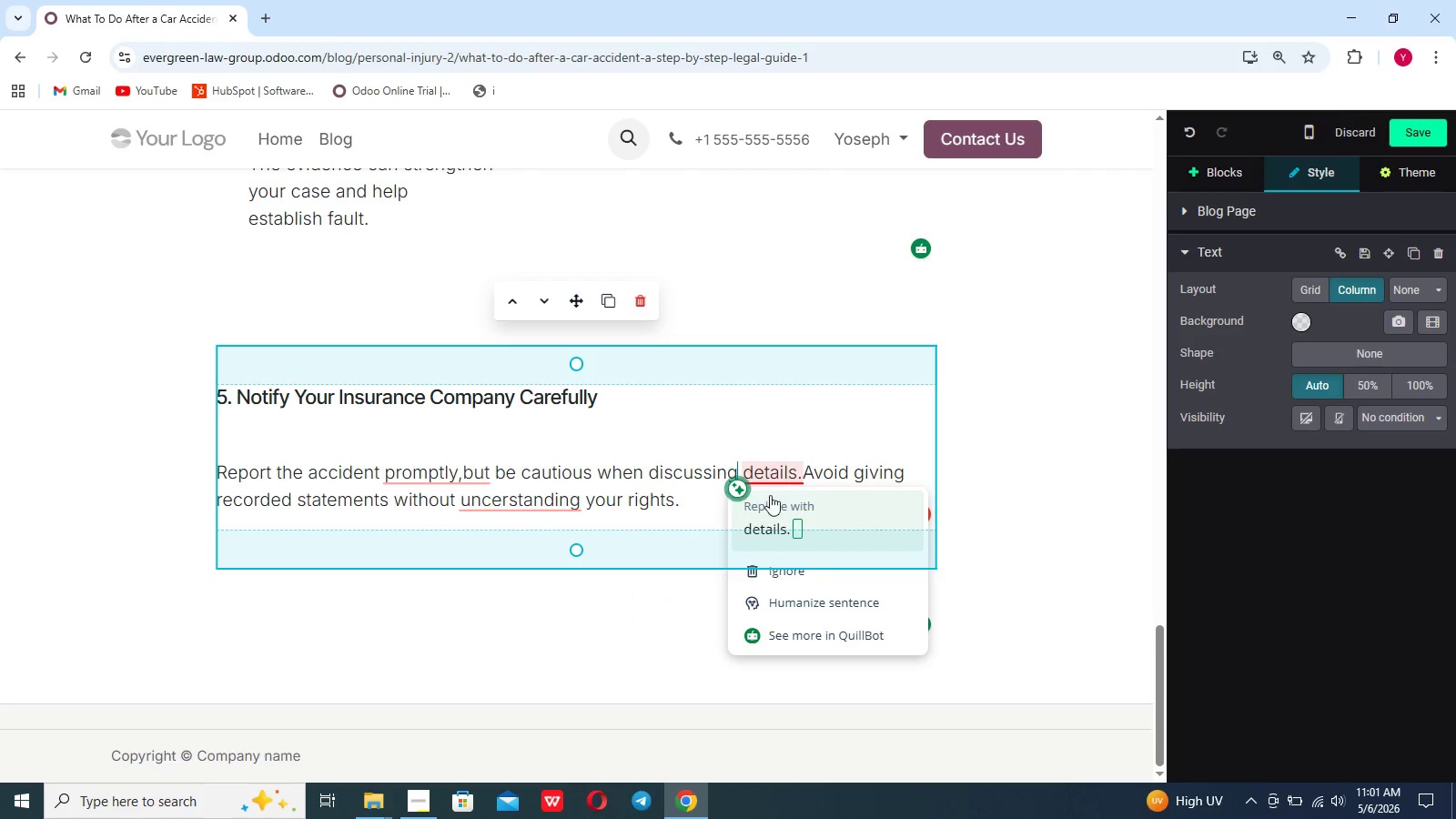 
left_click([771, 495])
 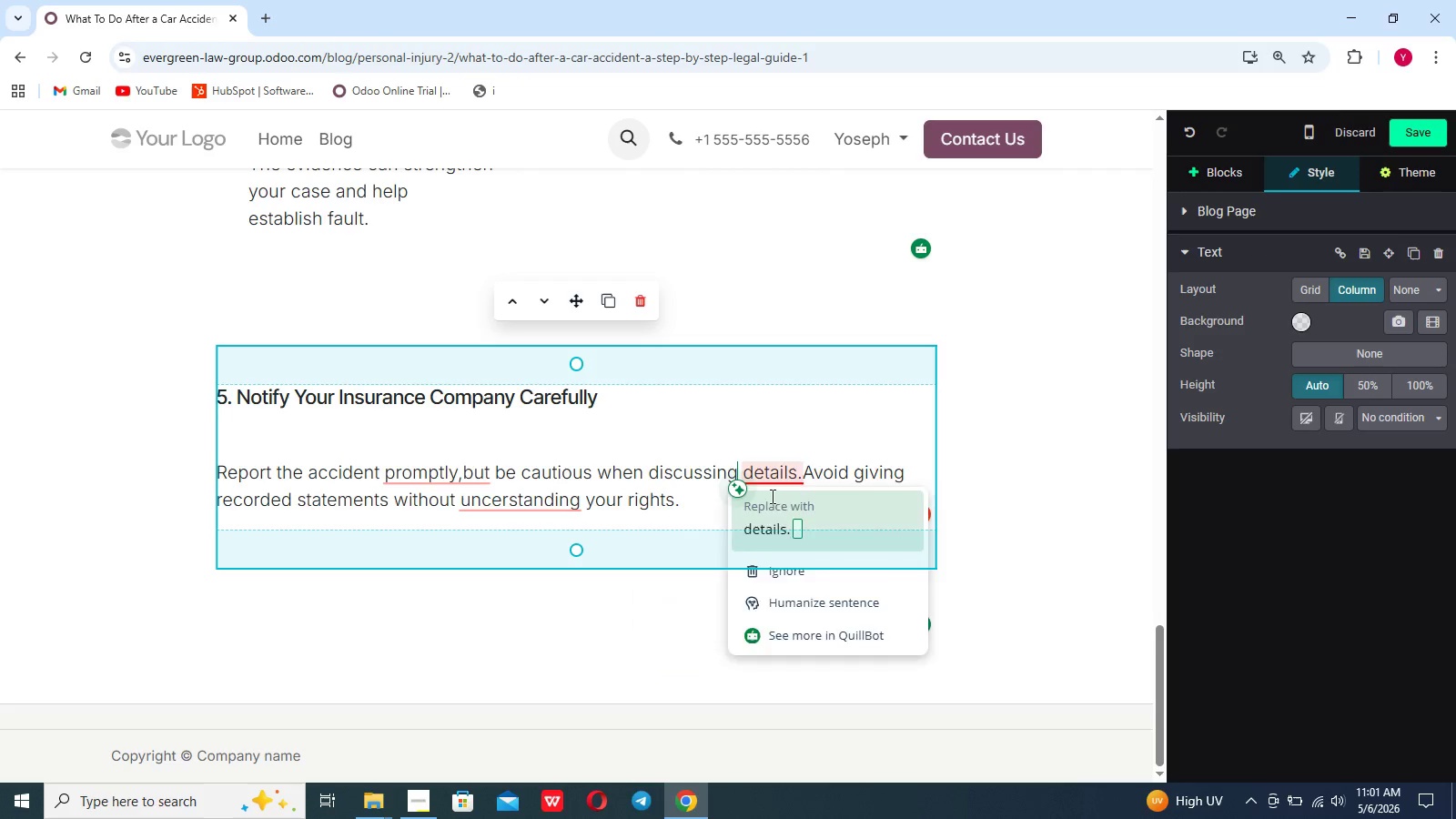 
mouse_move([513, 516])
 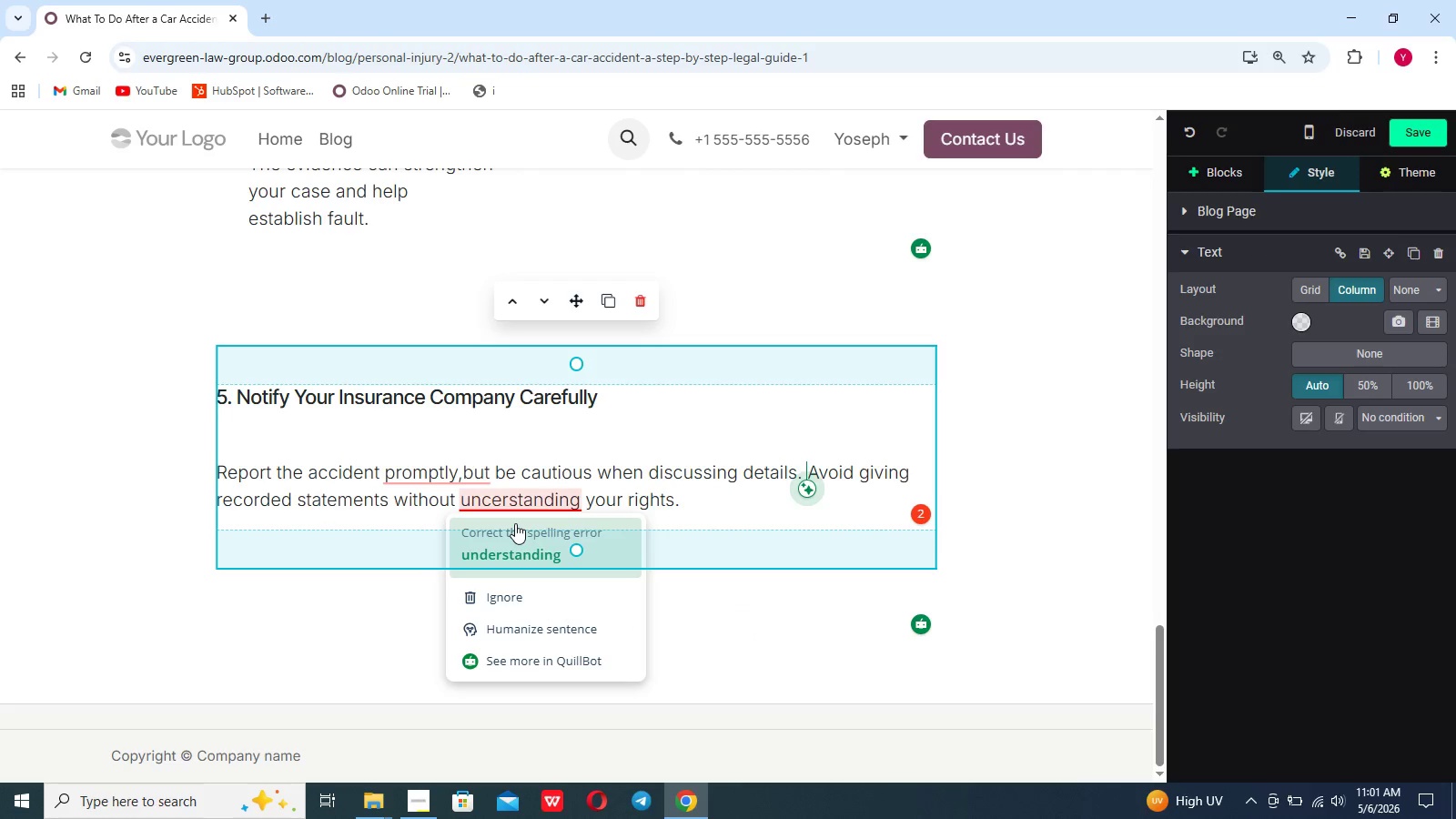 
left_click([515, 523])
 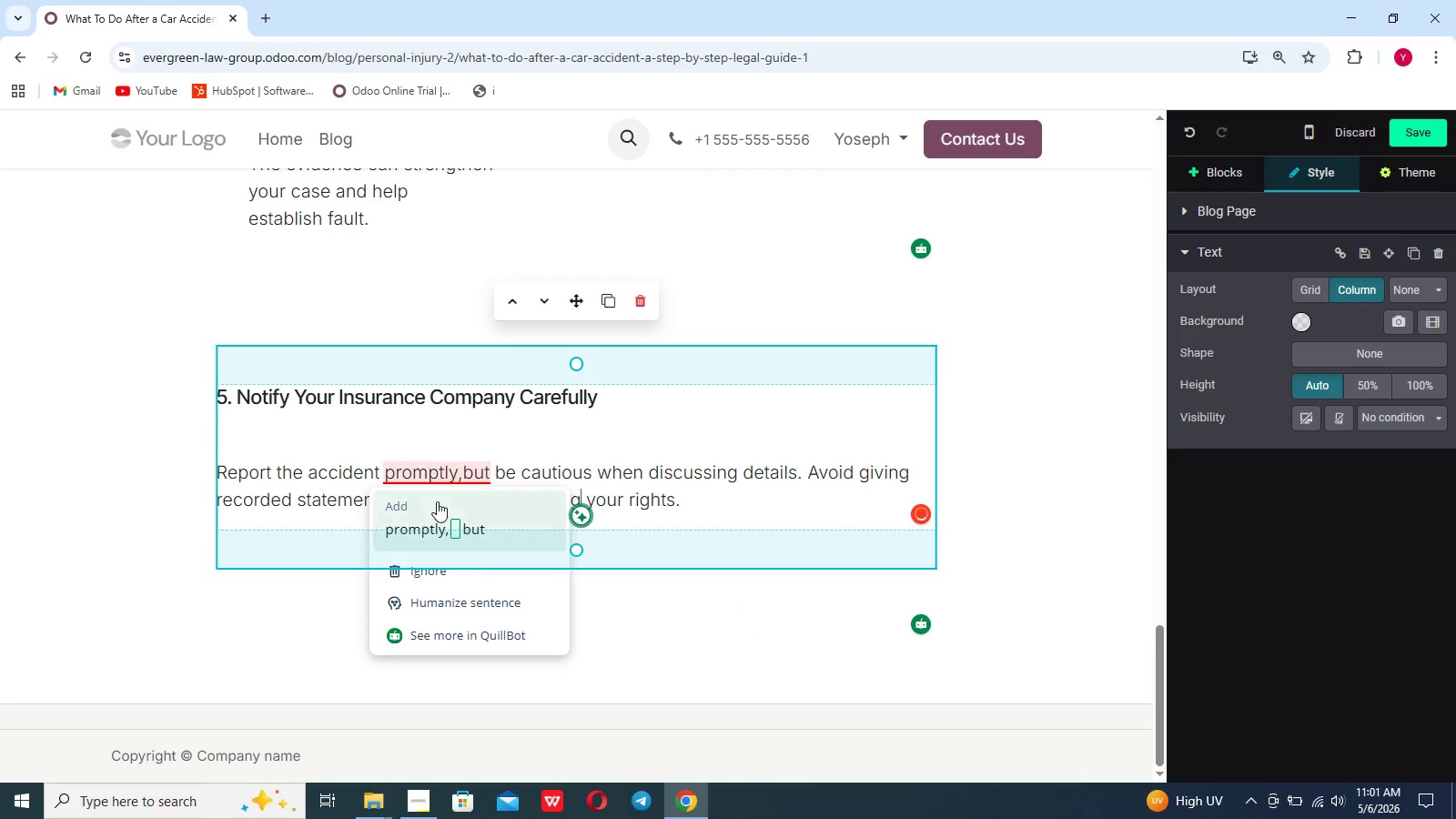 
left_click([437, 501])
 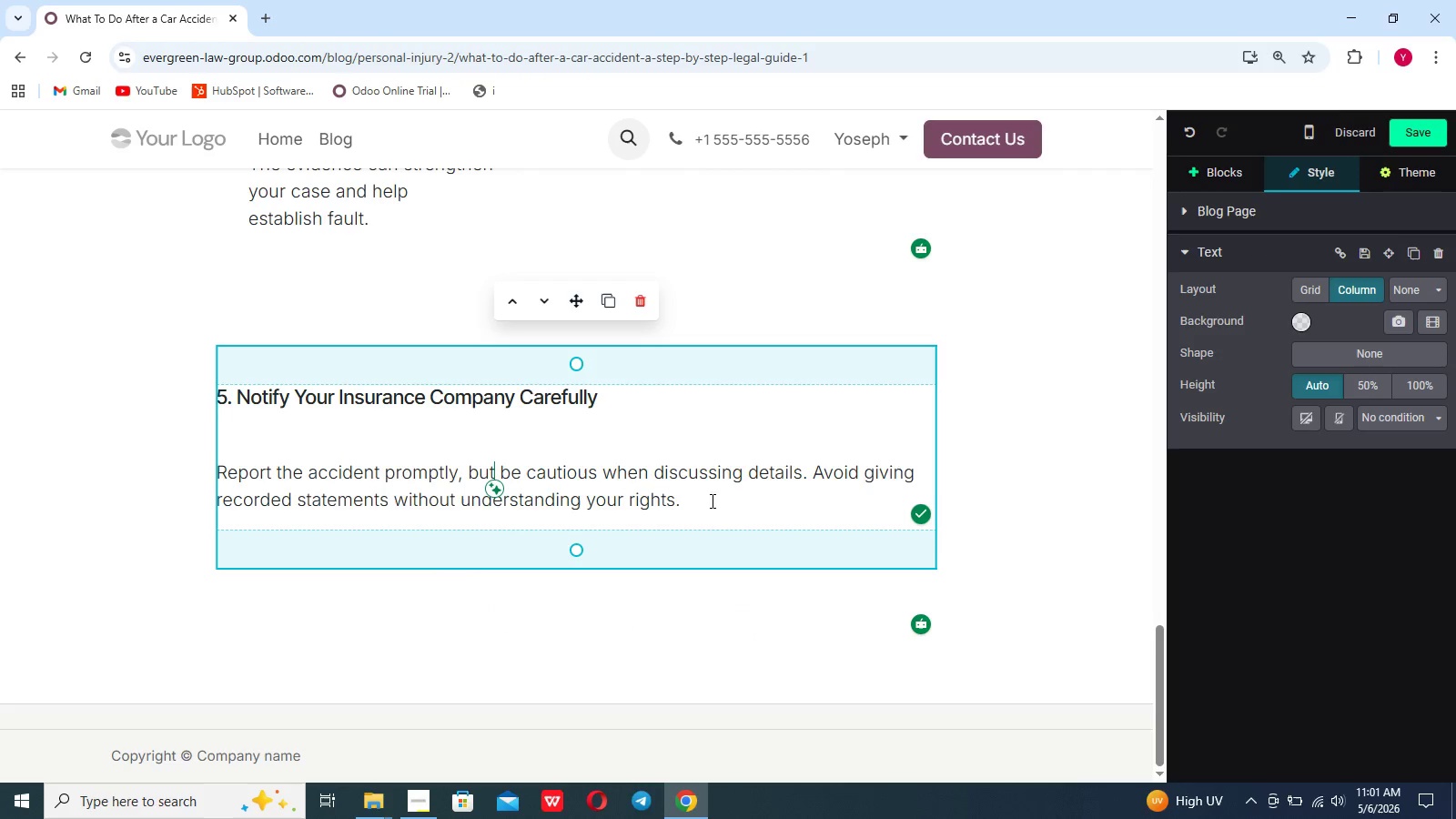 
left_click([704, 502])
 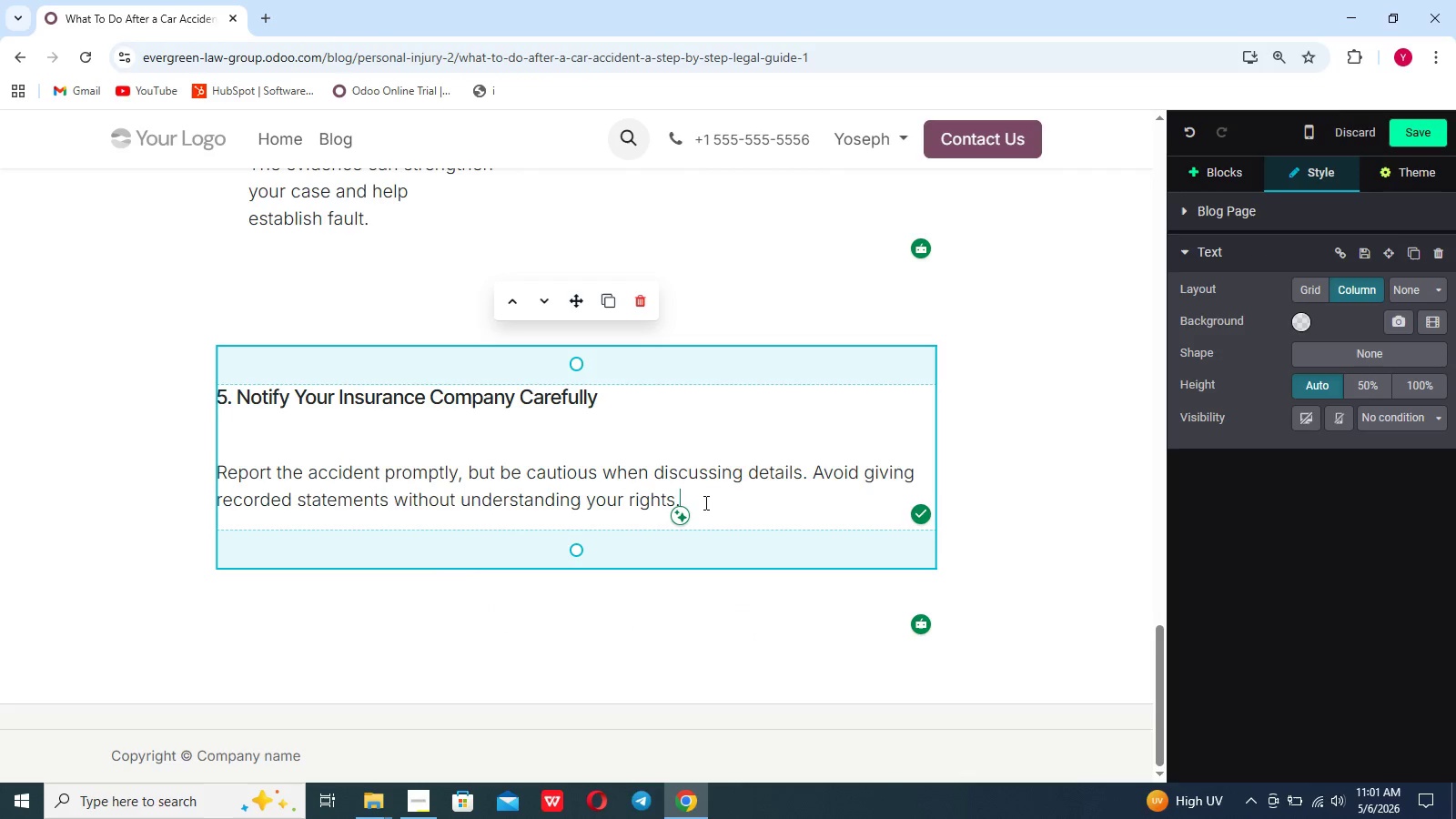 
key(Shift+Enter)
 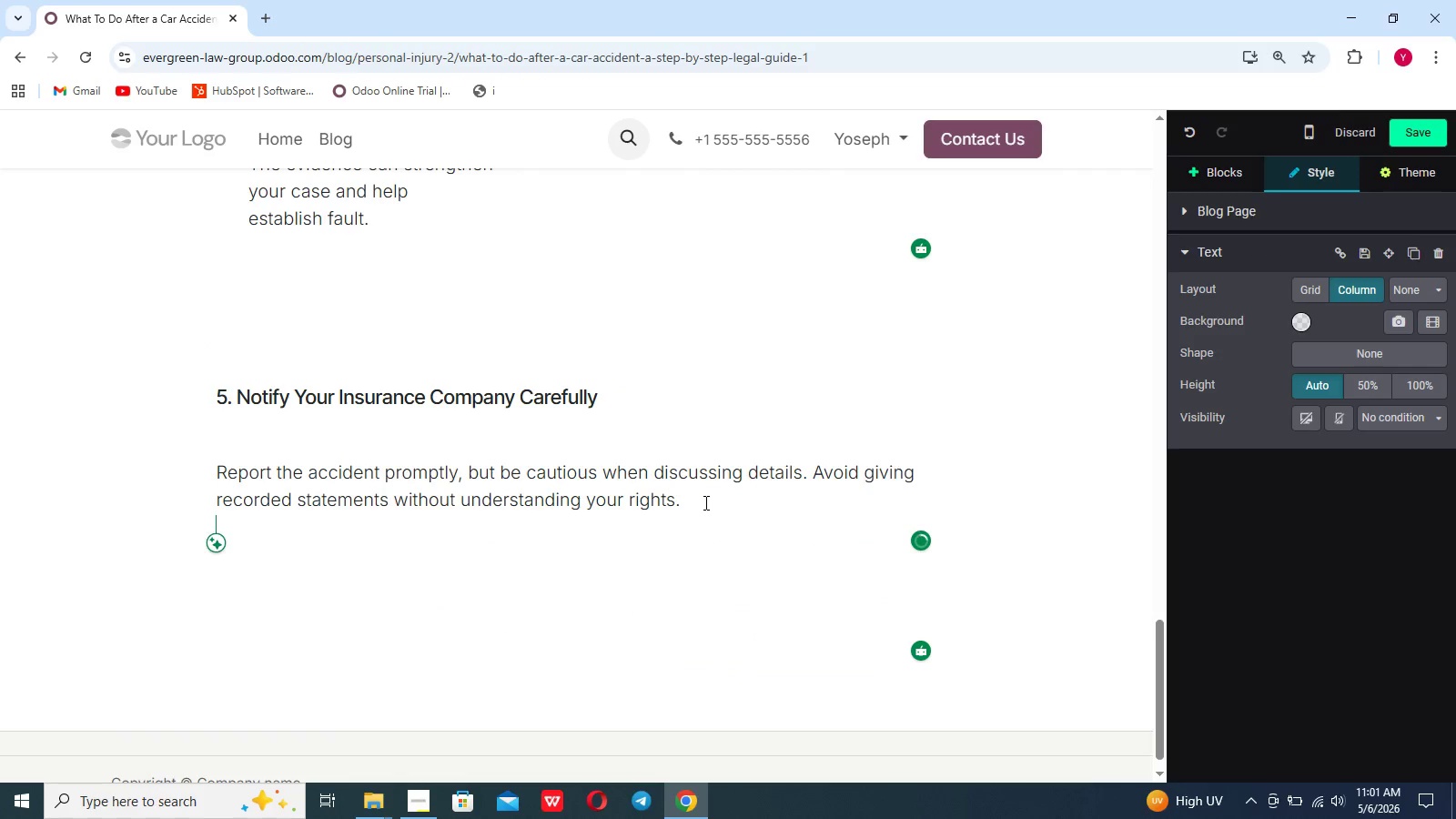 
type(Insurance companies aim to minimize payouts,xo)
key(Backspace)
key(Backspace)
type(so it's besy)
key(Backspace)
type(t to consult a legal professional before providinf)
key(Backspace)
type(d detailed statements.)
 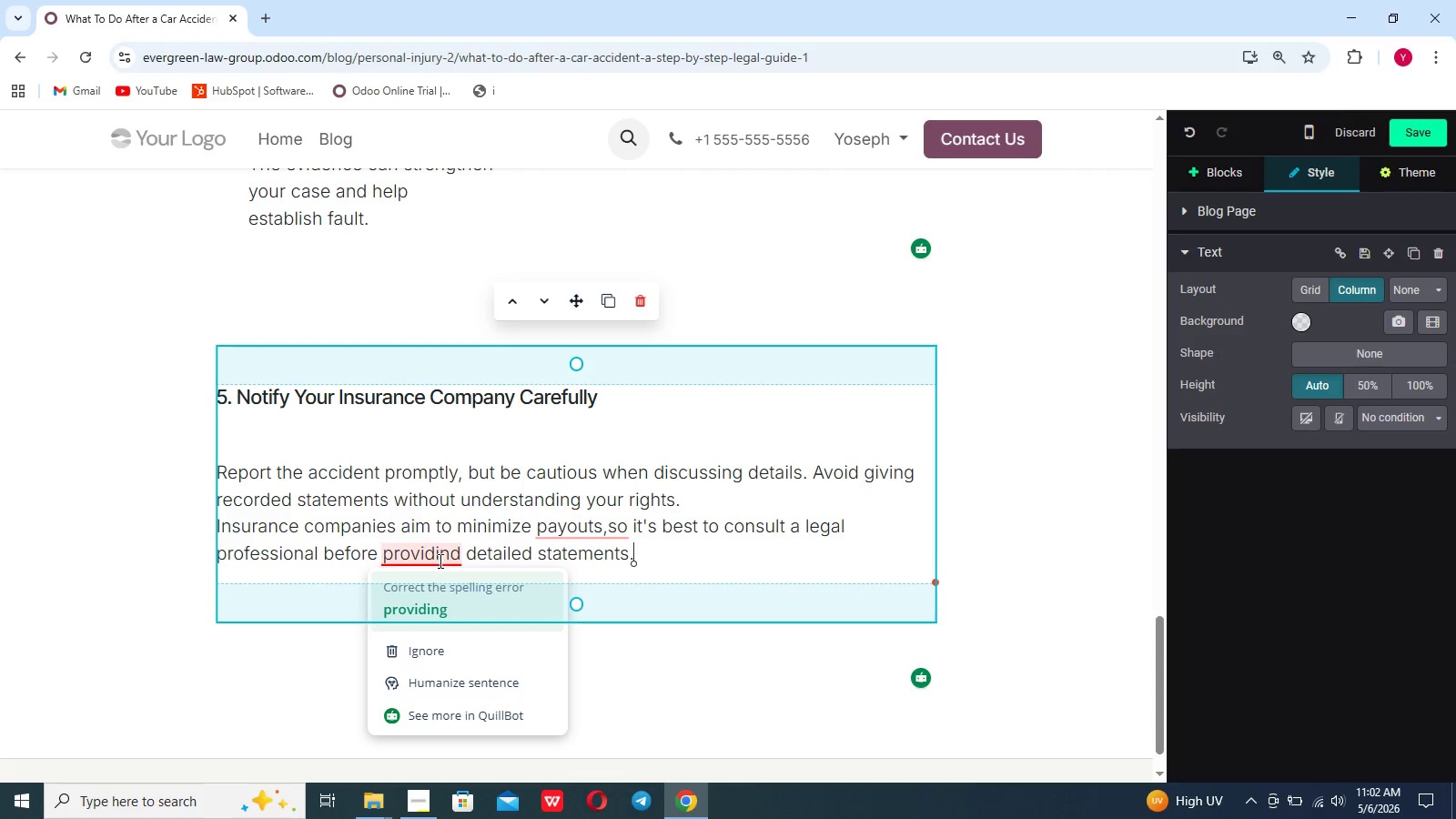 
left_click([439, 581])
 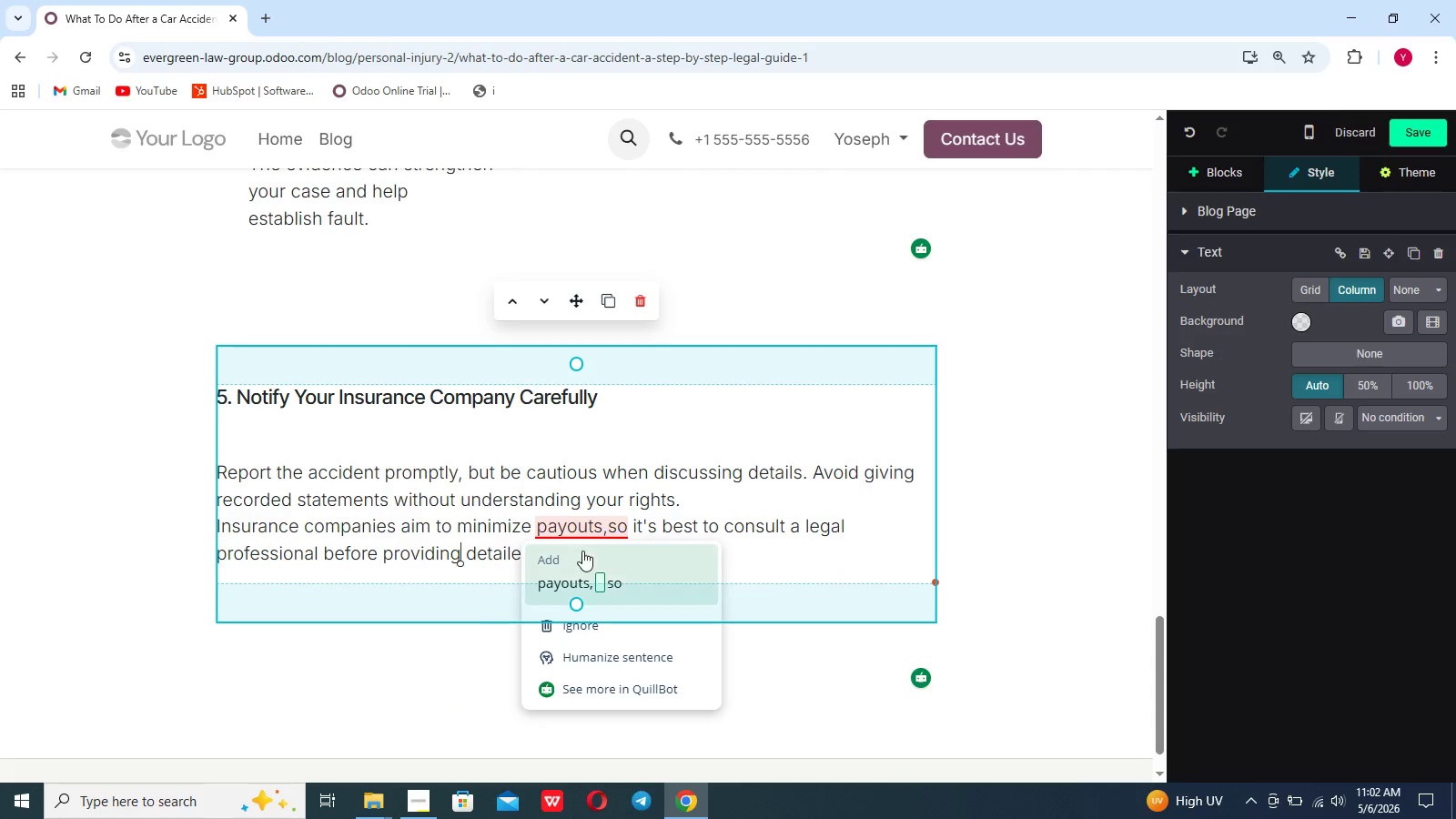 
left_click([582, 554])
 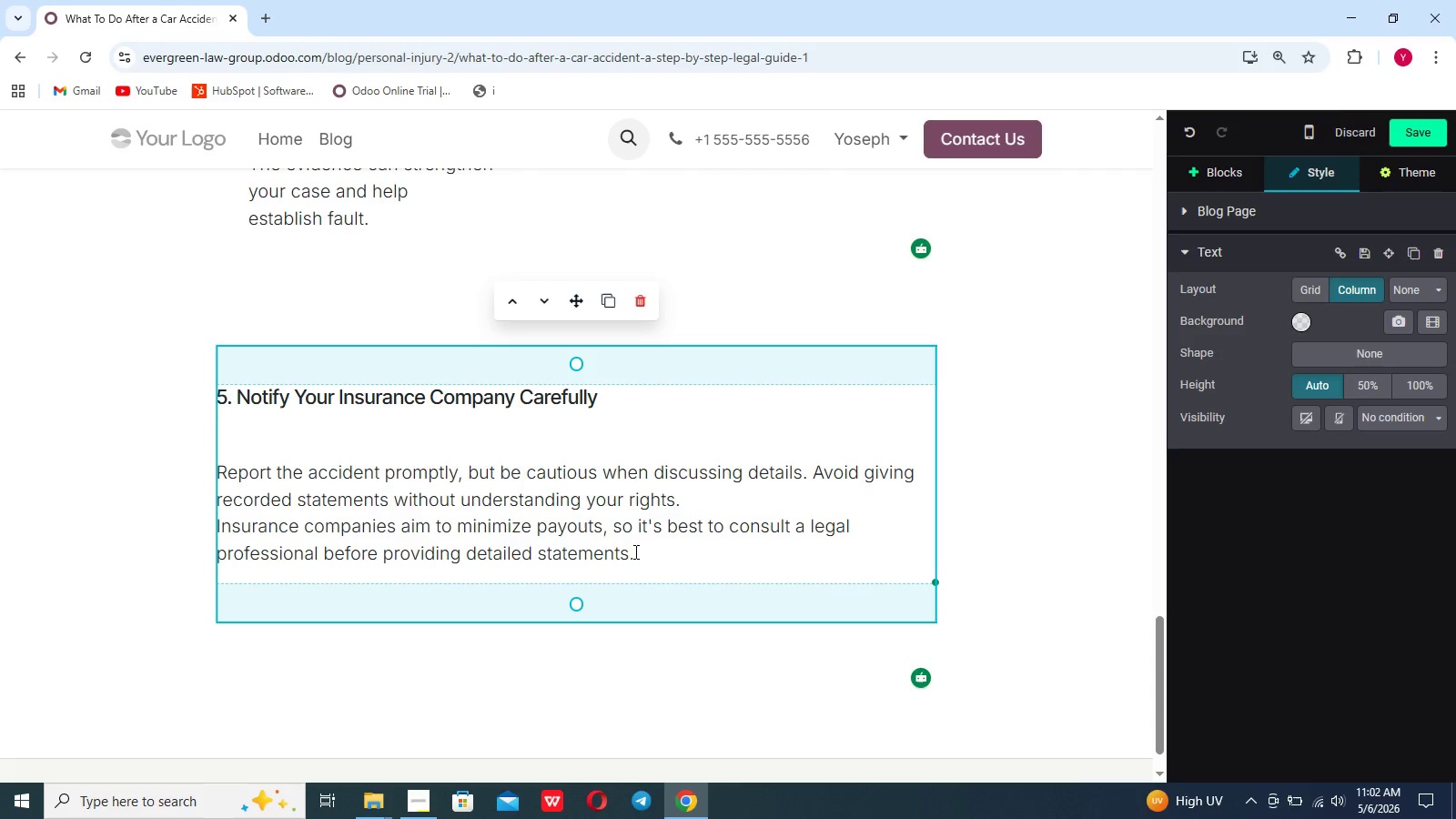 
left_click([635, 551])
 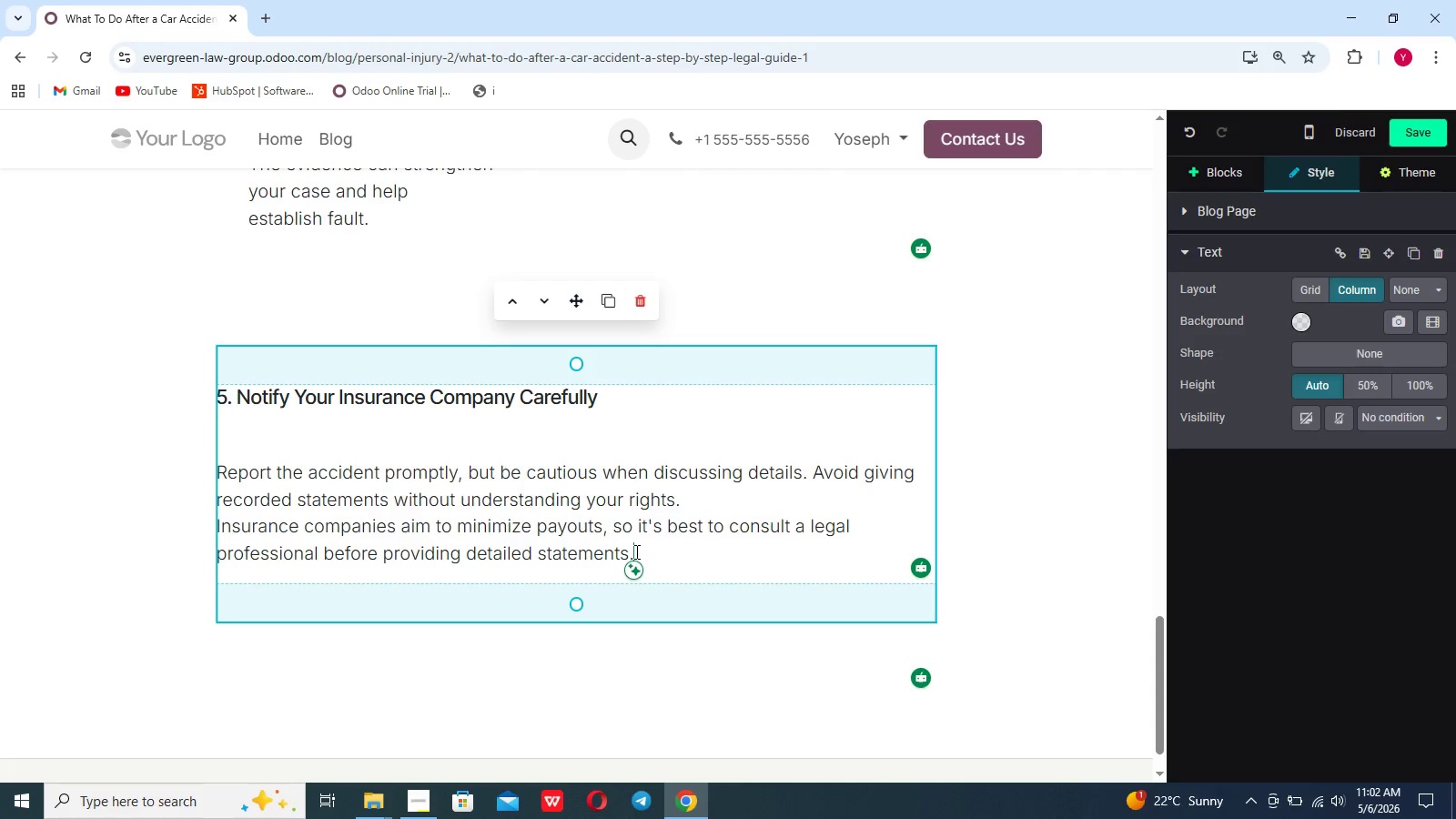 
wait(15.53)
 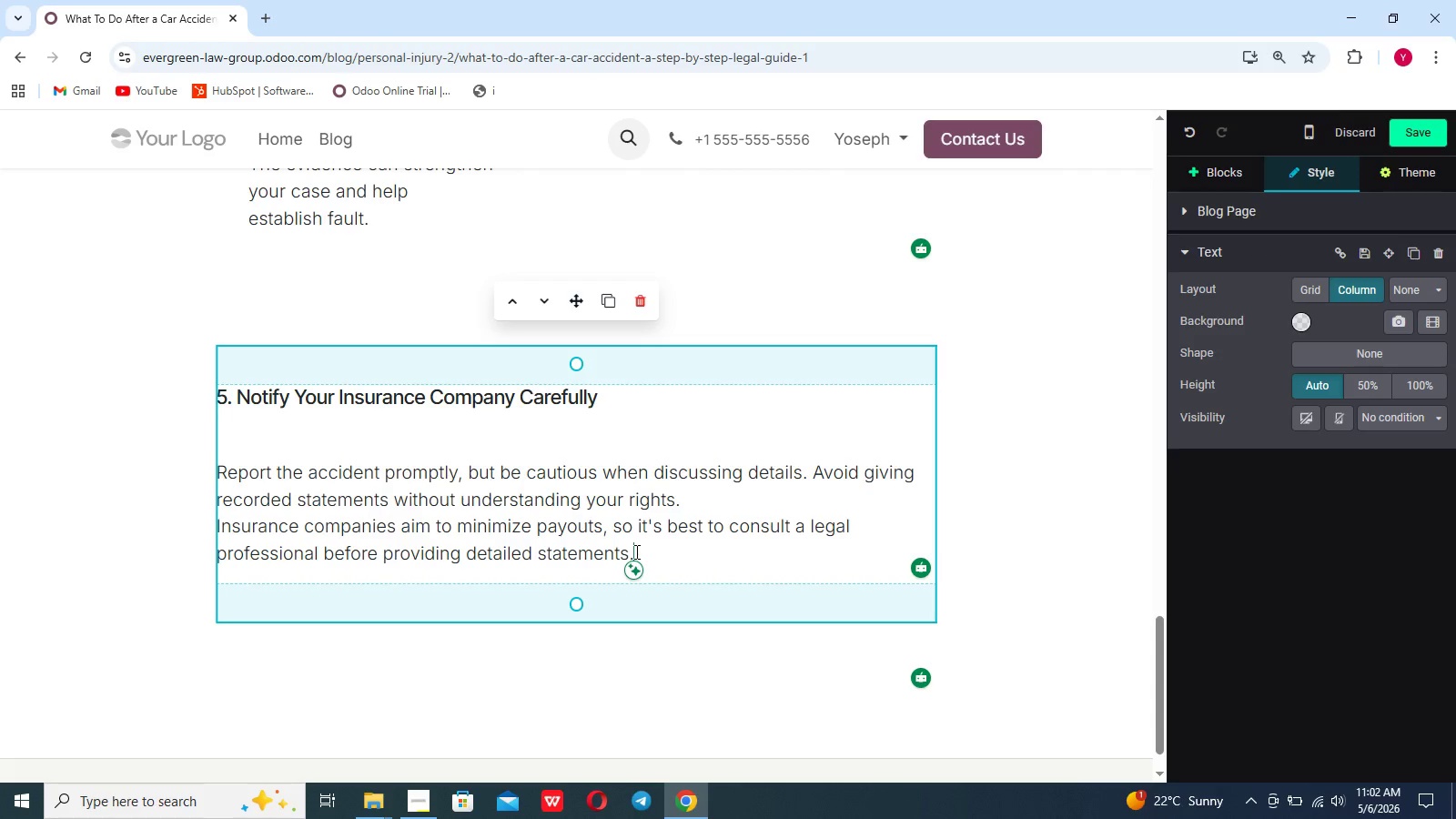 
left_click([647, 561])
 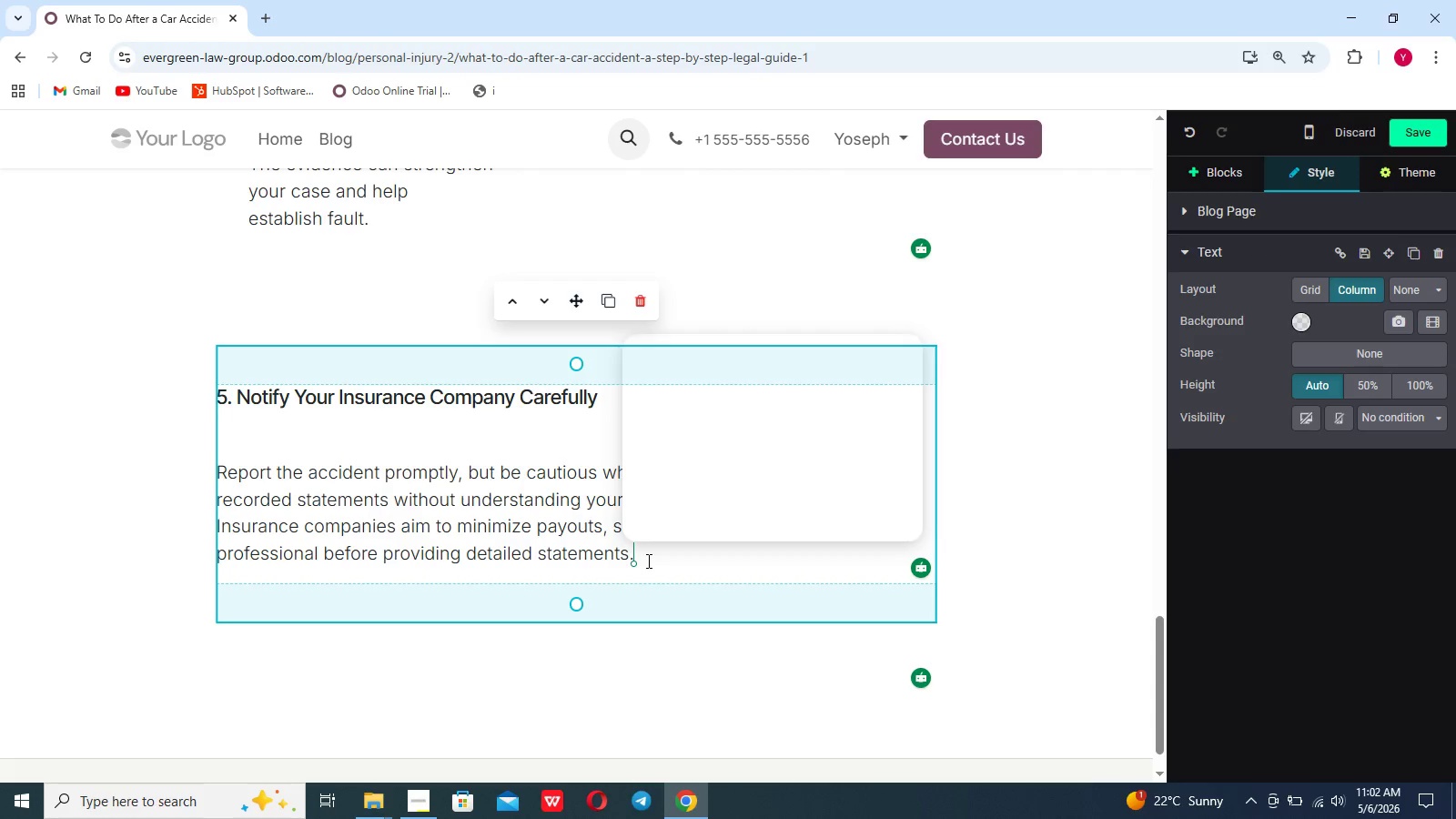 
key(Enter)
 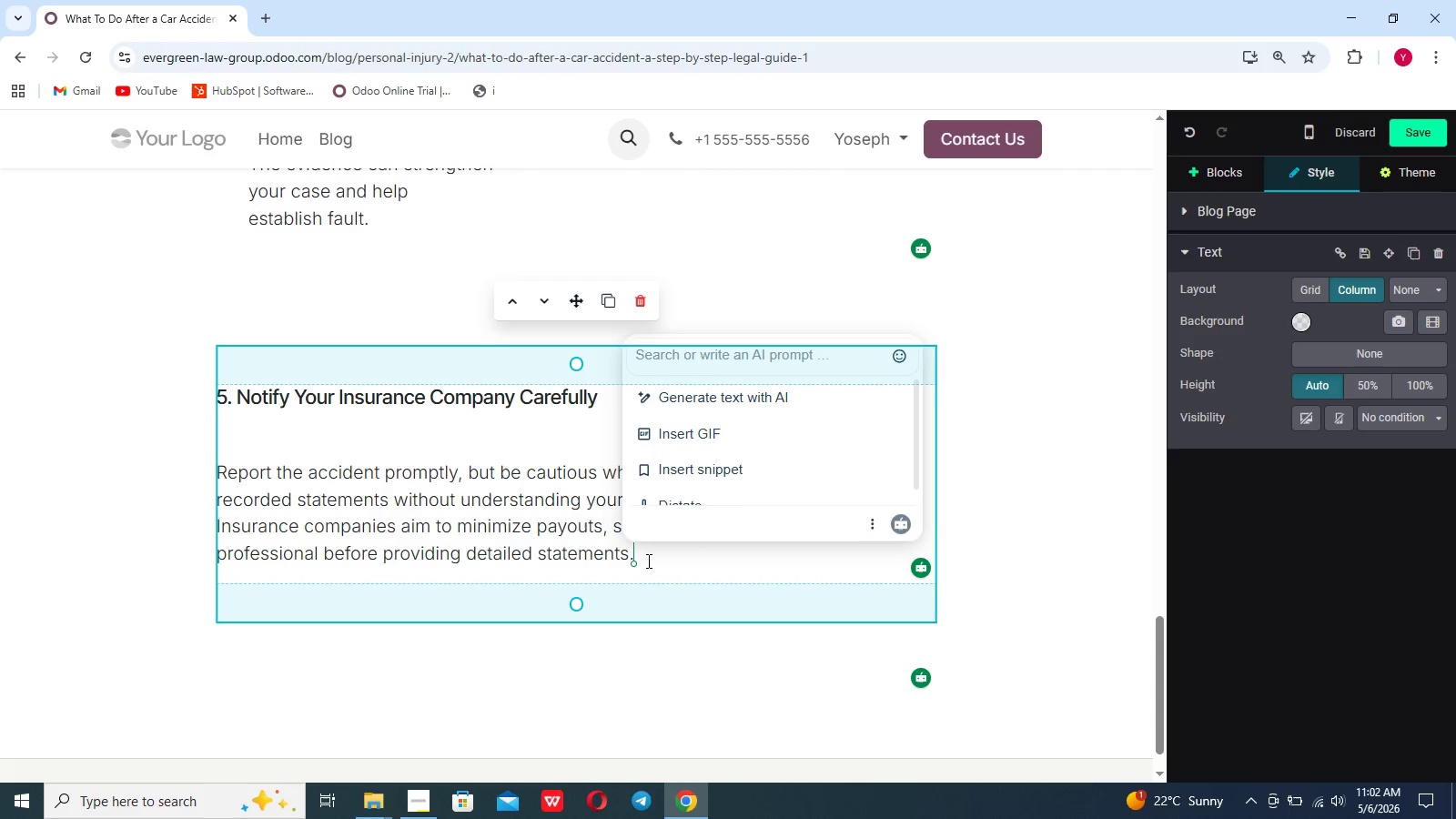 
key(Enter)
 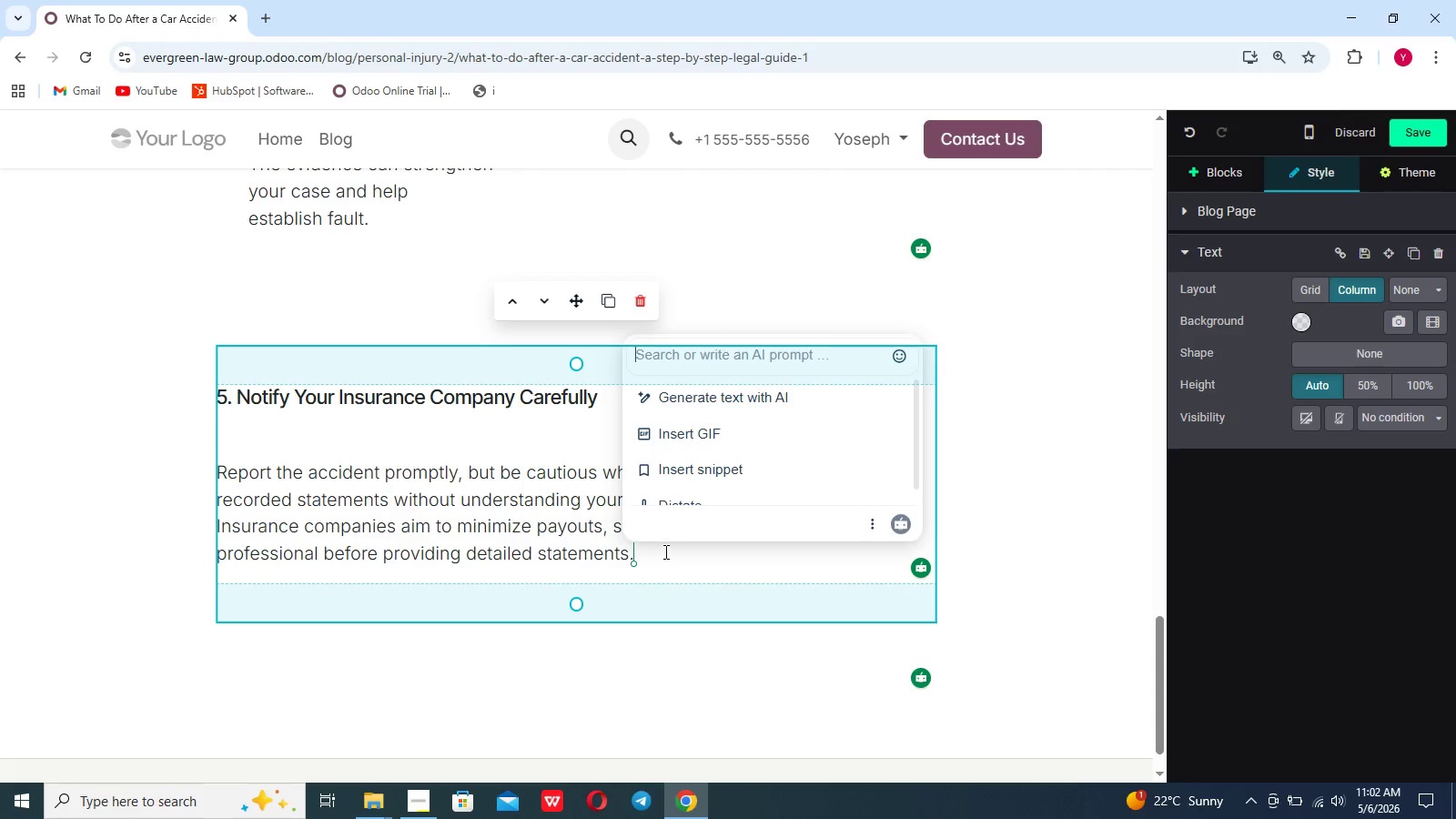 
left_click([664, 551])
 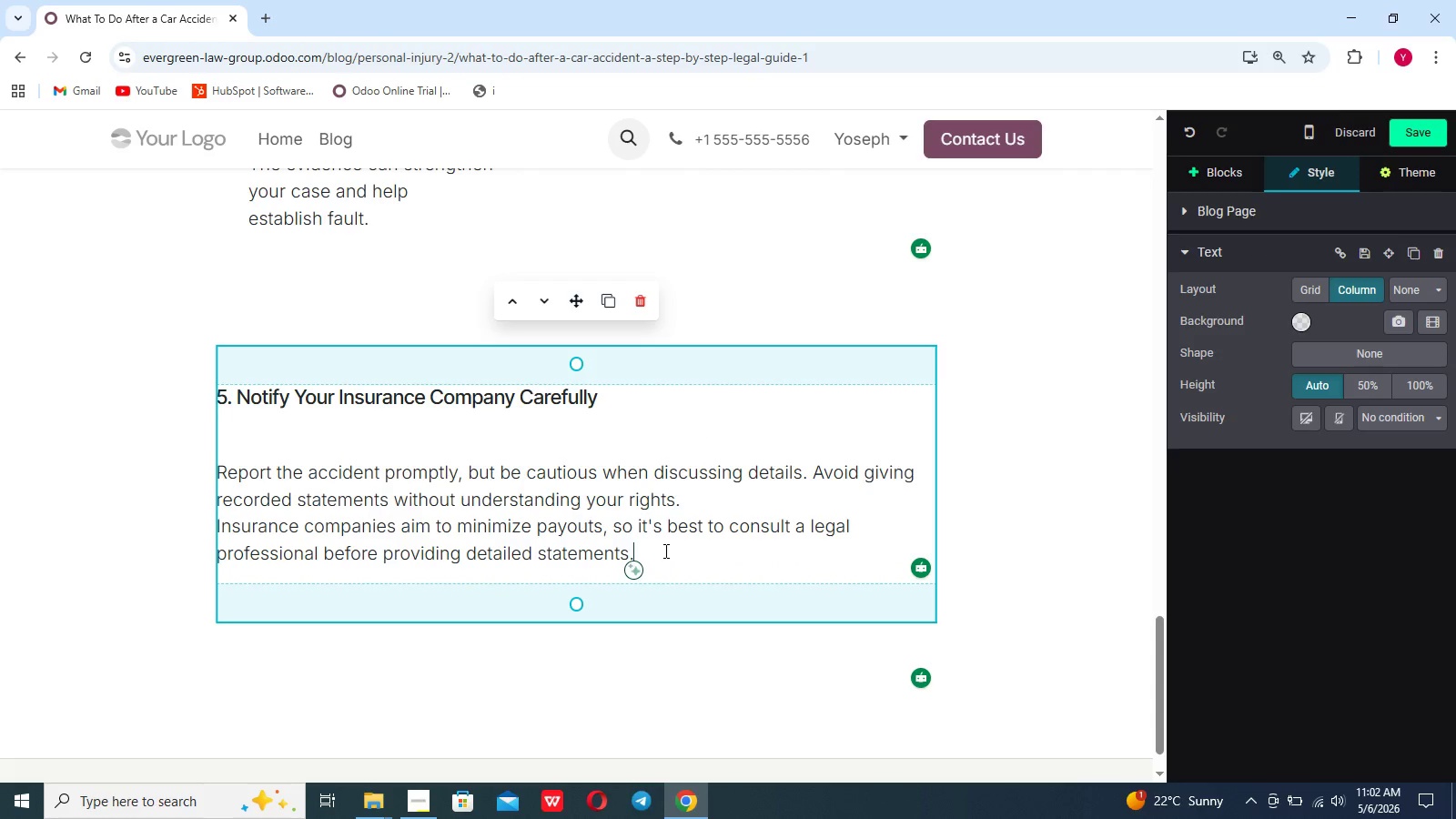 
key(Enter)
 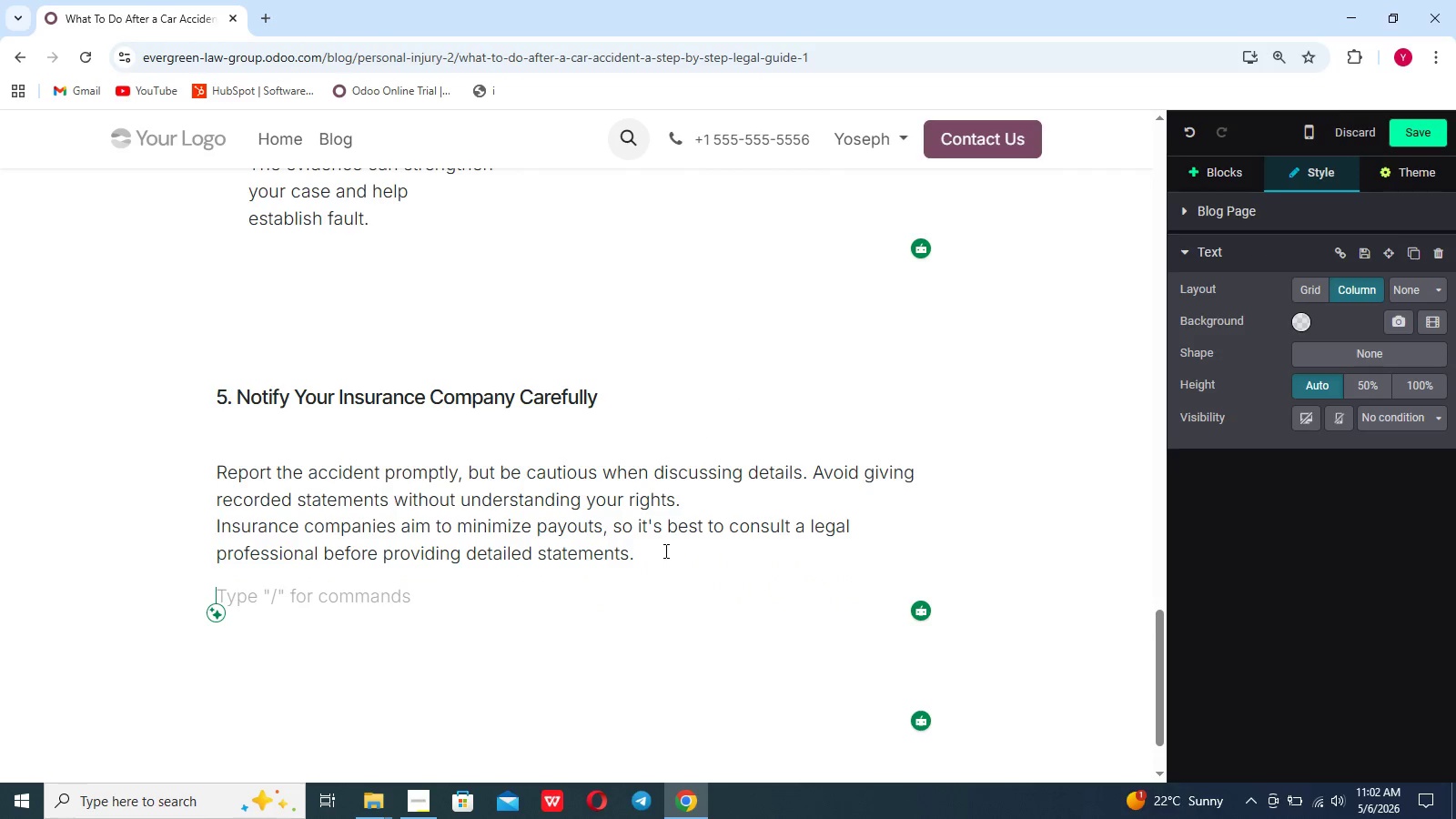 
key(Enter)
 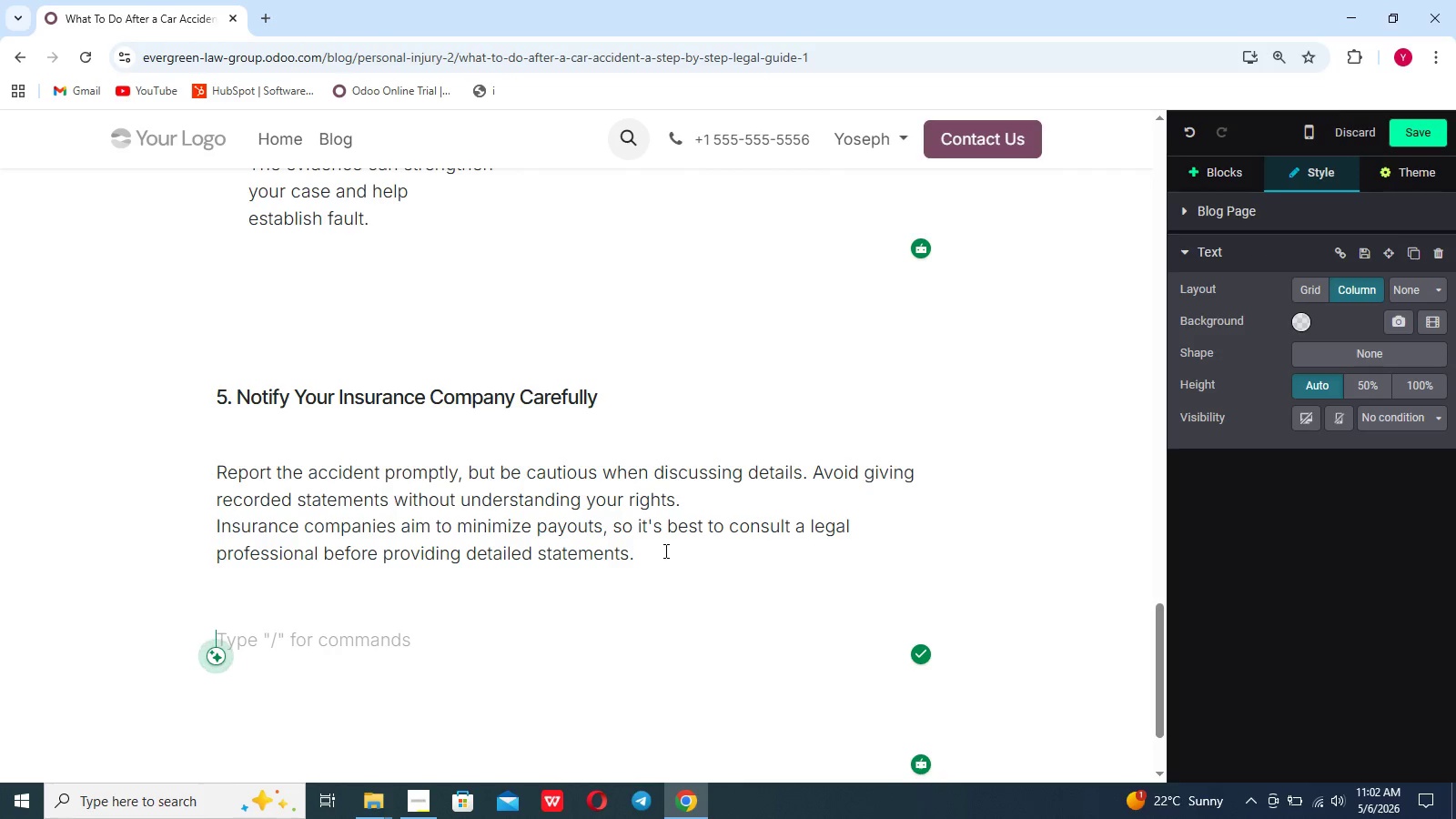 
type(Not sure w)
key(Backspace)
key(Backspace)
key(Backspace)
key(Backspace)
key(Backspace)
key(Backspace)
type(Sure What To Do)
 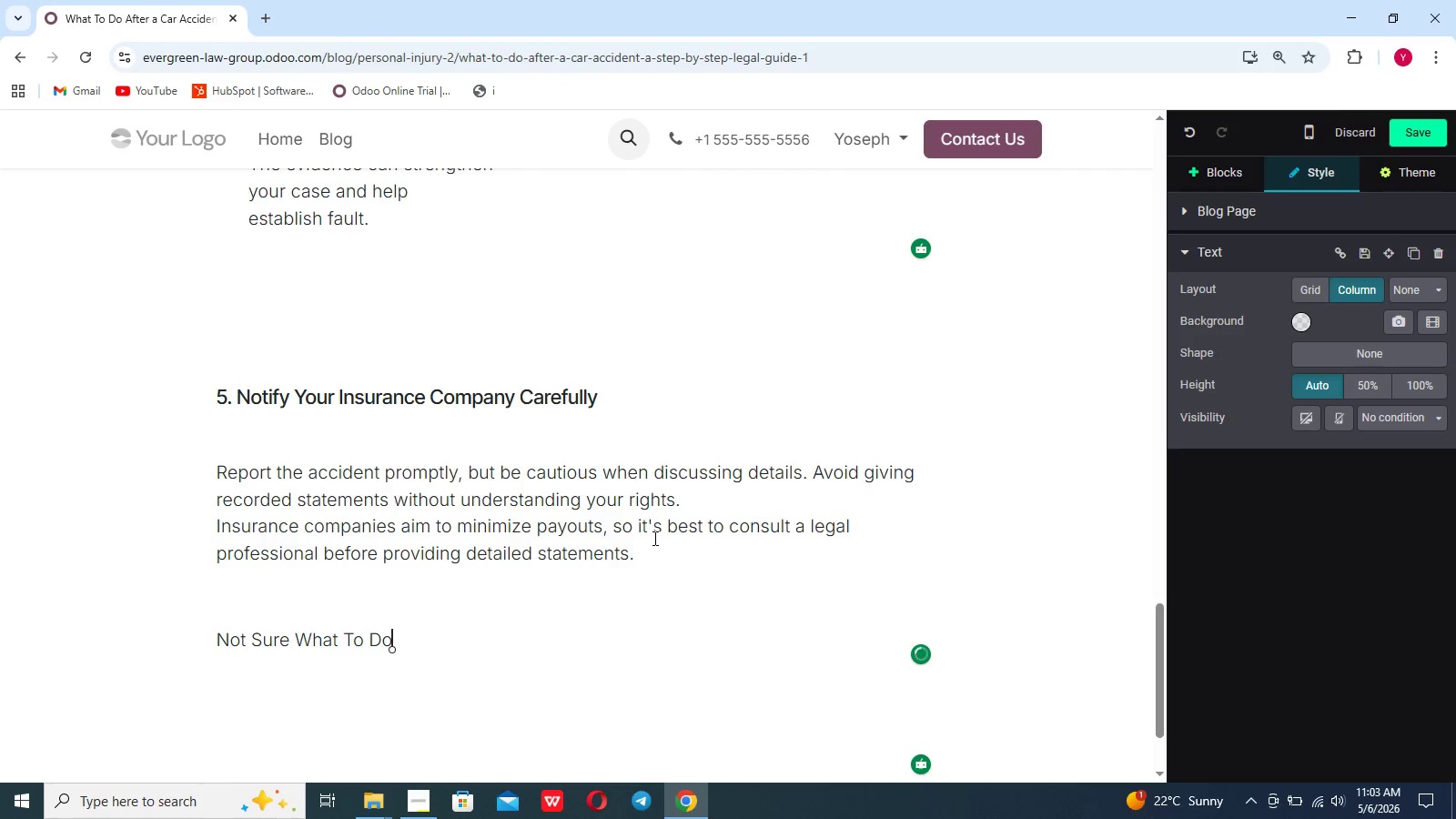 
type( Next)
 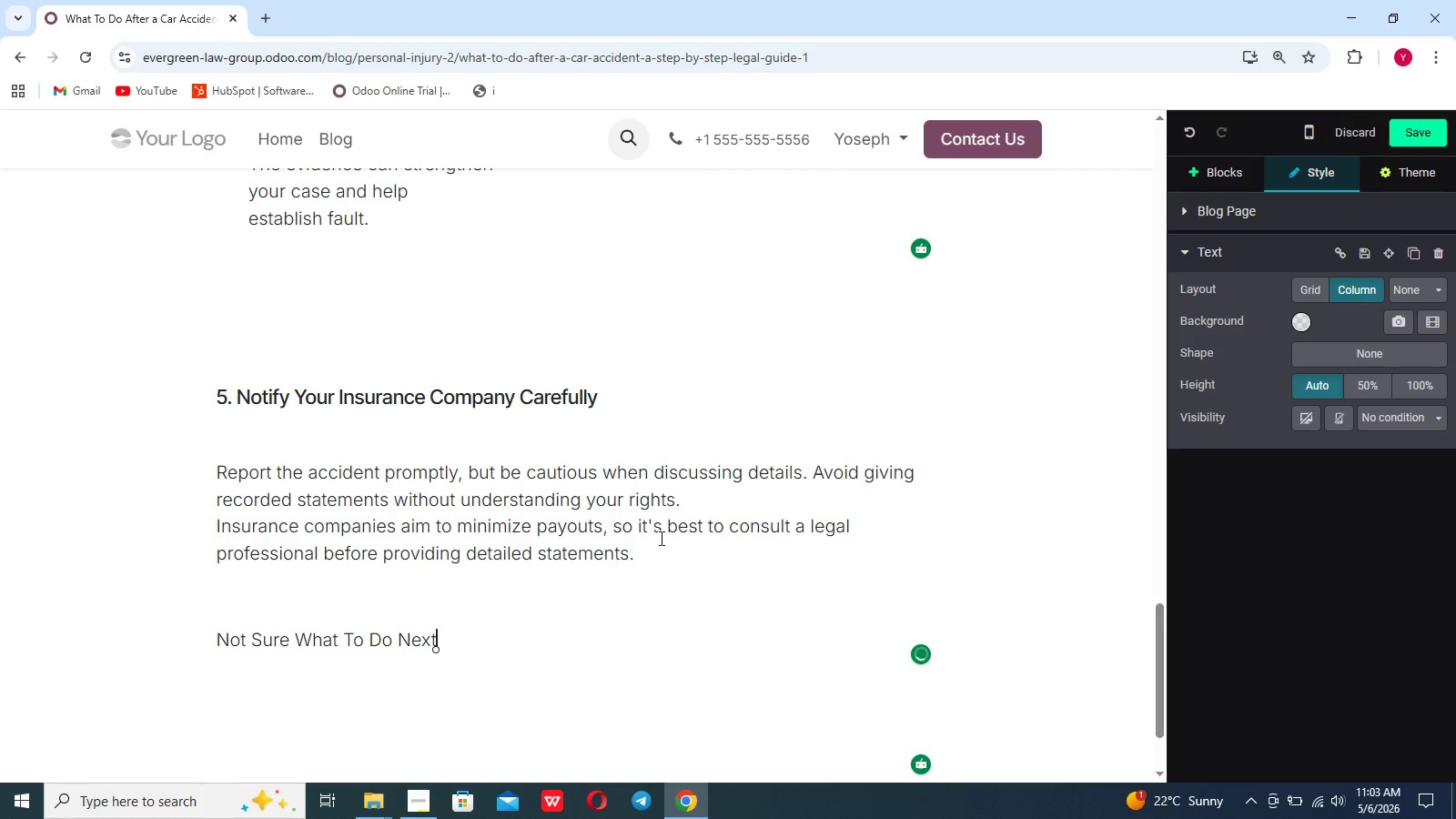 
left_click_drag(start_coordinate=[450, 646], to_coordinate=[204, 646])
 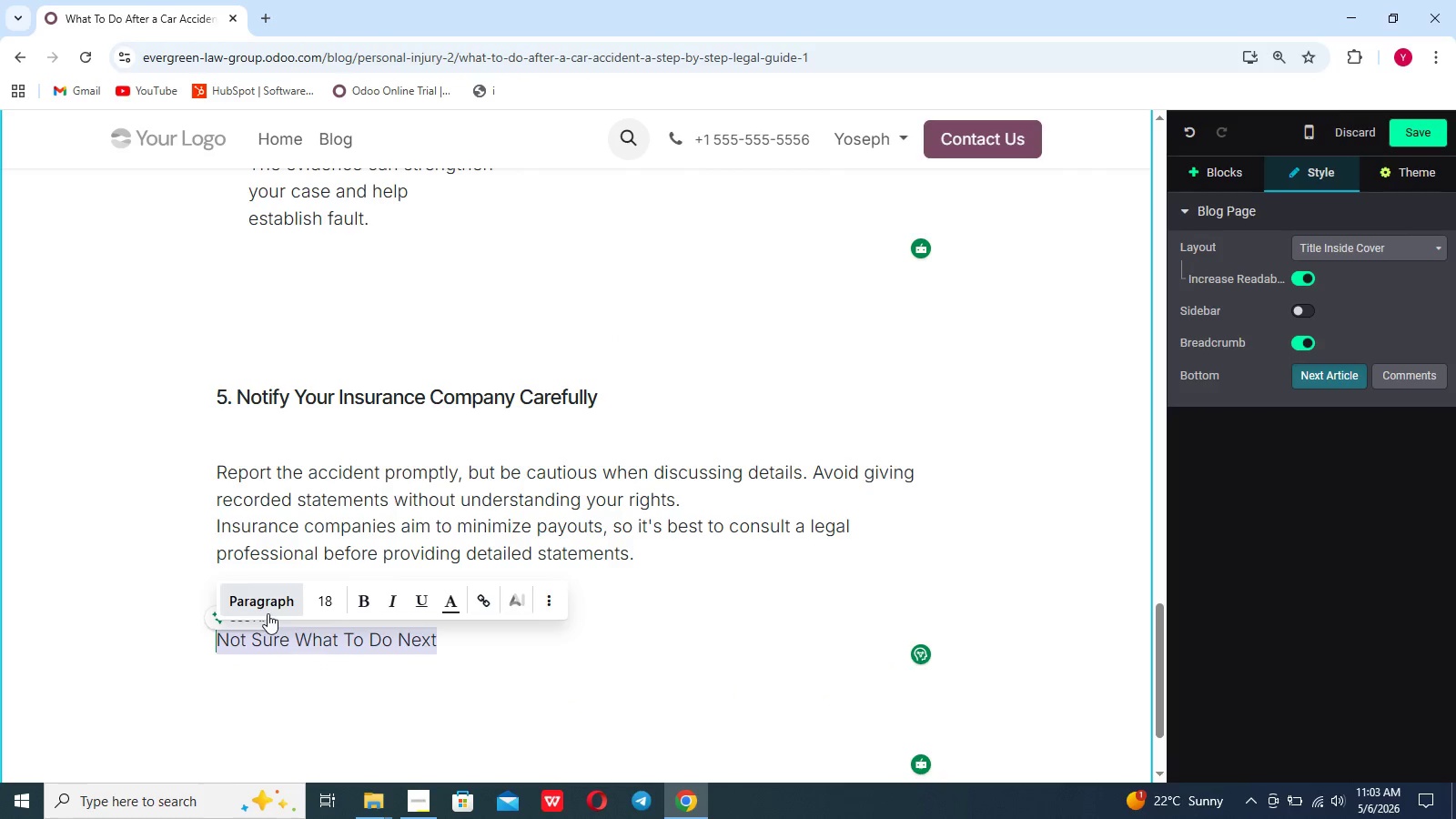 
left_click([271, 607])
 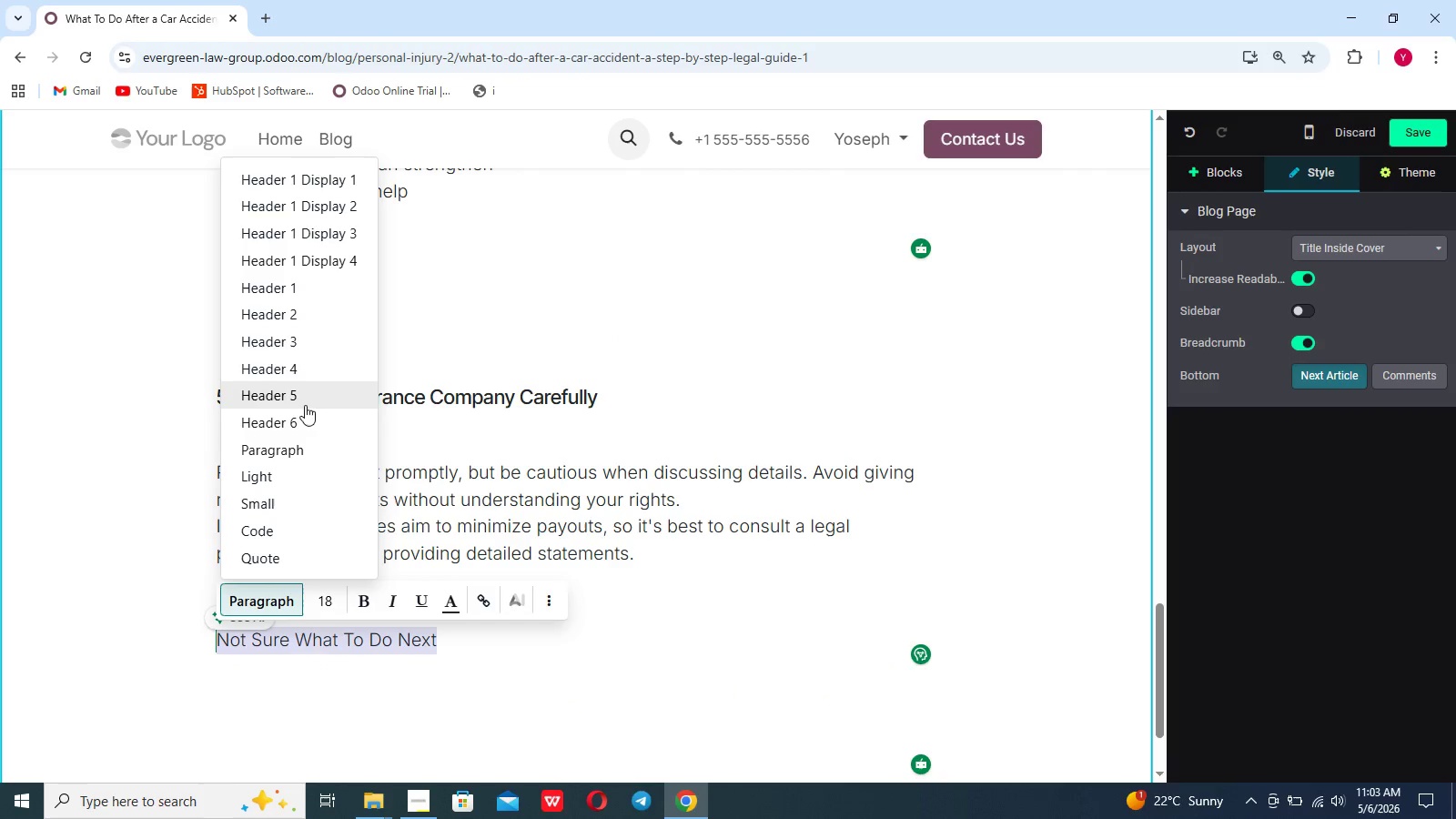 
left_click([305, 404])
 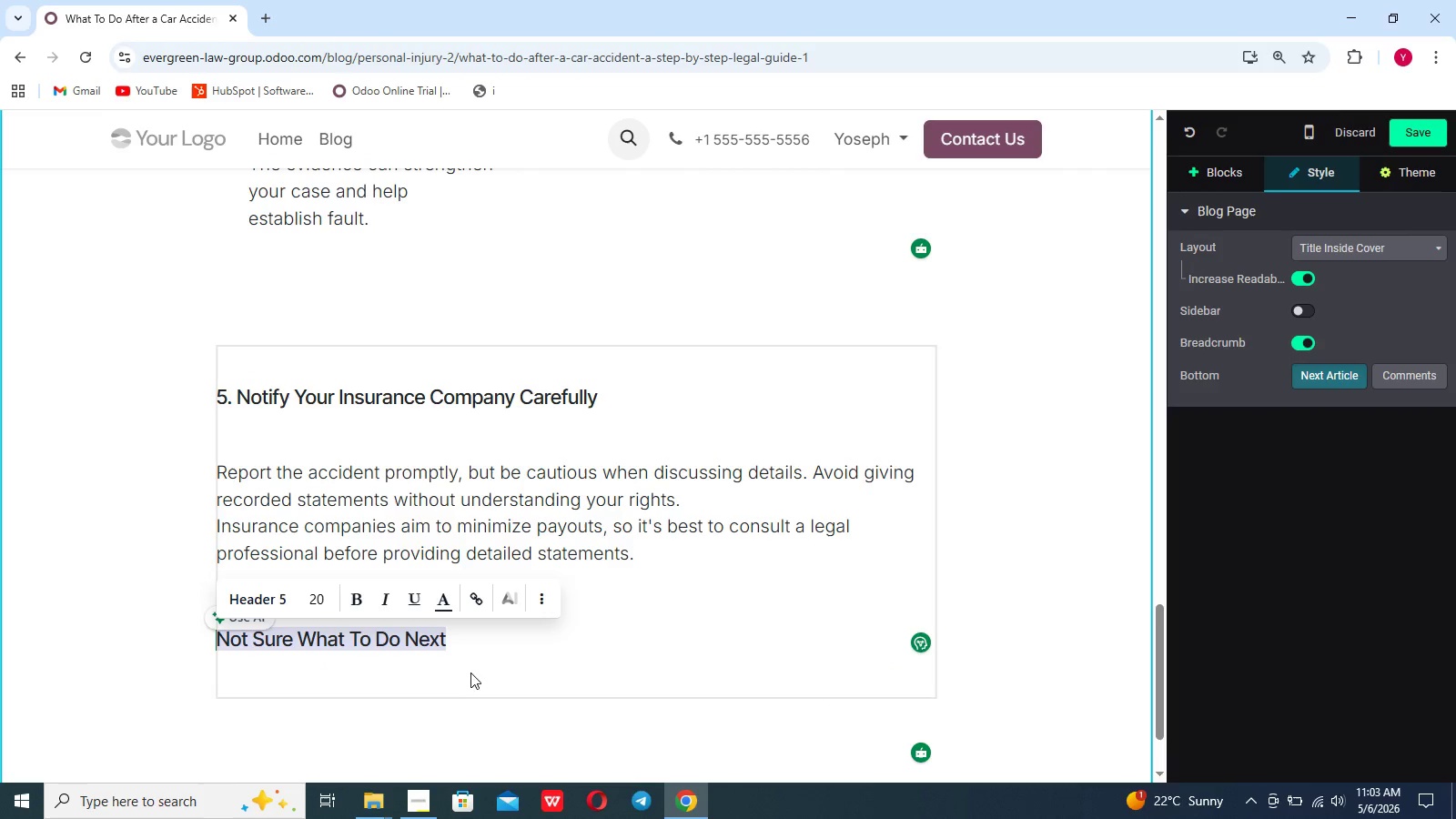 
left_click([466, 641])
 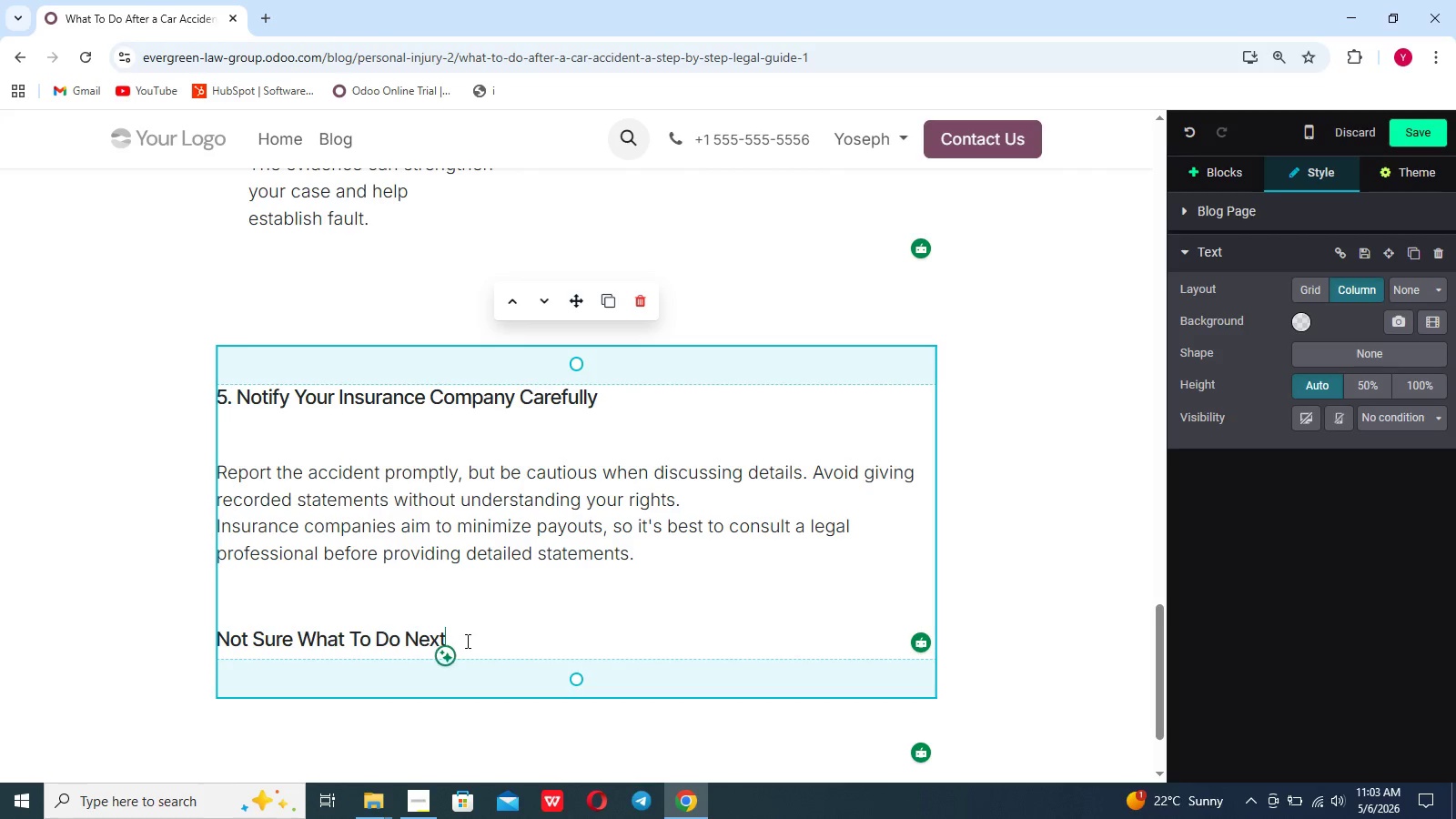 
key(Shift+Slash)
 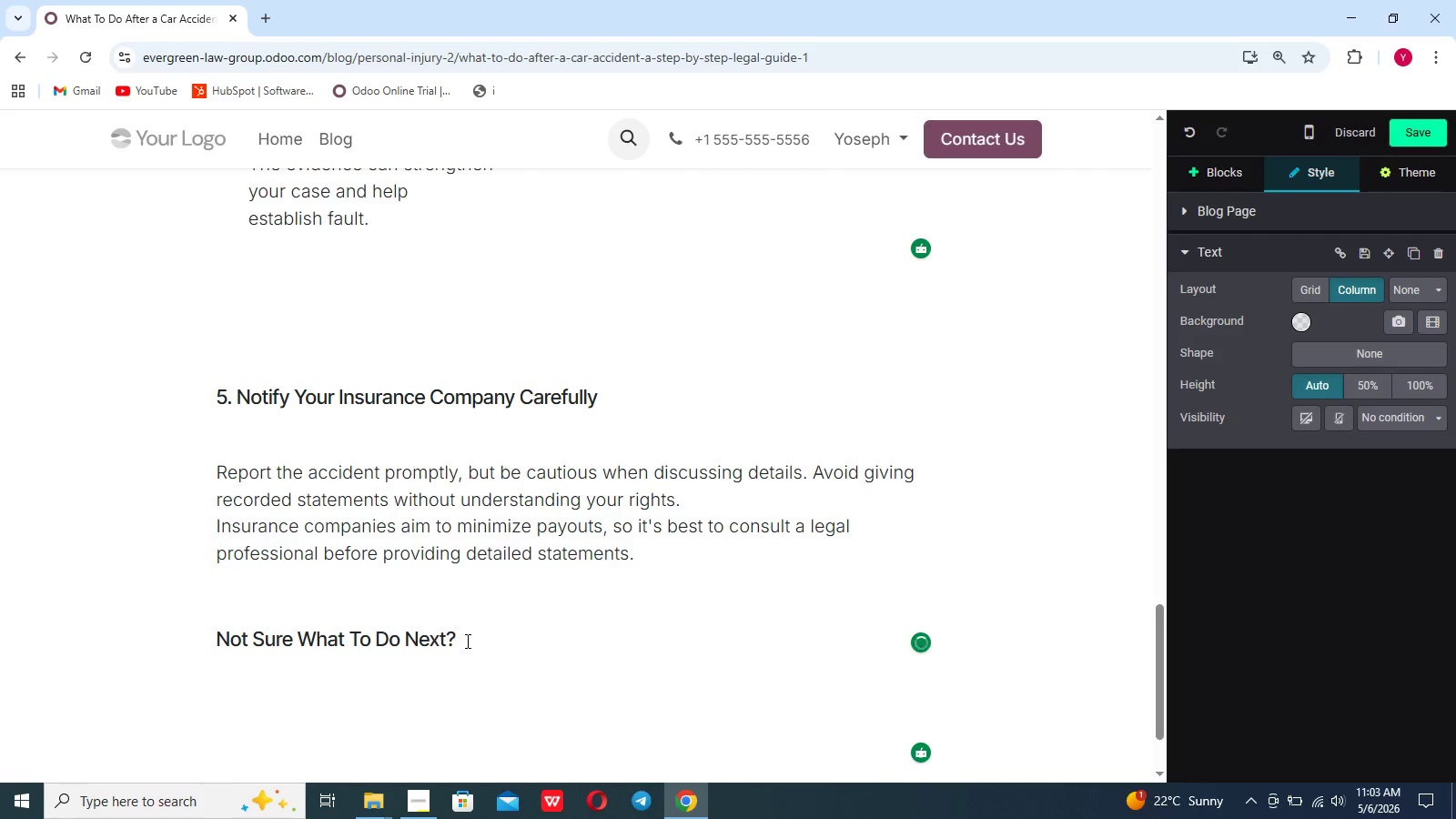 
key(Enter)
 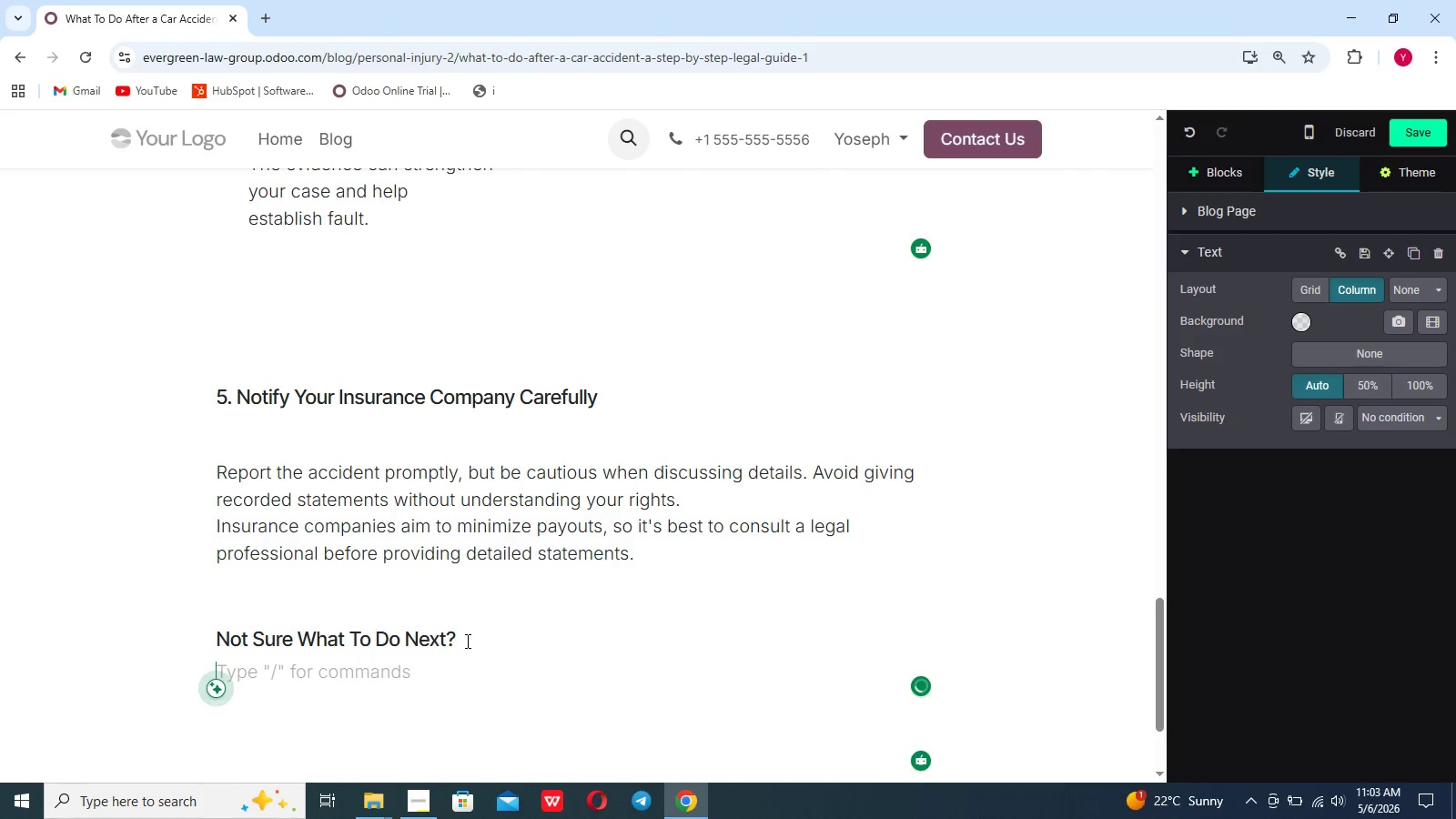 
key(Enter)
 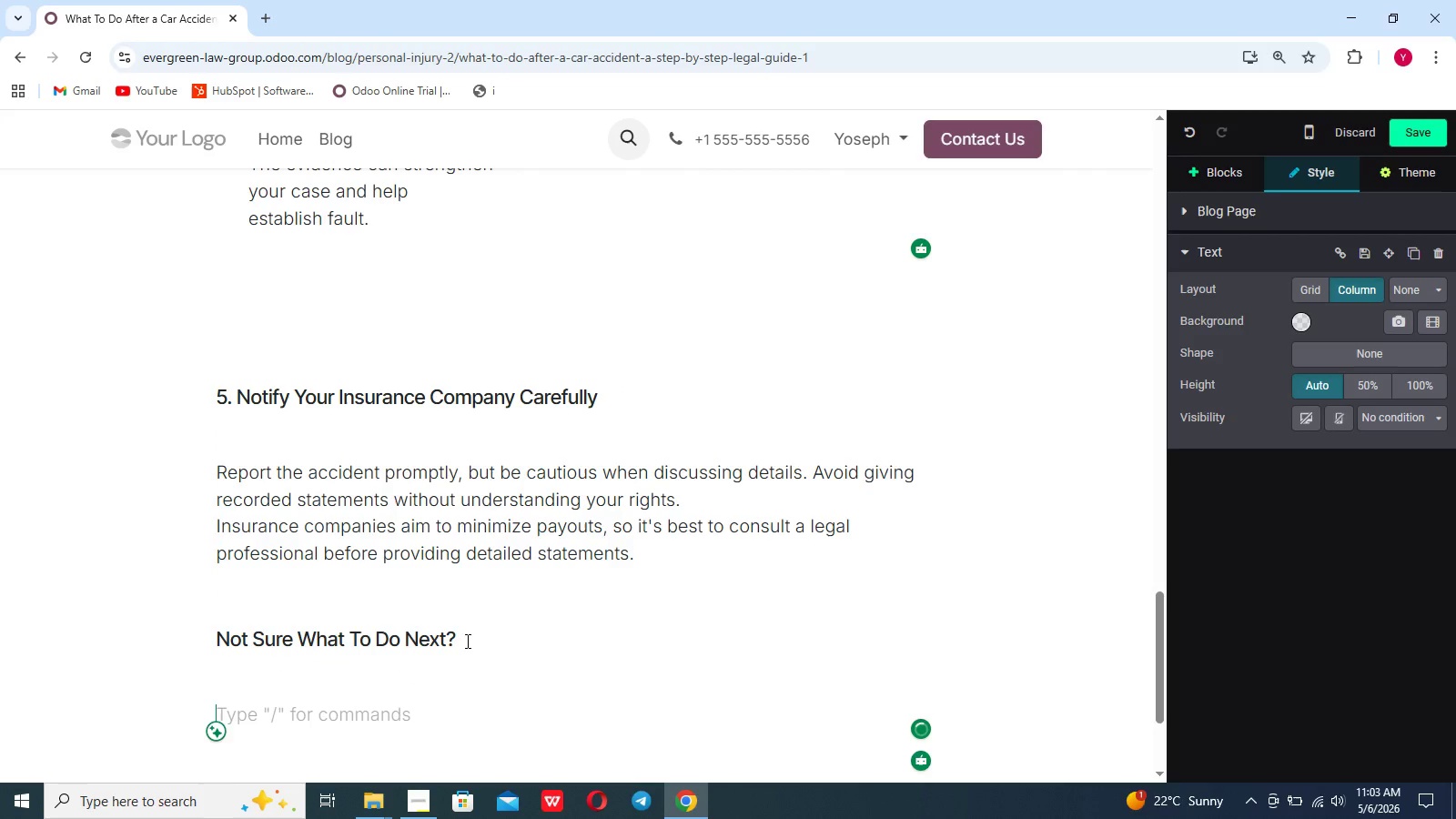 
type(Our )
key(Backspace)
key(Backspace)
key(Backspace)
key(Backspace)
key(Backspace)
type(Our legal team can help you understand your option and protect your n)
key(Backspace)
type(rights.)
 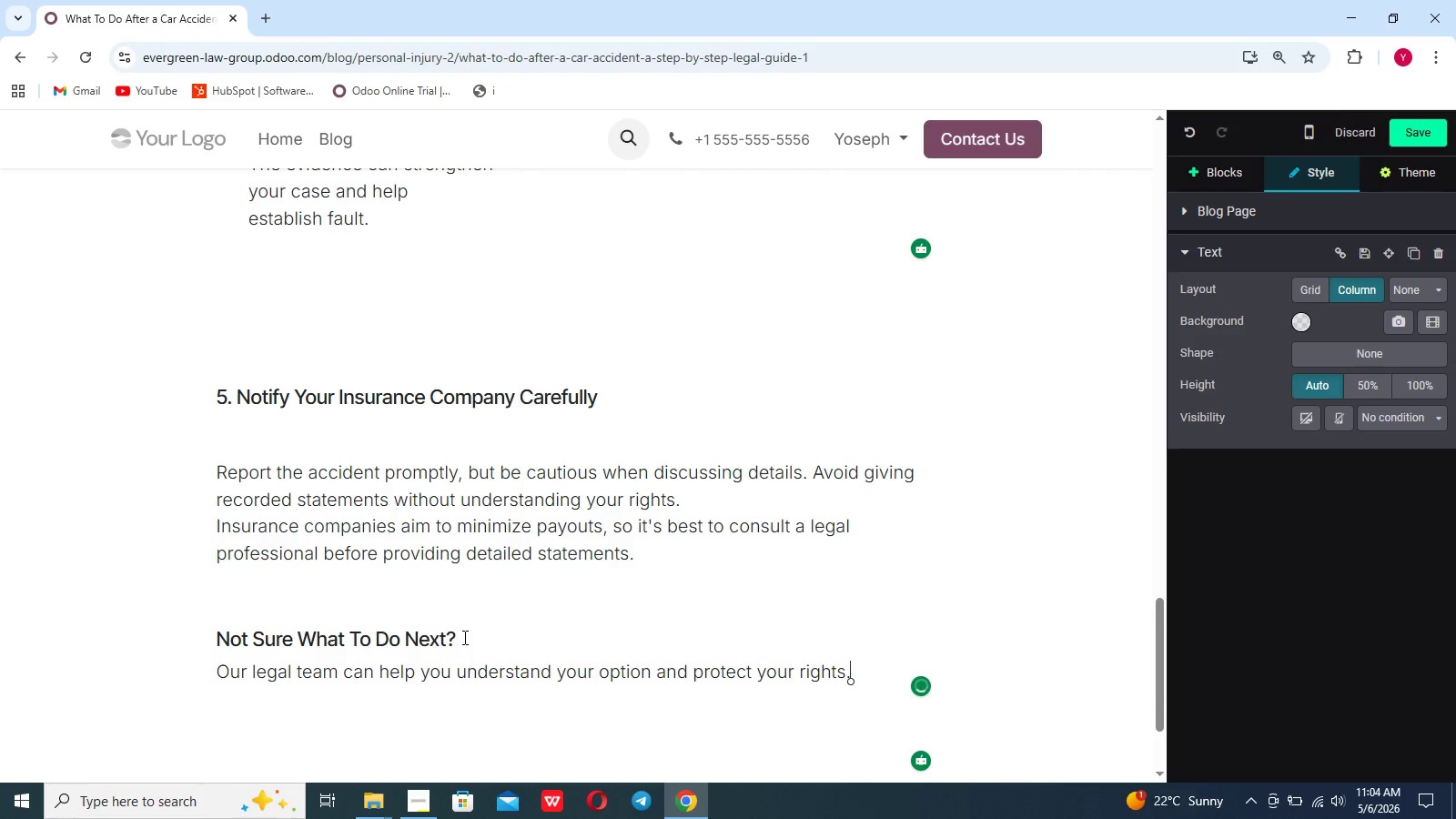 
 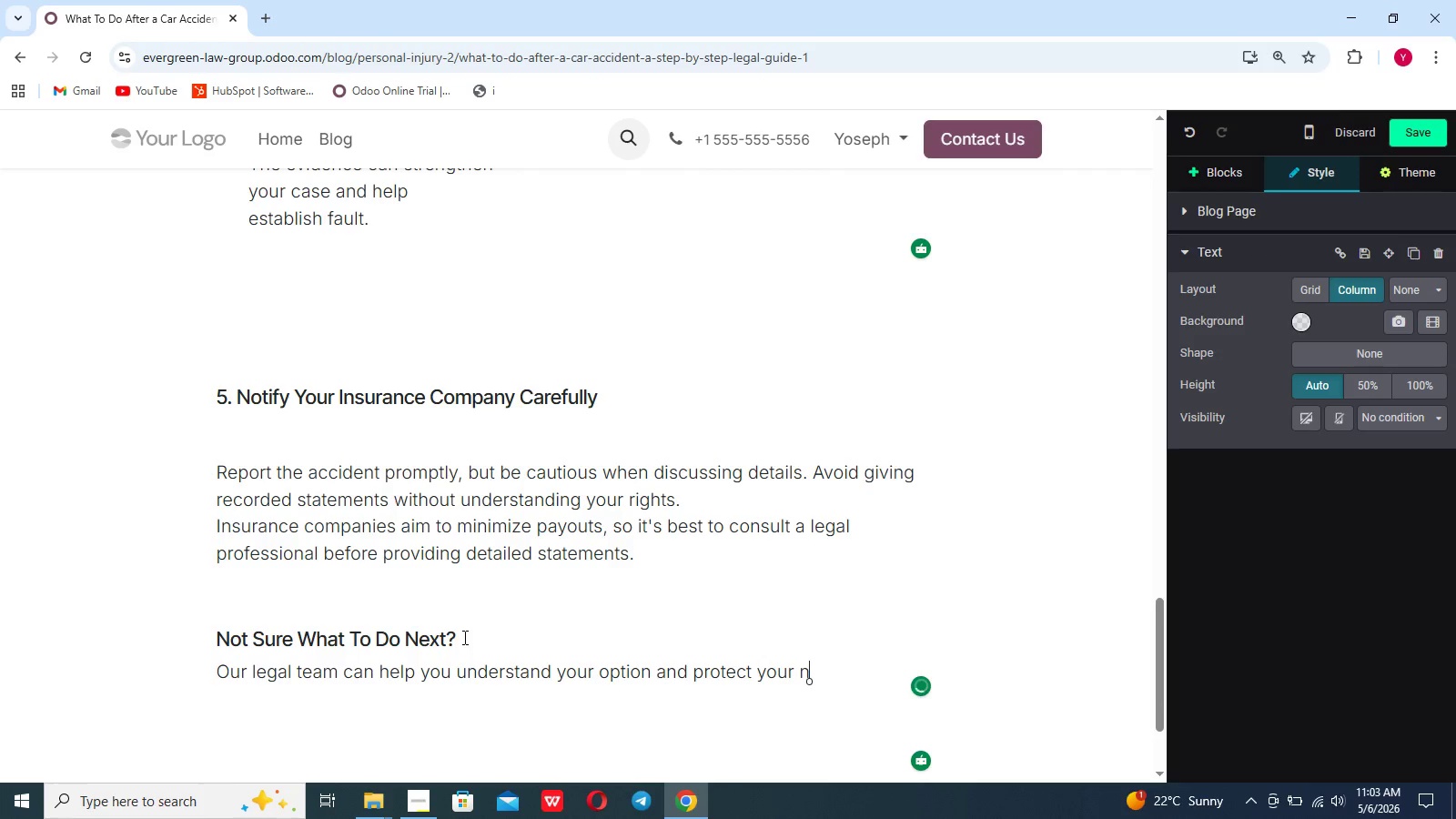 
key(Enter)
 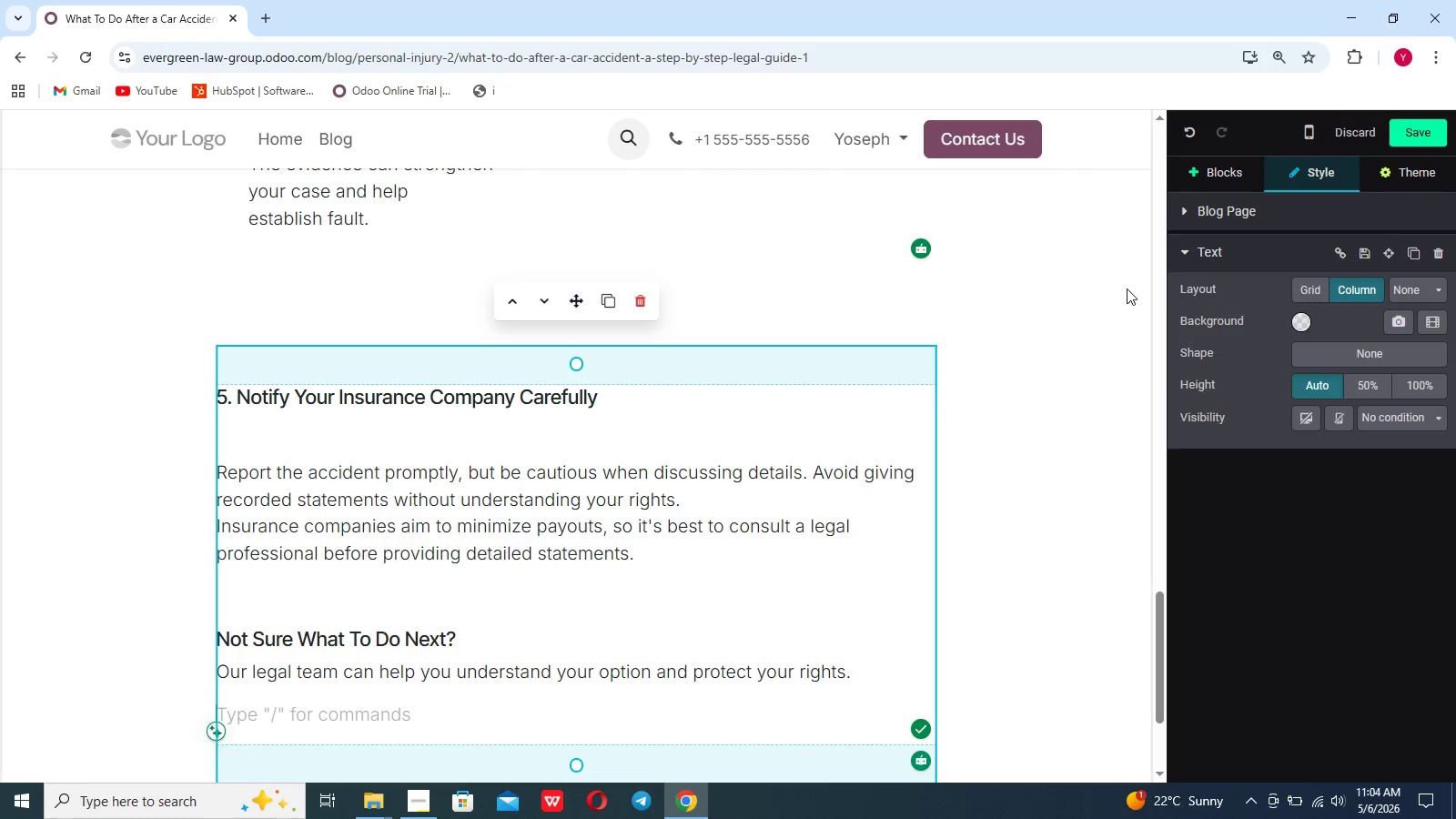 
left_click([1205, 174])
 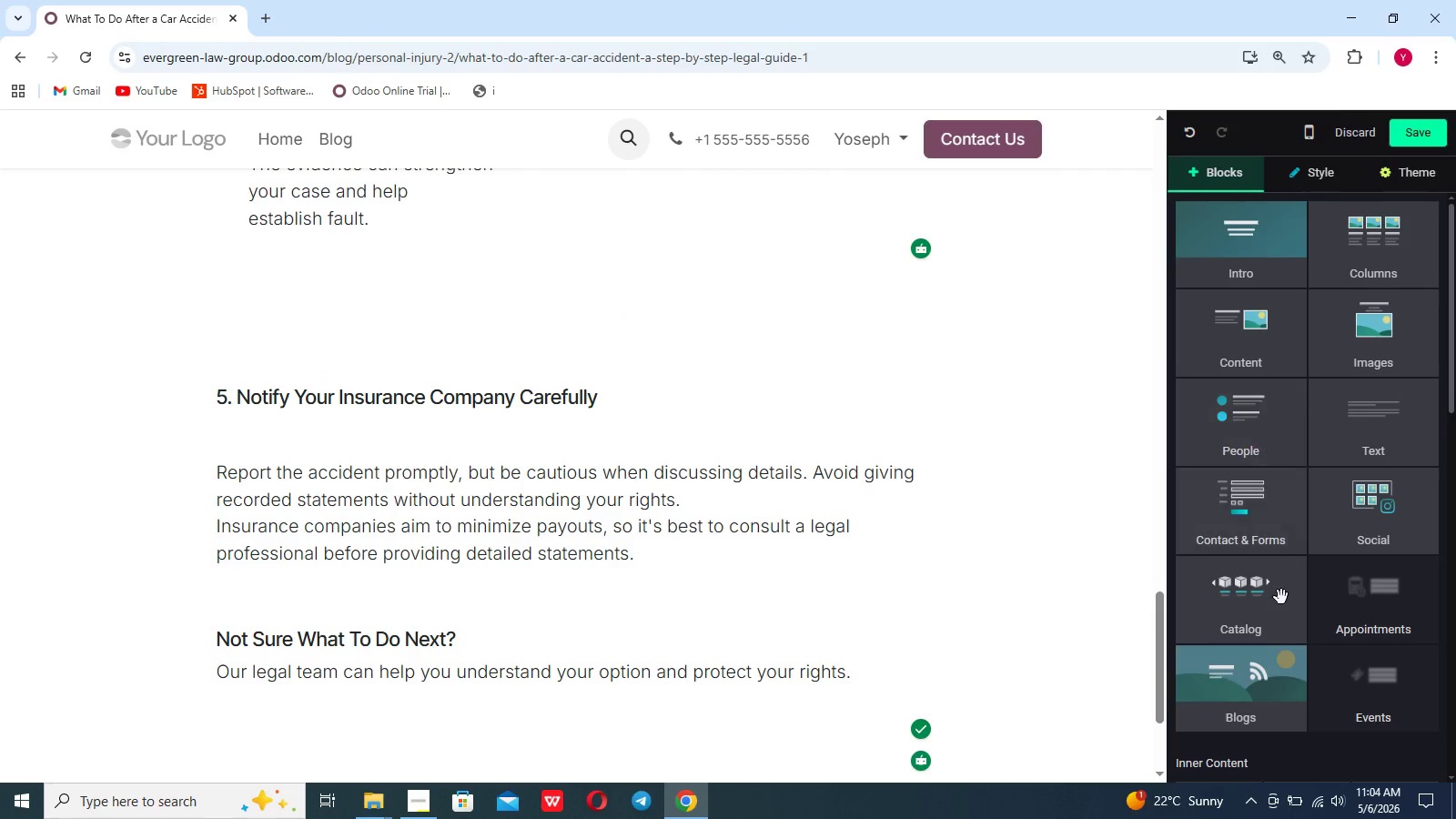 
scroll: coordinate [1281, 597], scroll_direction: down, amount: 7.0
 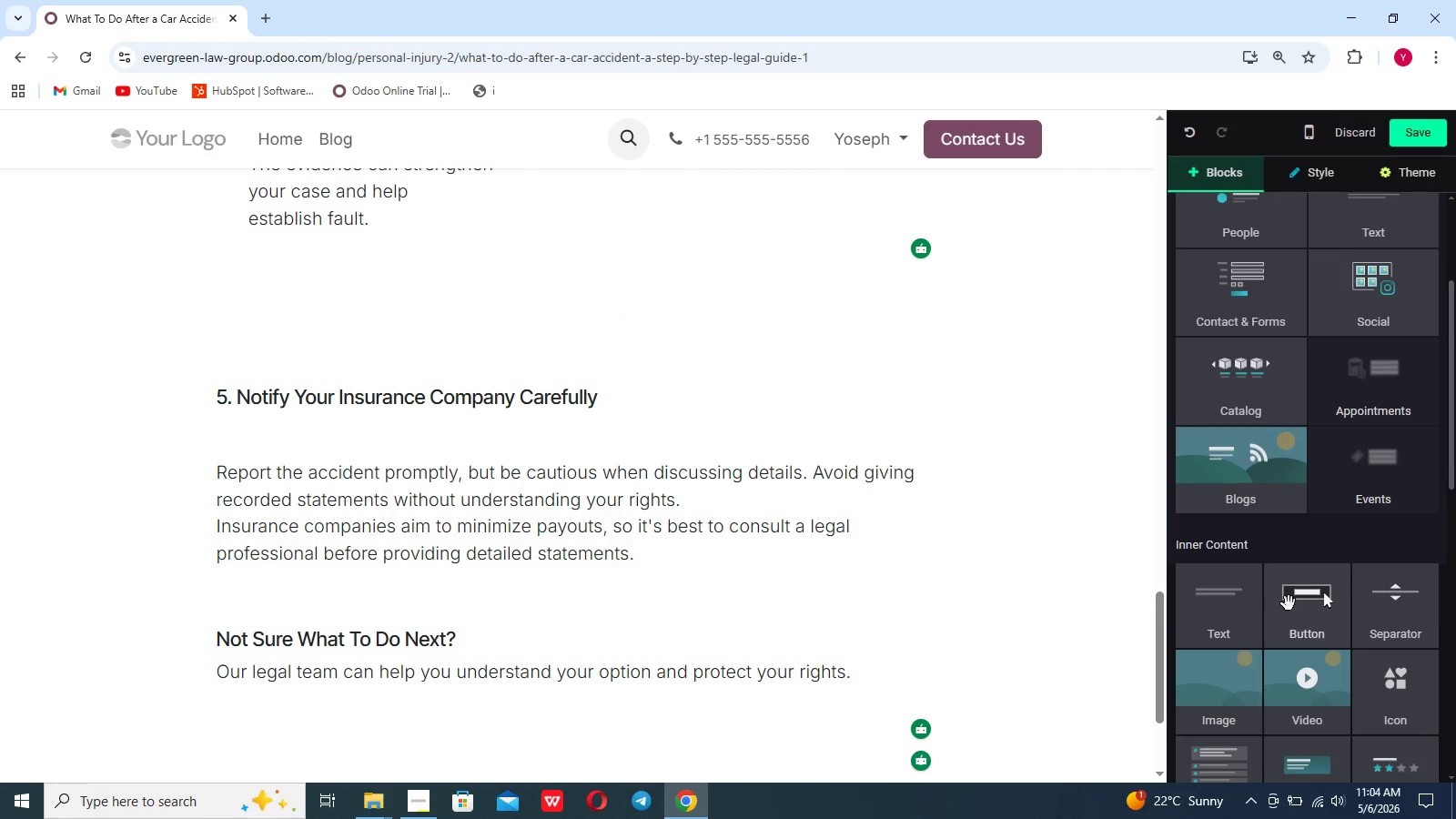 
left_click_drag(start_coordinate=[1293, 609], to_coordinate=[388, 753])
 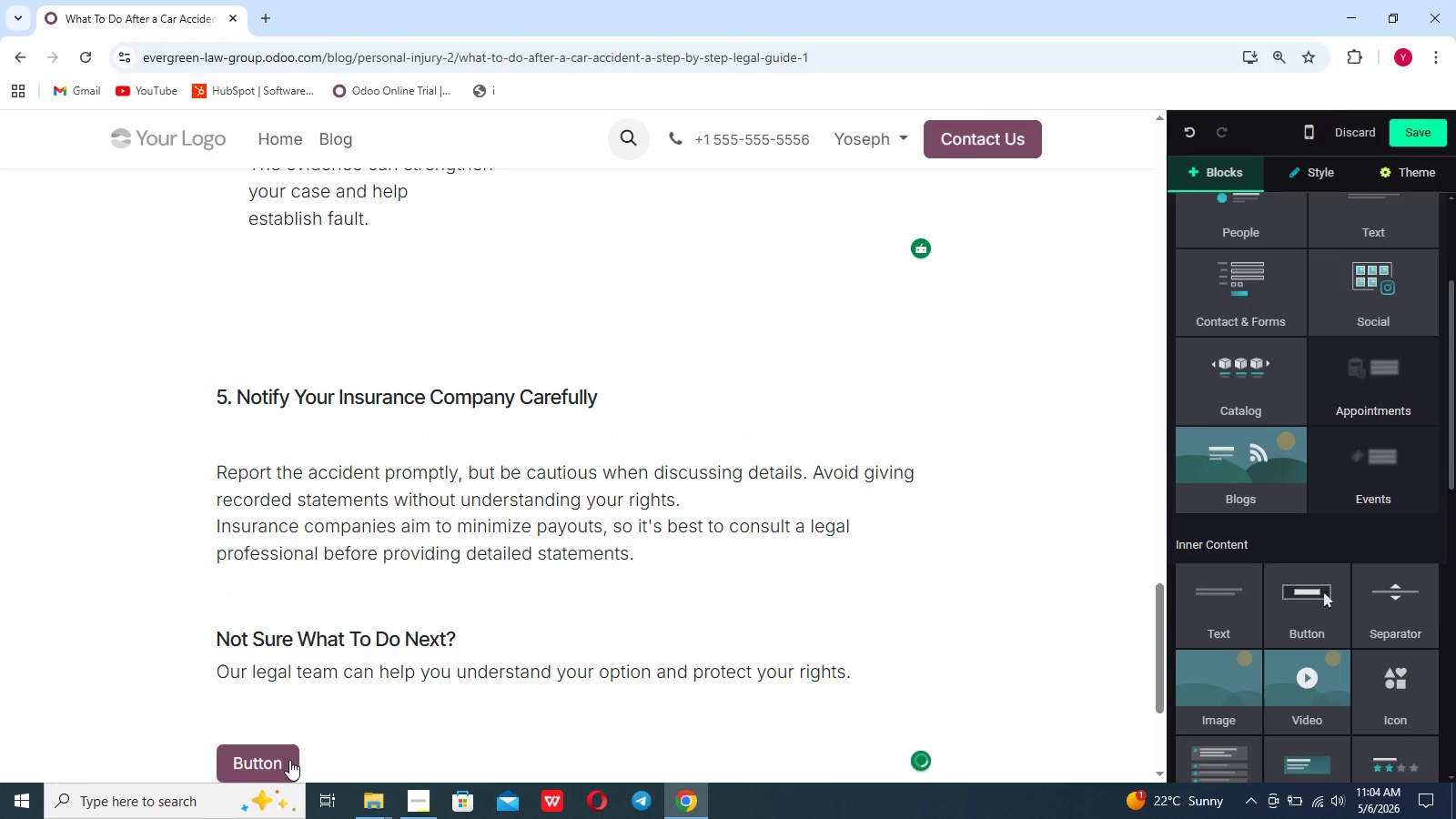 
left_click([288, 761])
 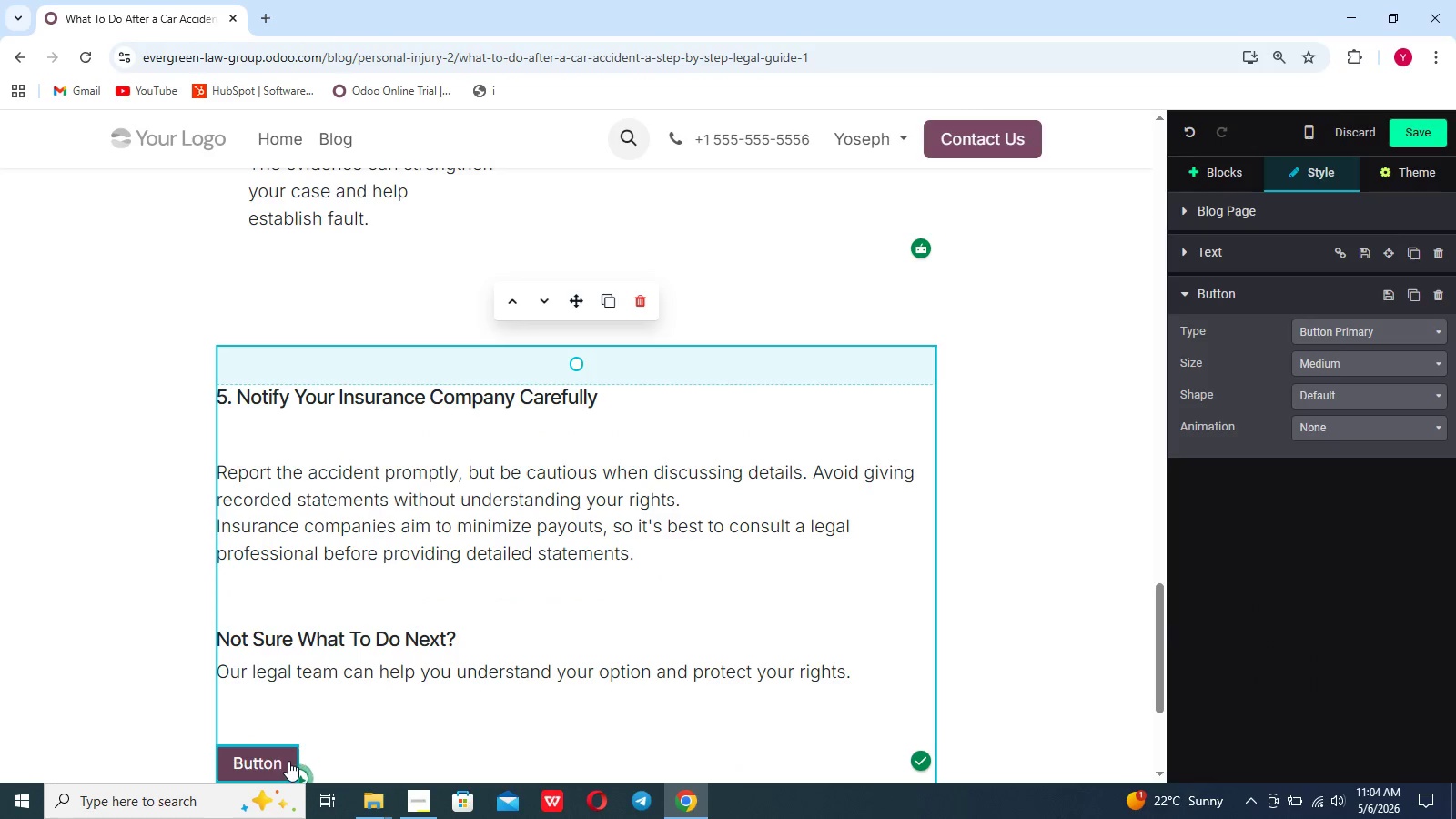 
left_click([275, 764])
 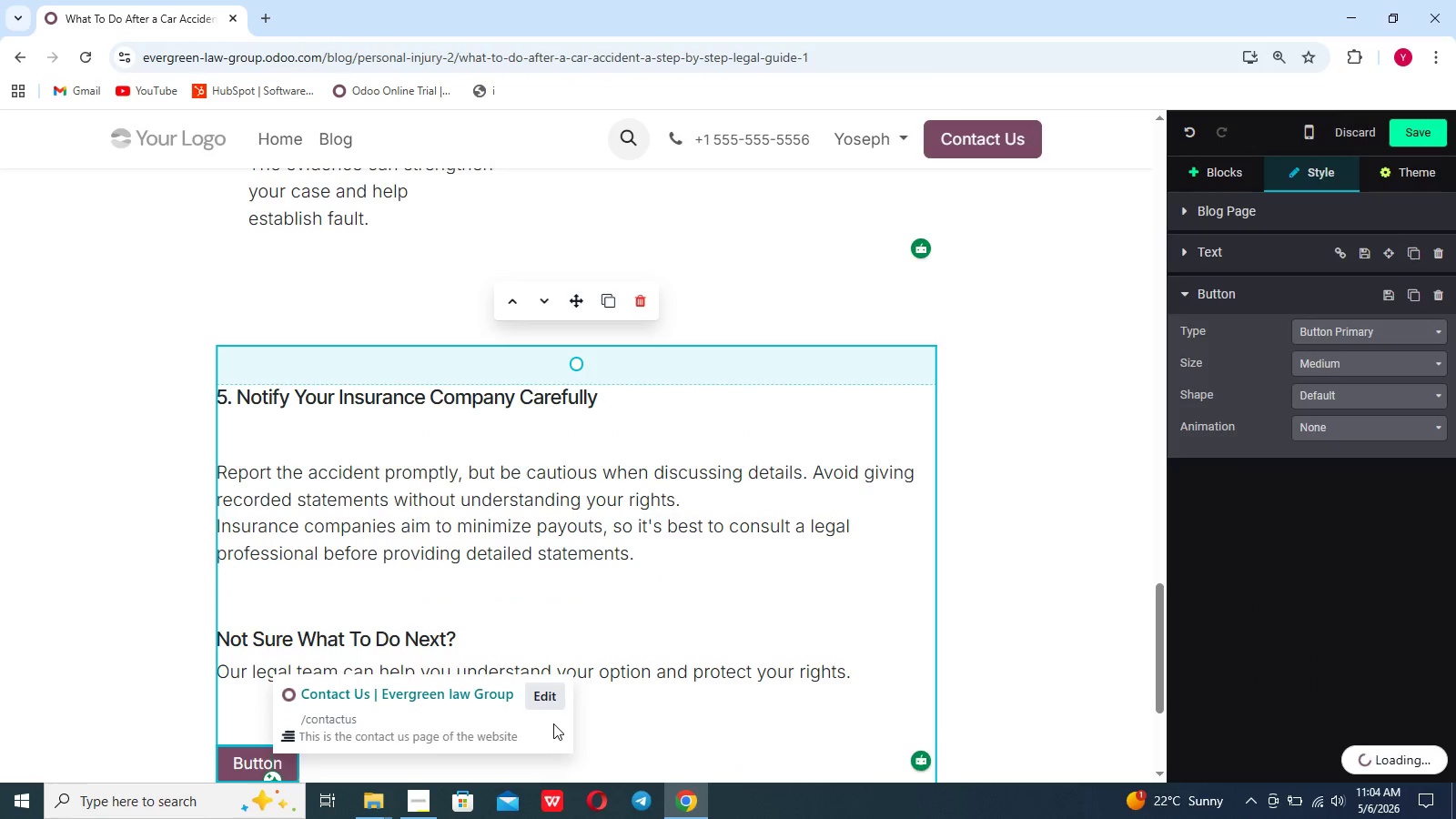 
left_click([552, 702])
 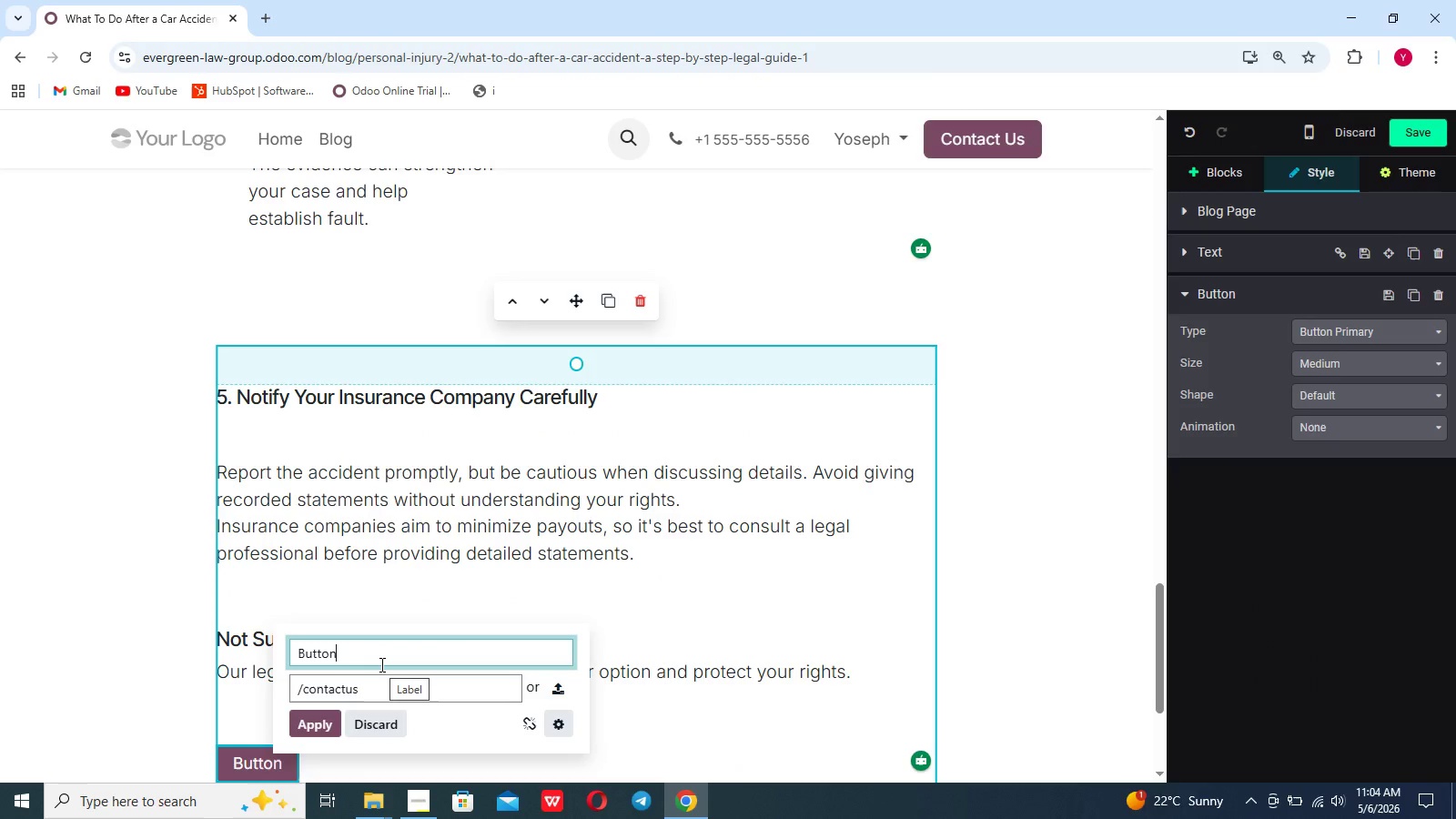 
hold_key(key=Backspace, duration=1.52)
 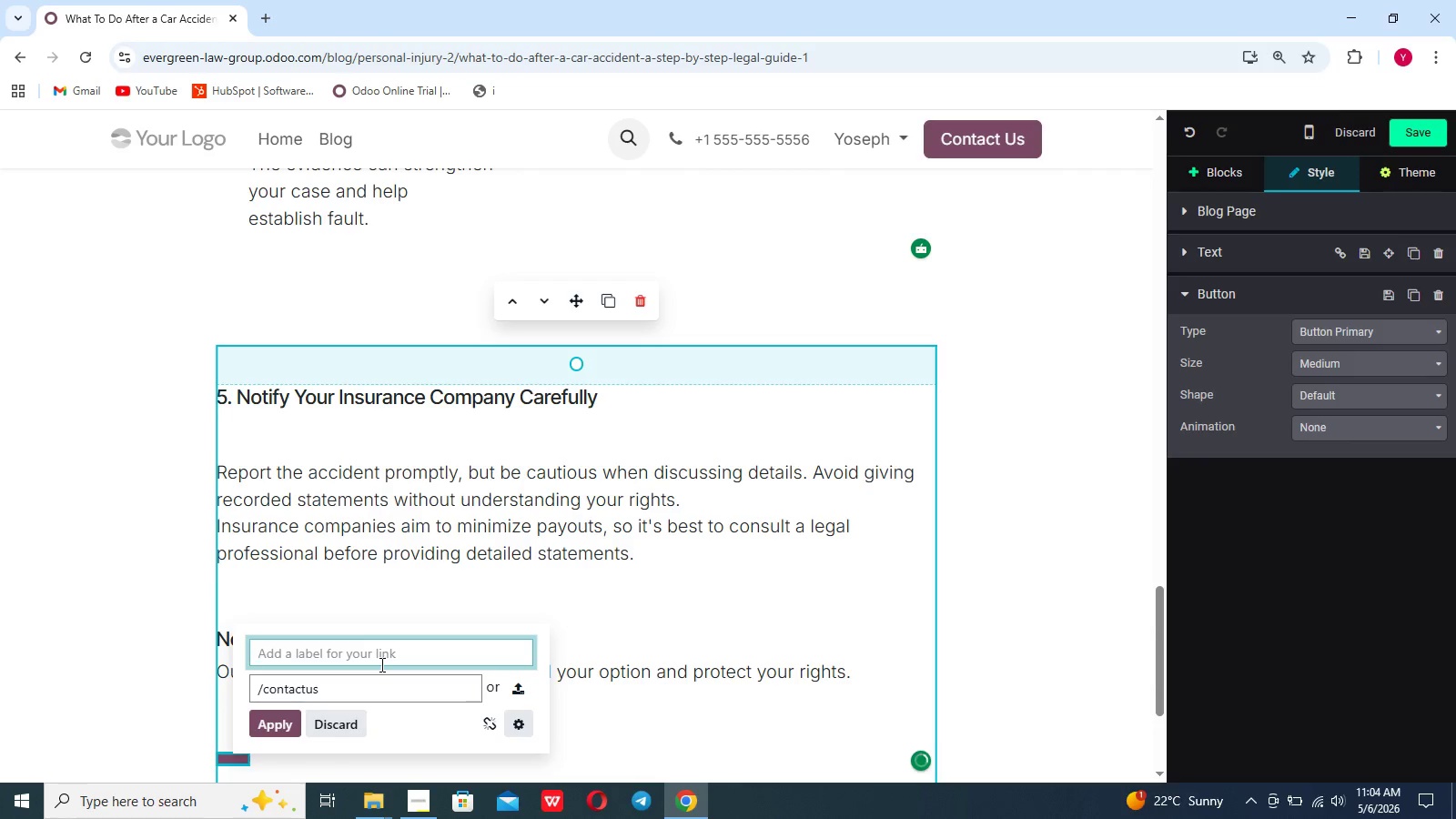 
hold_key(key=Backspace, duration=0.67)
 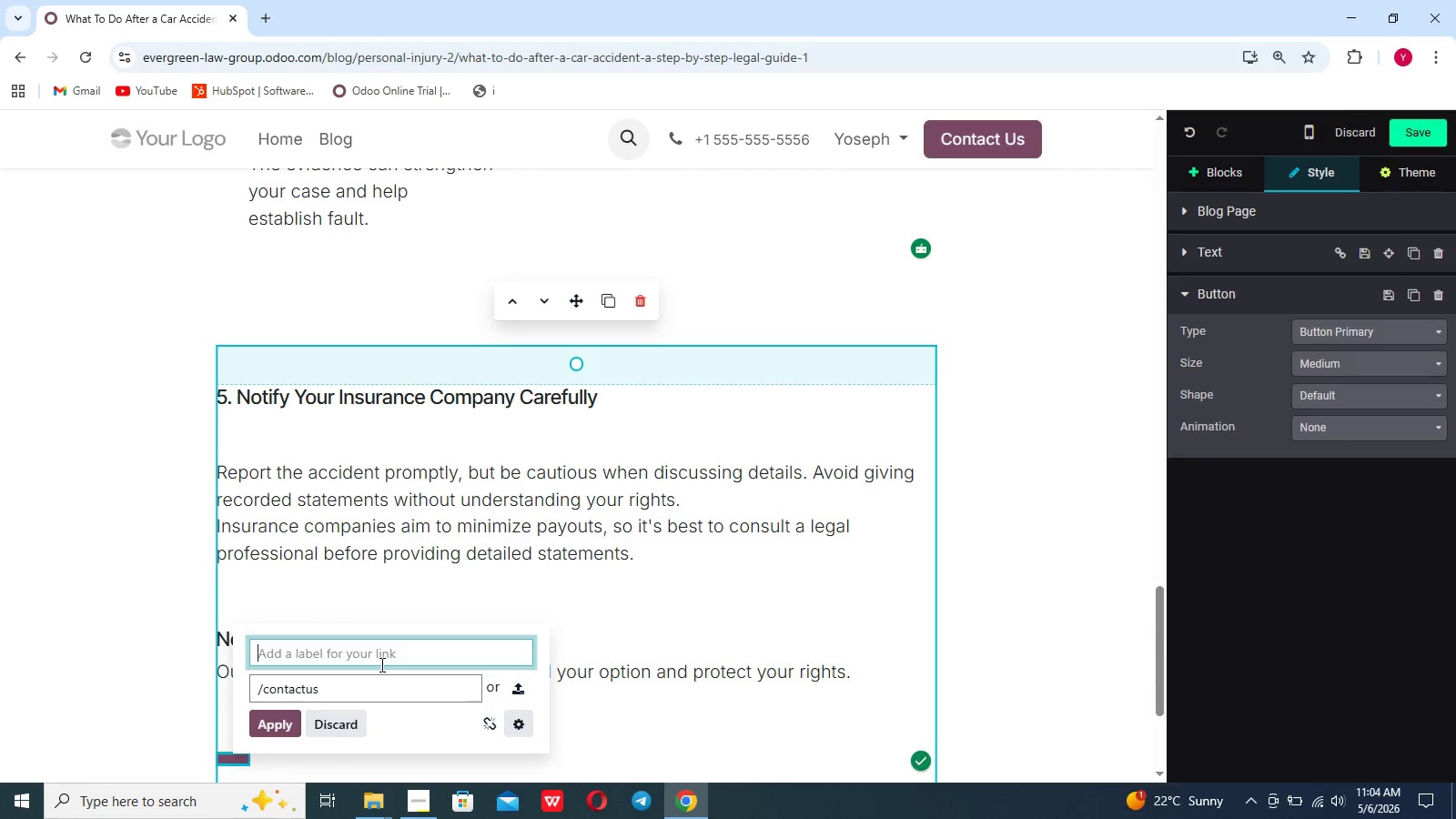 
type(Speakk)
key(Backspace)
type( With a Lawyer Today)
 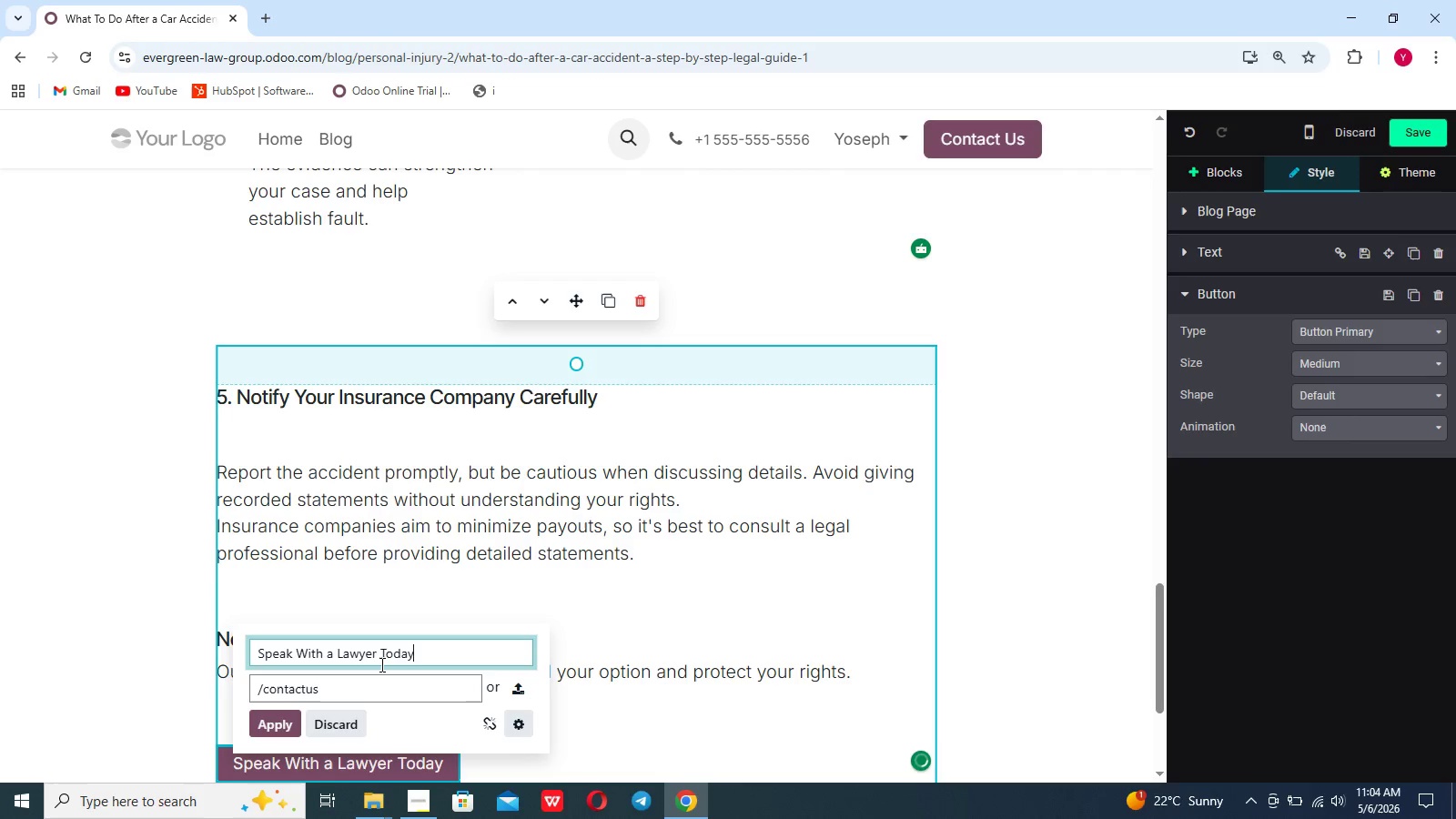 
left_click([285, 728])
 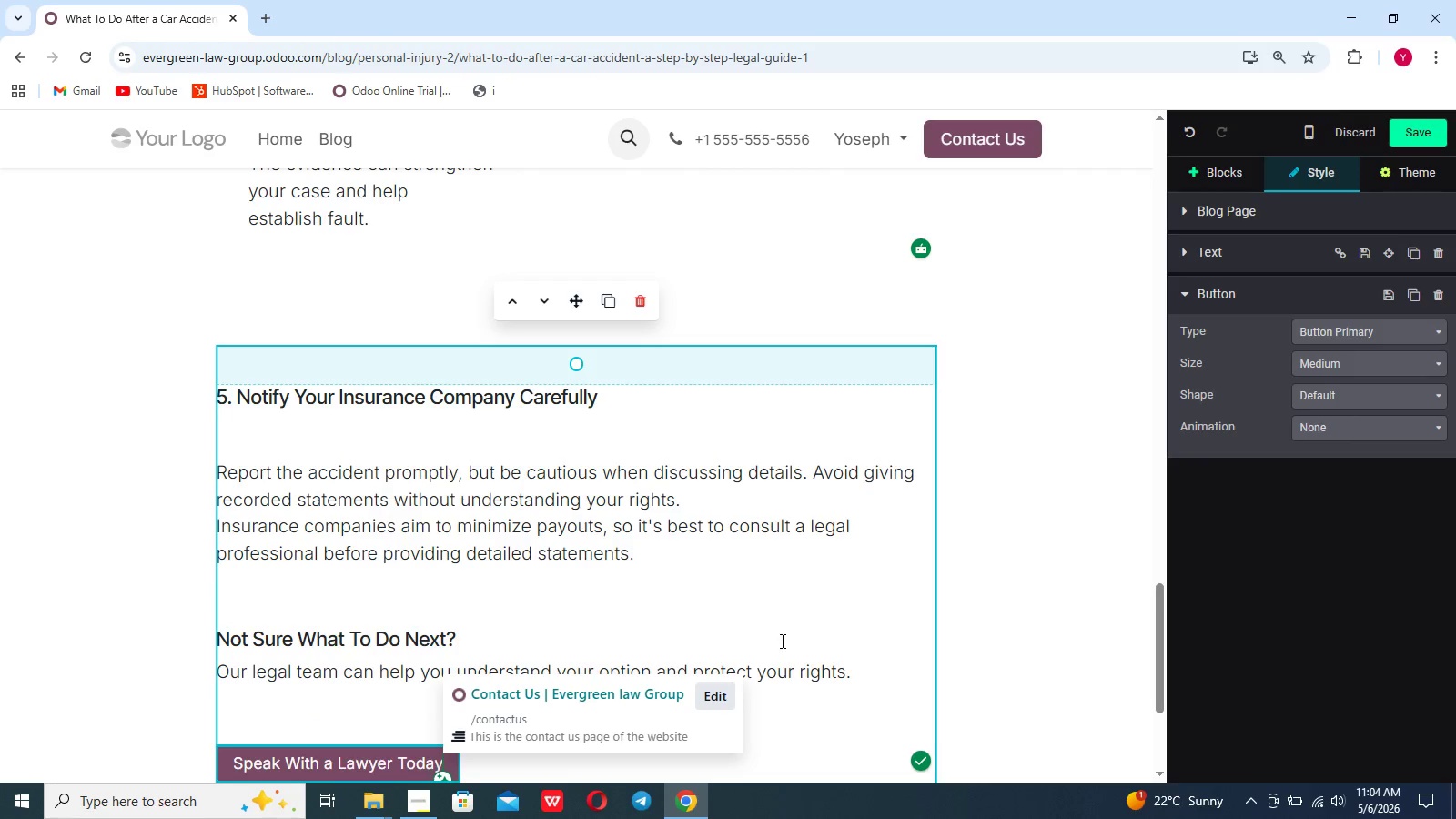 
scroll: coordinate [781, 641], scroll_direction: down, amount: 8.0
 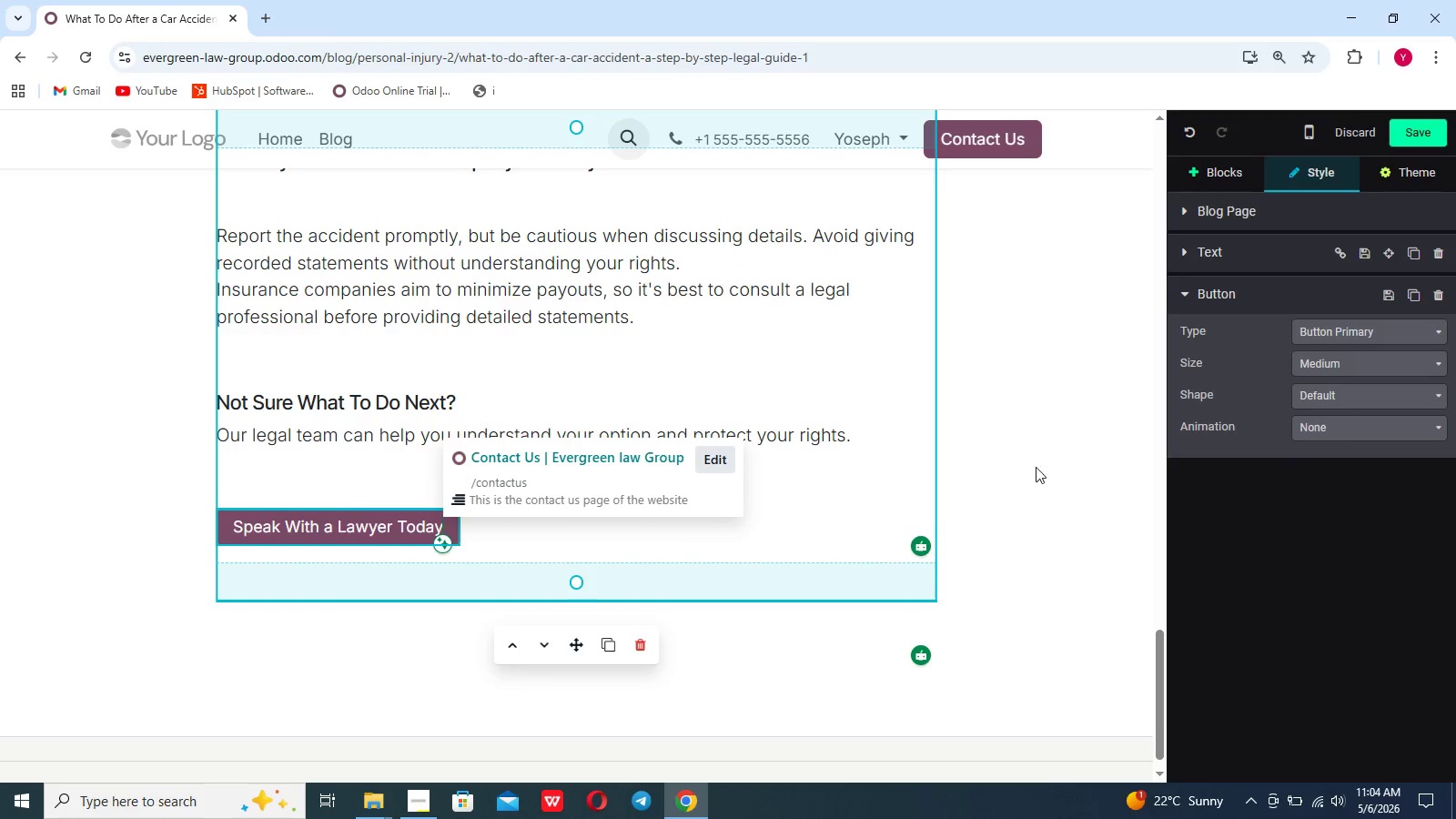 
left_click([1042, 460])
 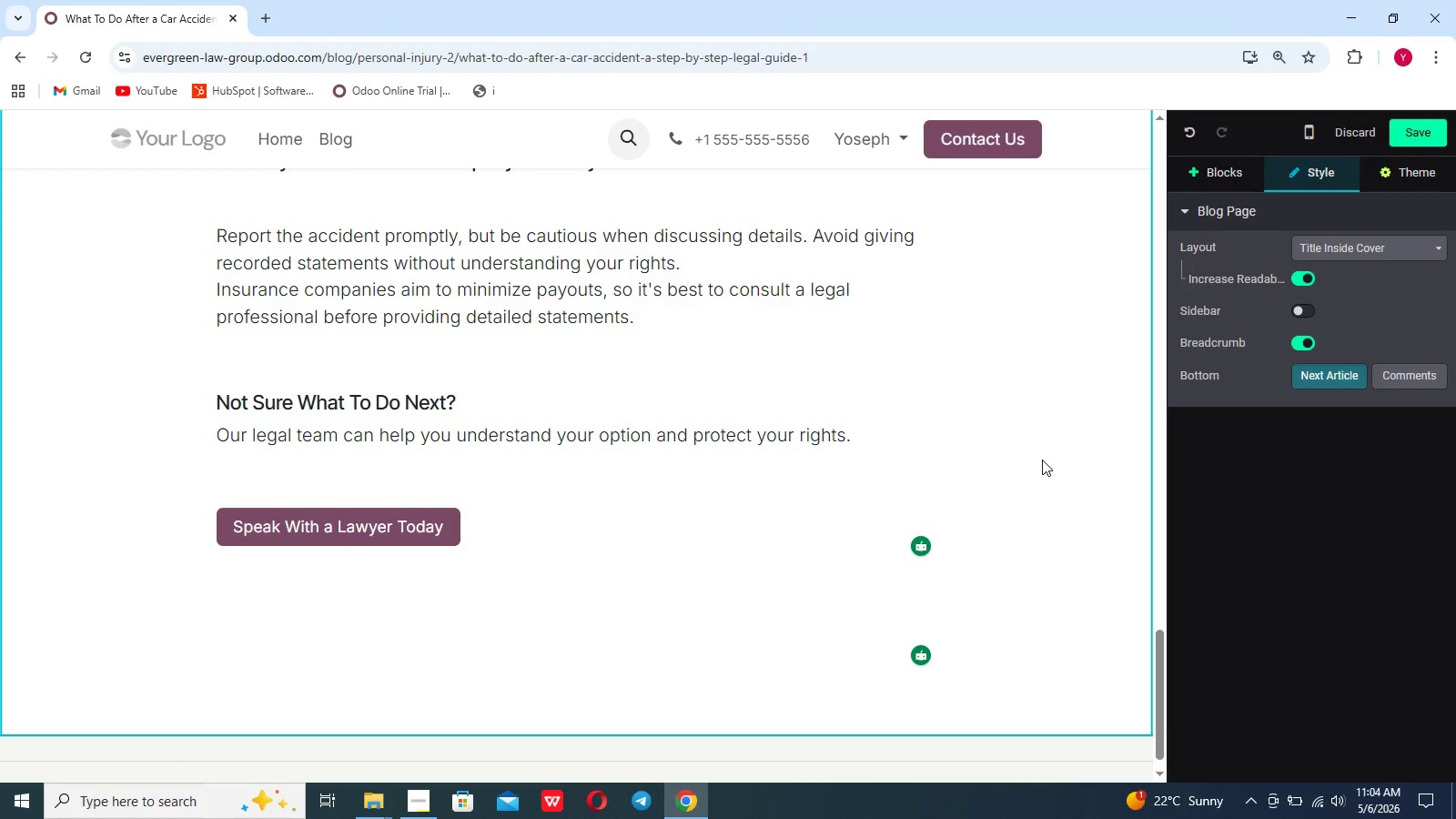 
wait(6.08)
 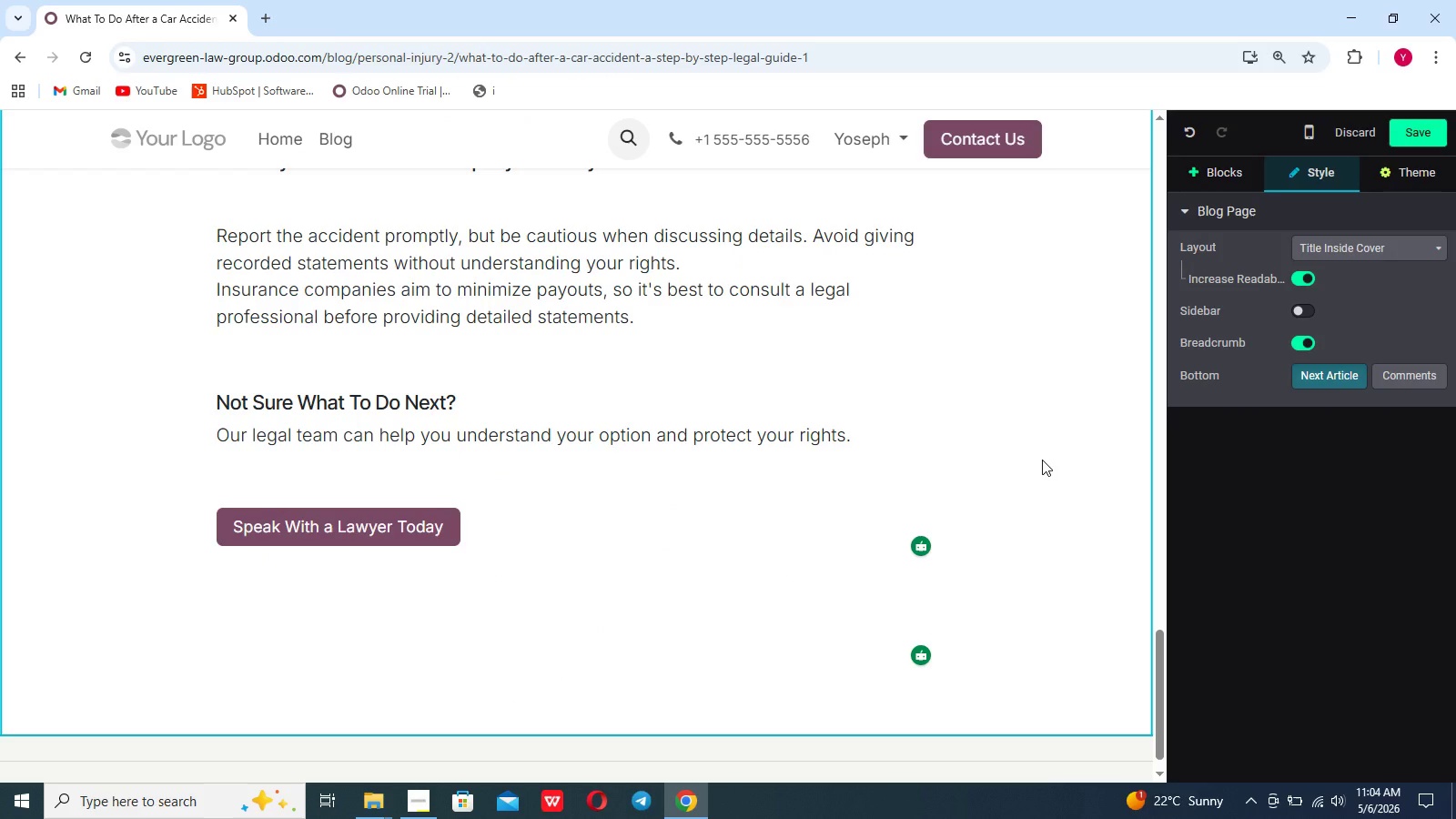 
left_click([1259, 168])
 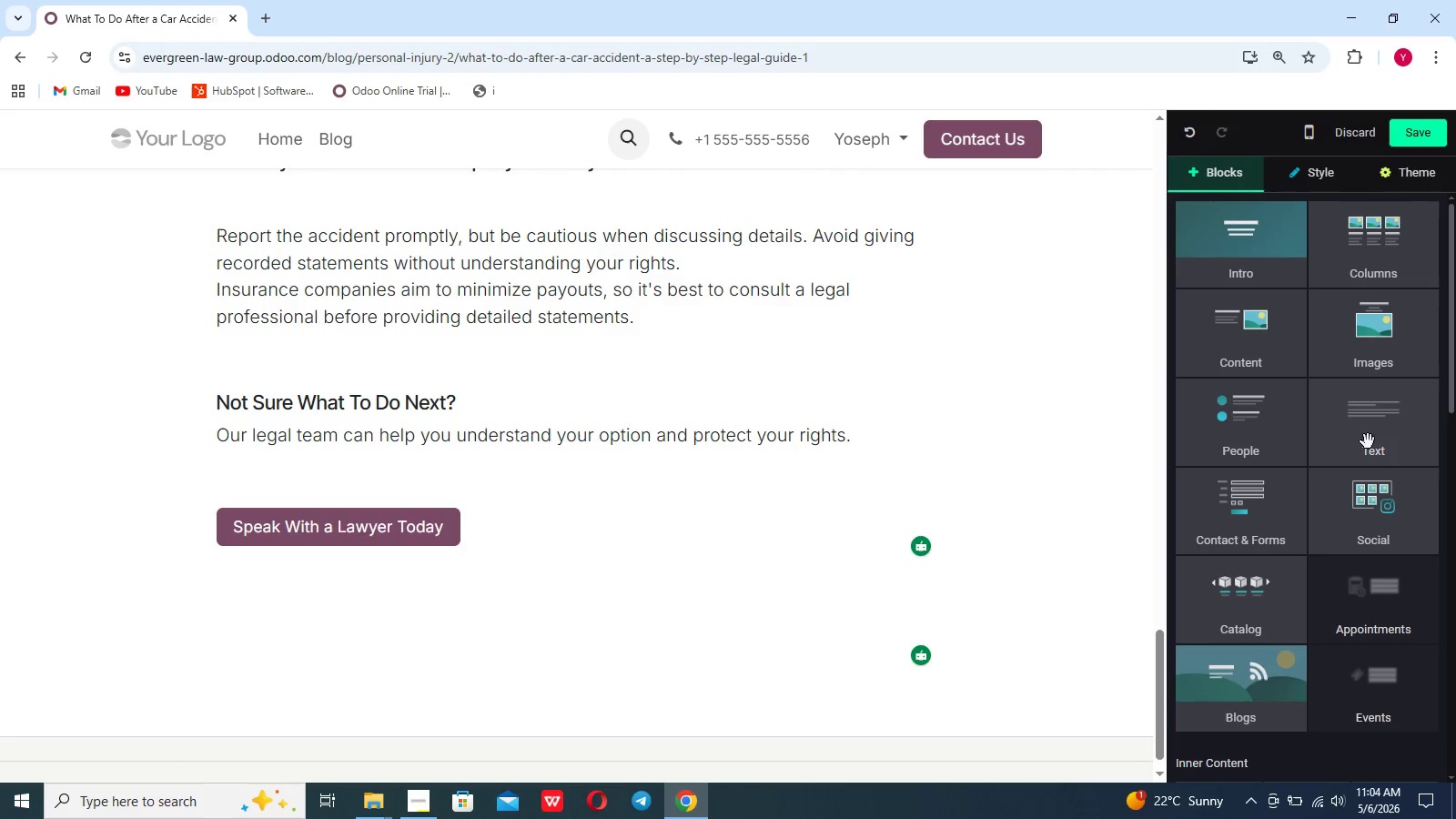 
left_click([1368, 441])
 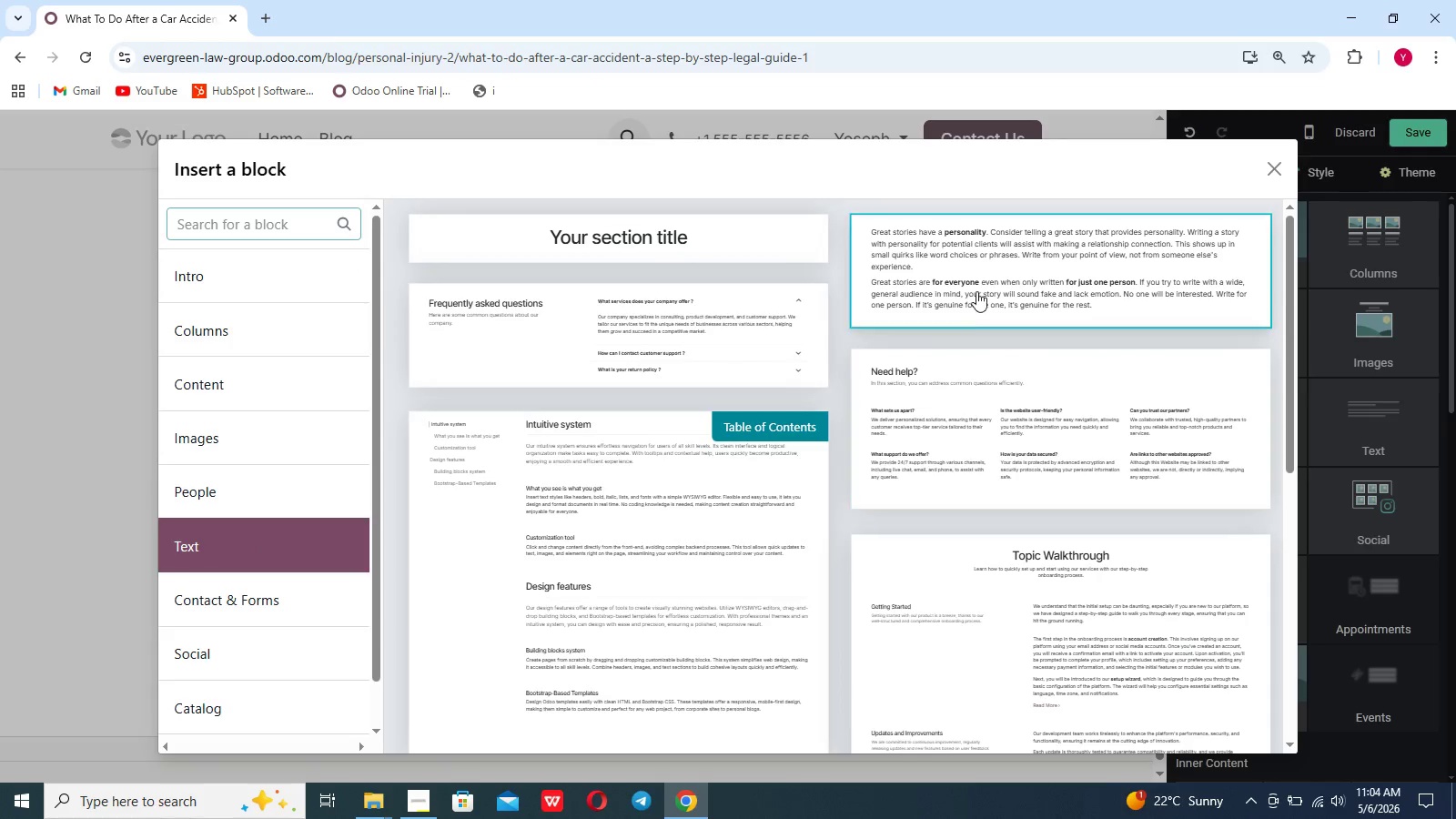 
left_click([976, 290])
 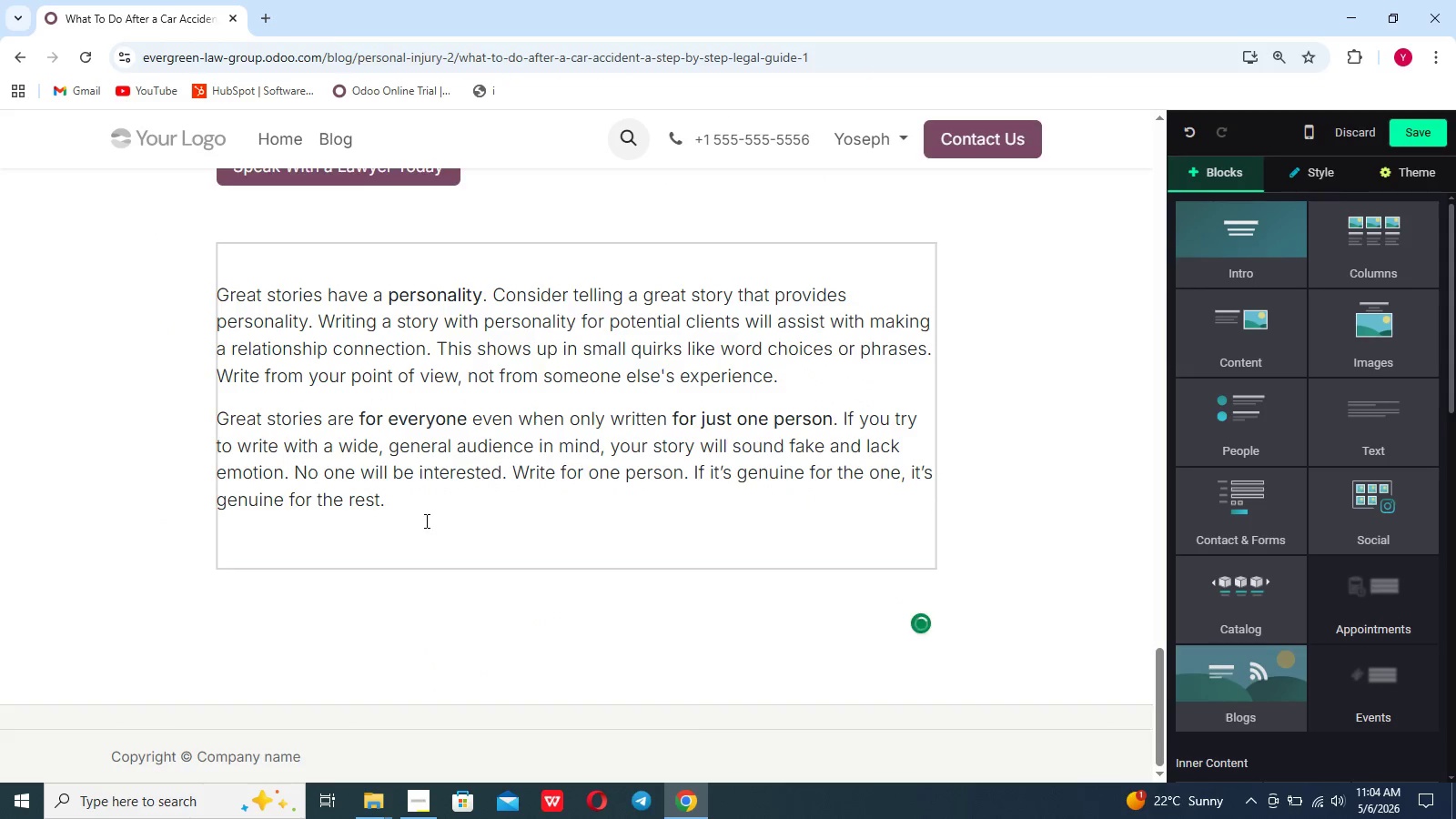 
left_click_drag(start_coordinate=[404, 507], to_coordinate=[229, 278])
 